 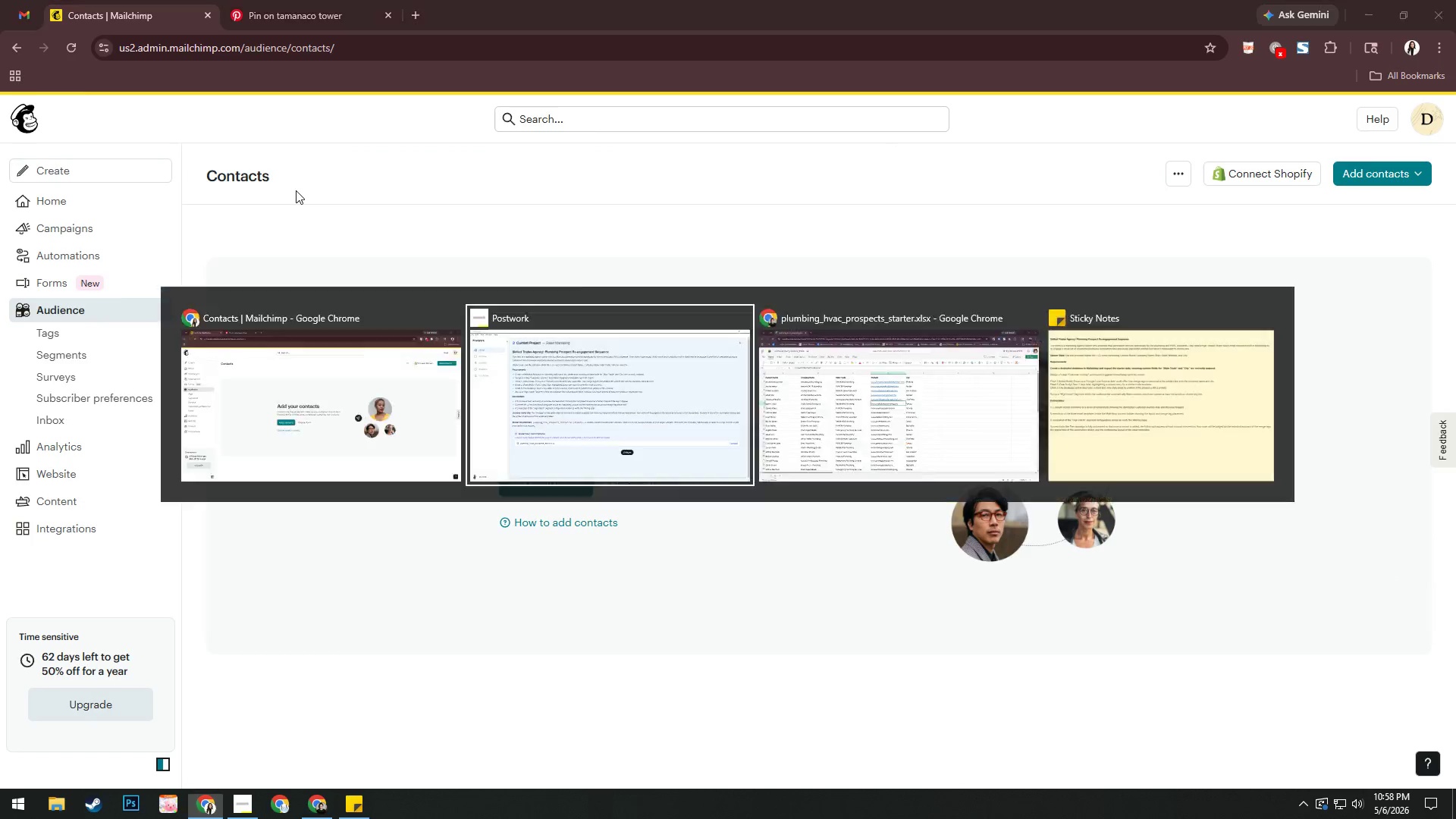 
key(Alt+Tab)
 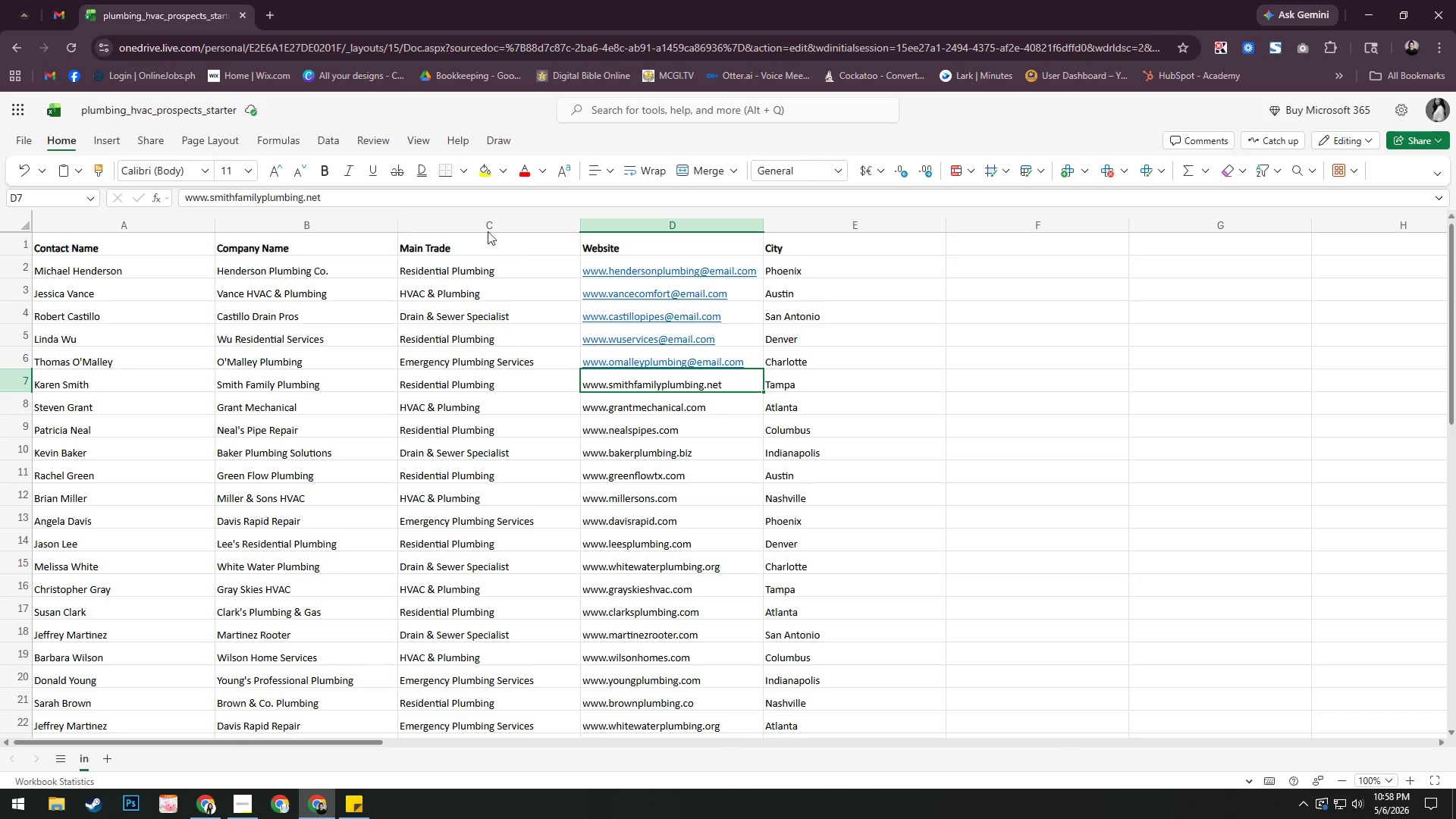 
left_click([333, 199])
 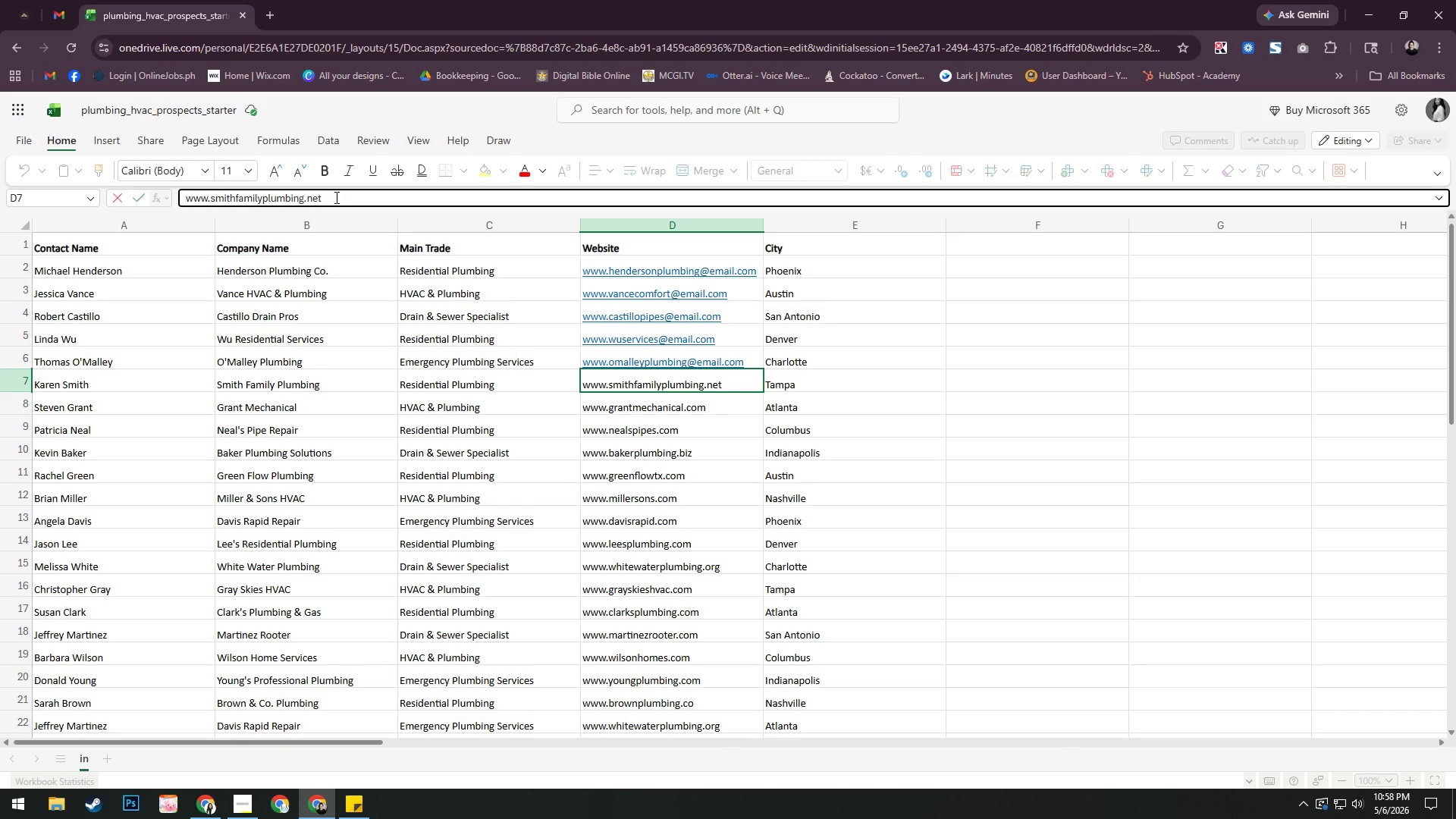 
key(Backspace)
key(Backspace)
key(Backspace)
key(Backspace)
type(@email./c)
key(Backspace)
key(Backspace)
 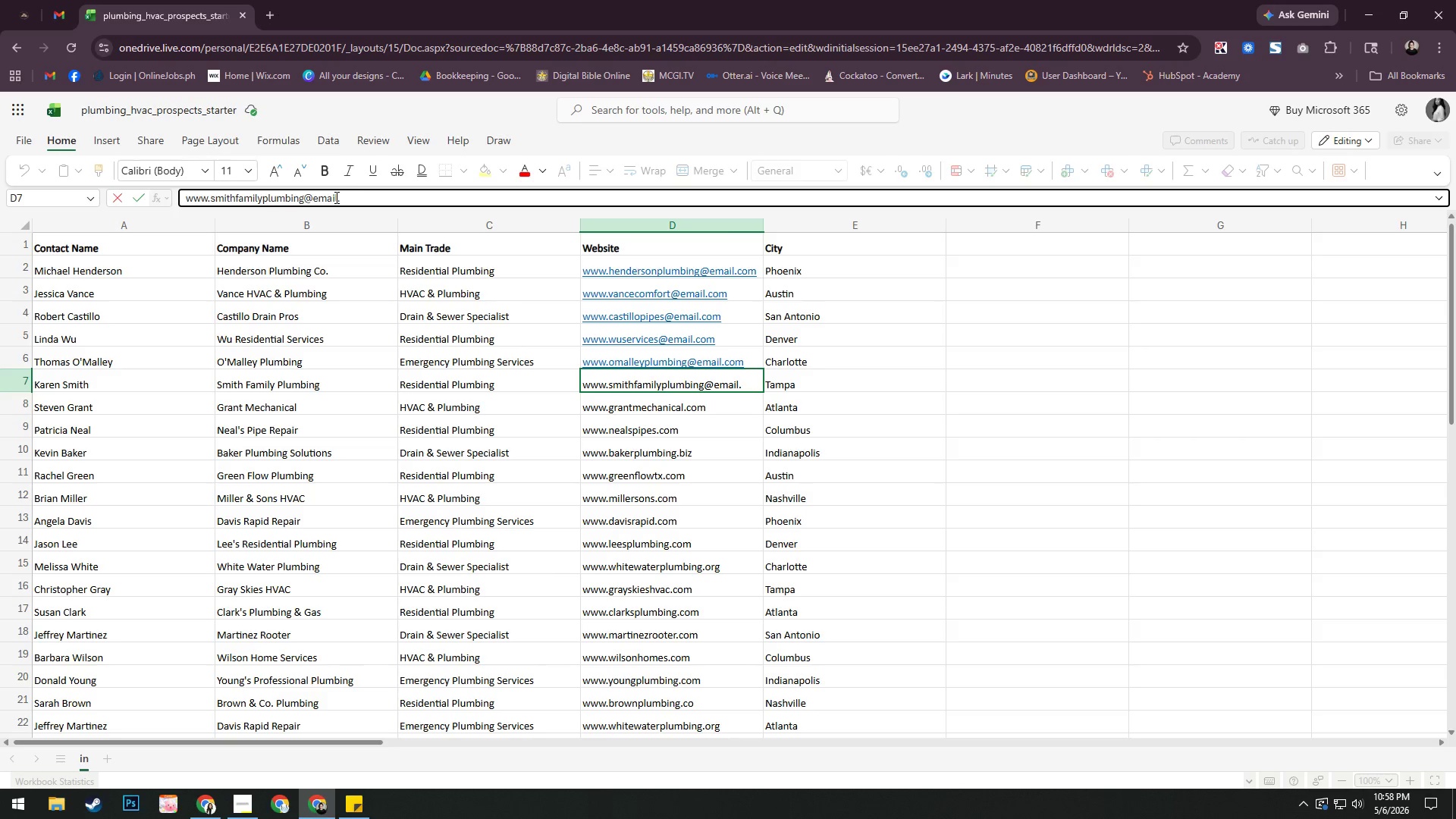 
key(Backspace)
type(.com)
 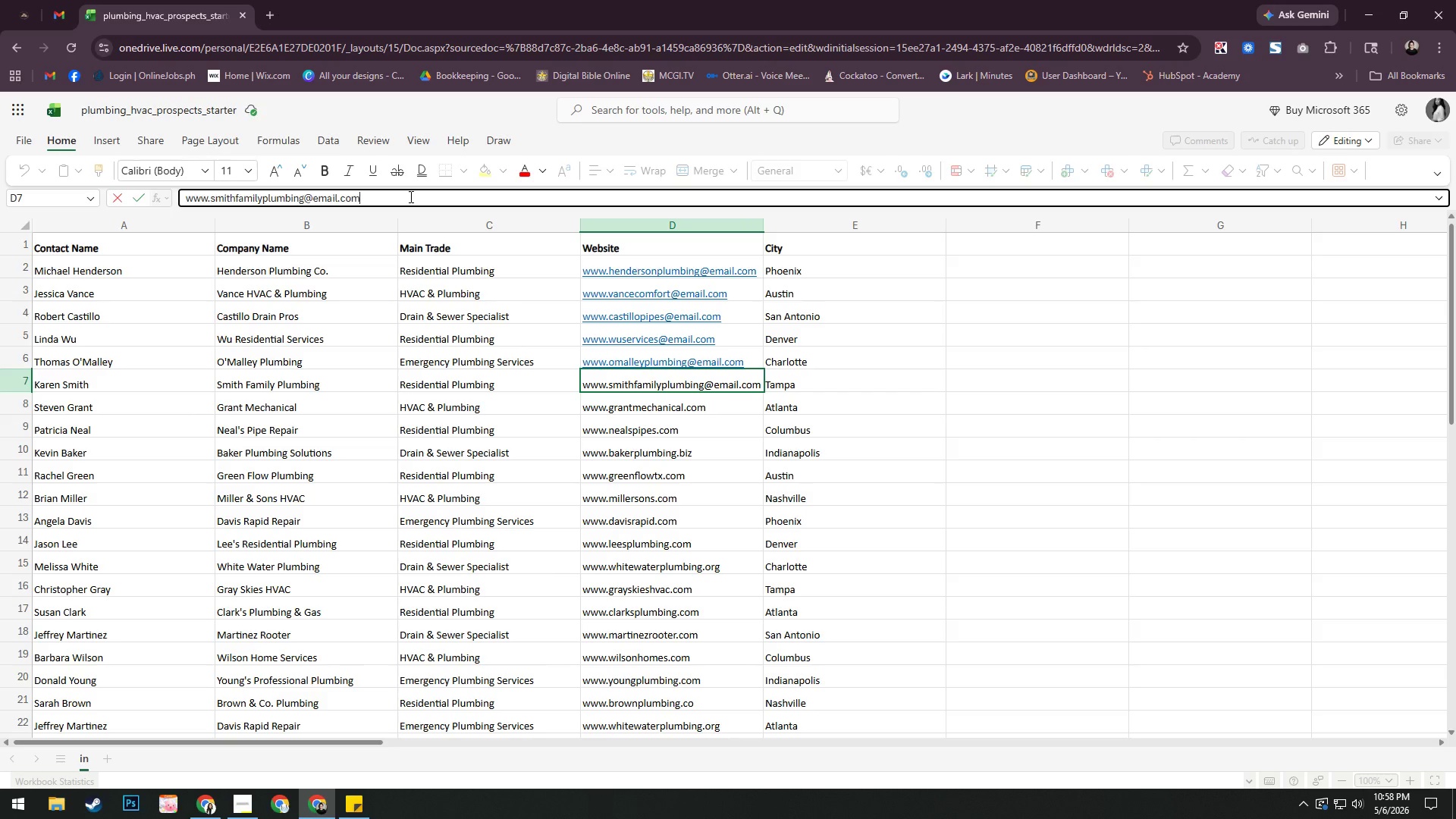 
key(Enter)
 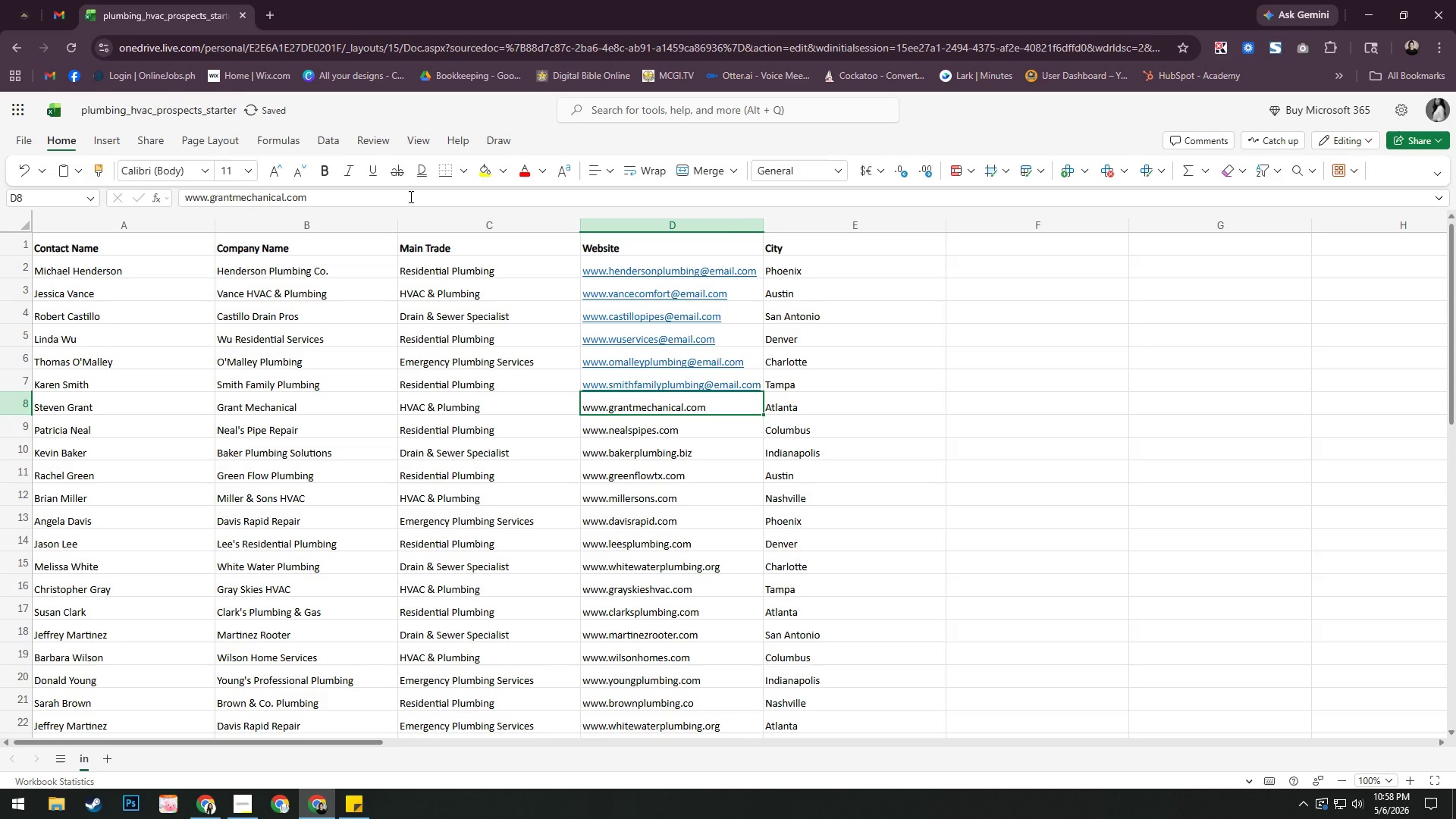 
left_click([410, 196])
 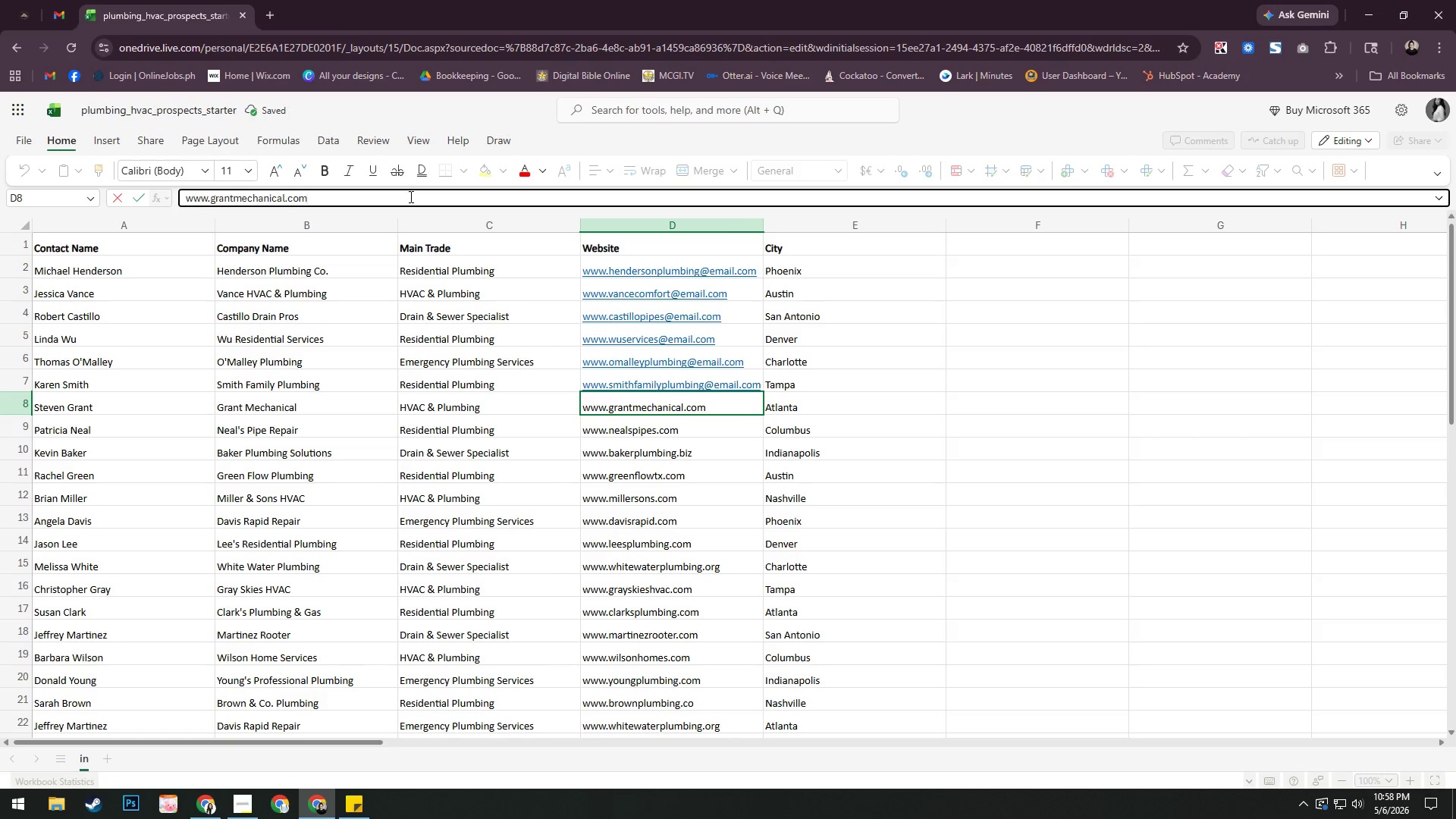 
key(Backspace)
key(Backspace)
key(Backspace)
key(Backspace)
type(@email.com)
 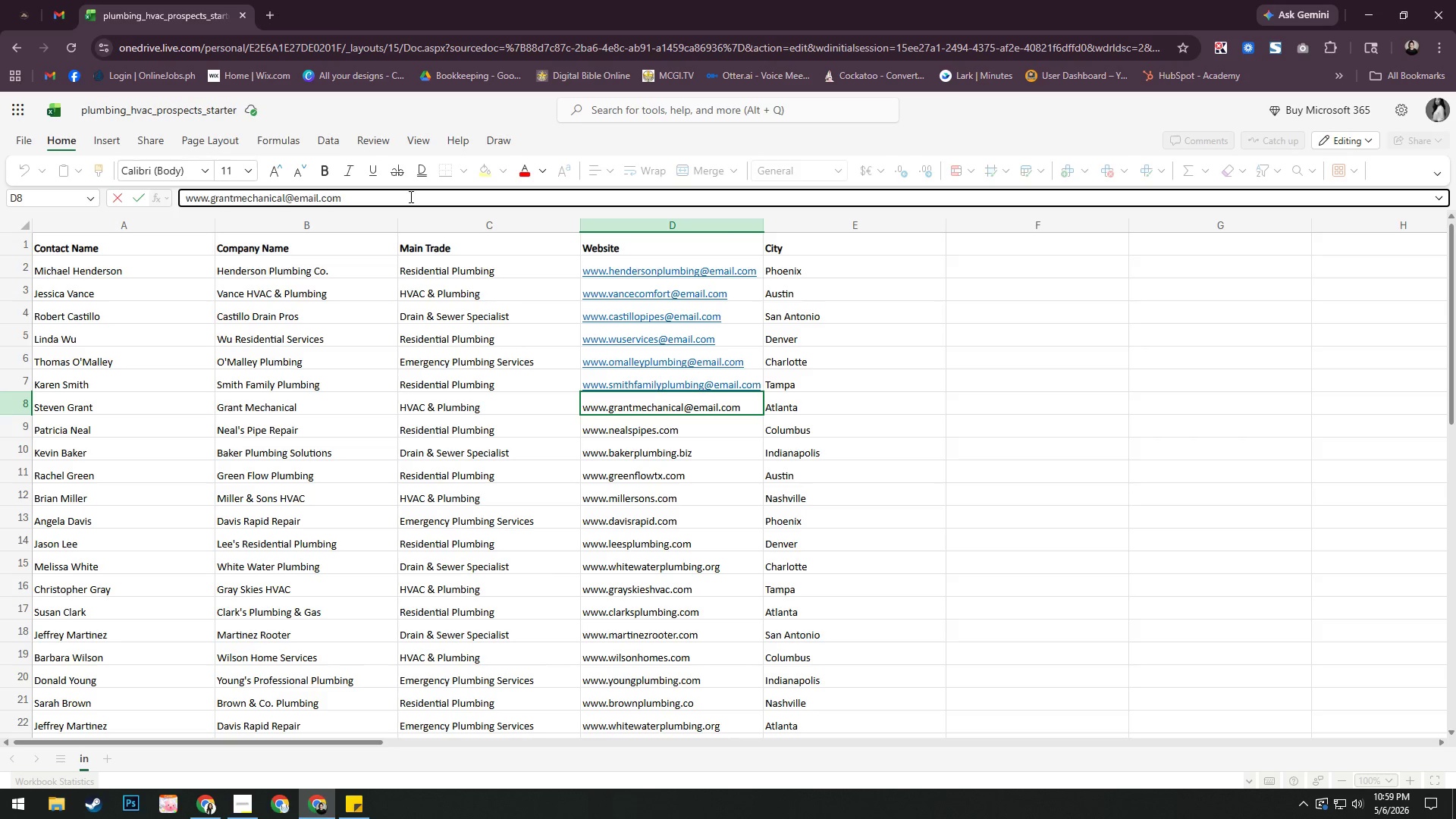 
key(Enter)
 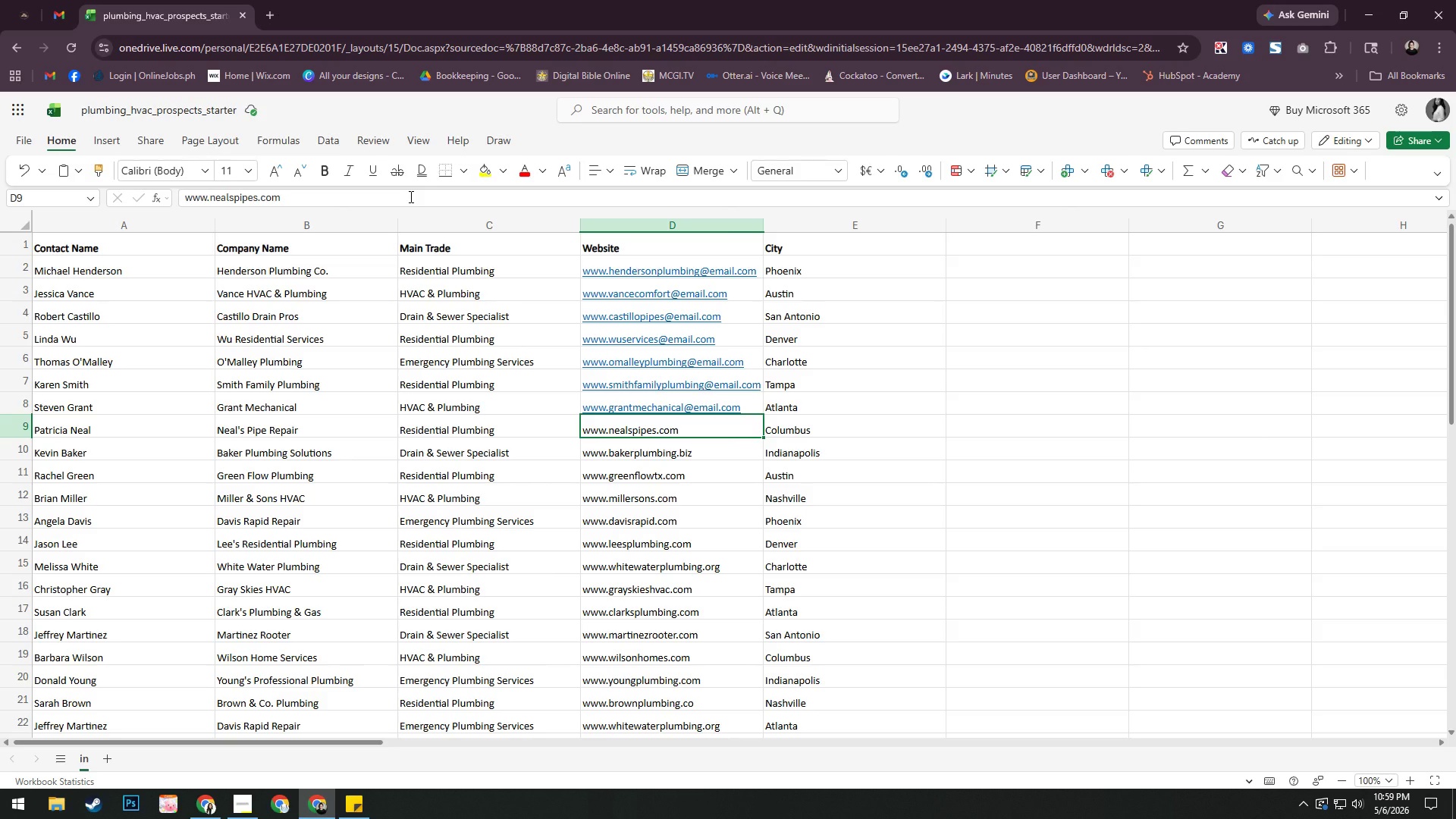 
wait(6.28)
 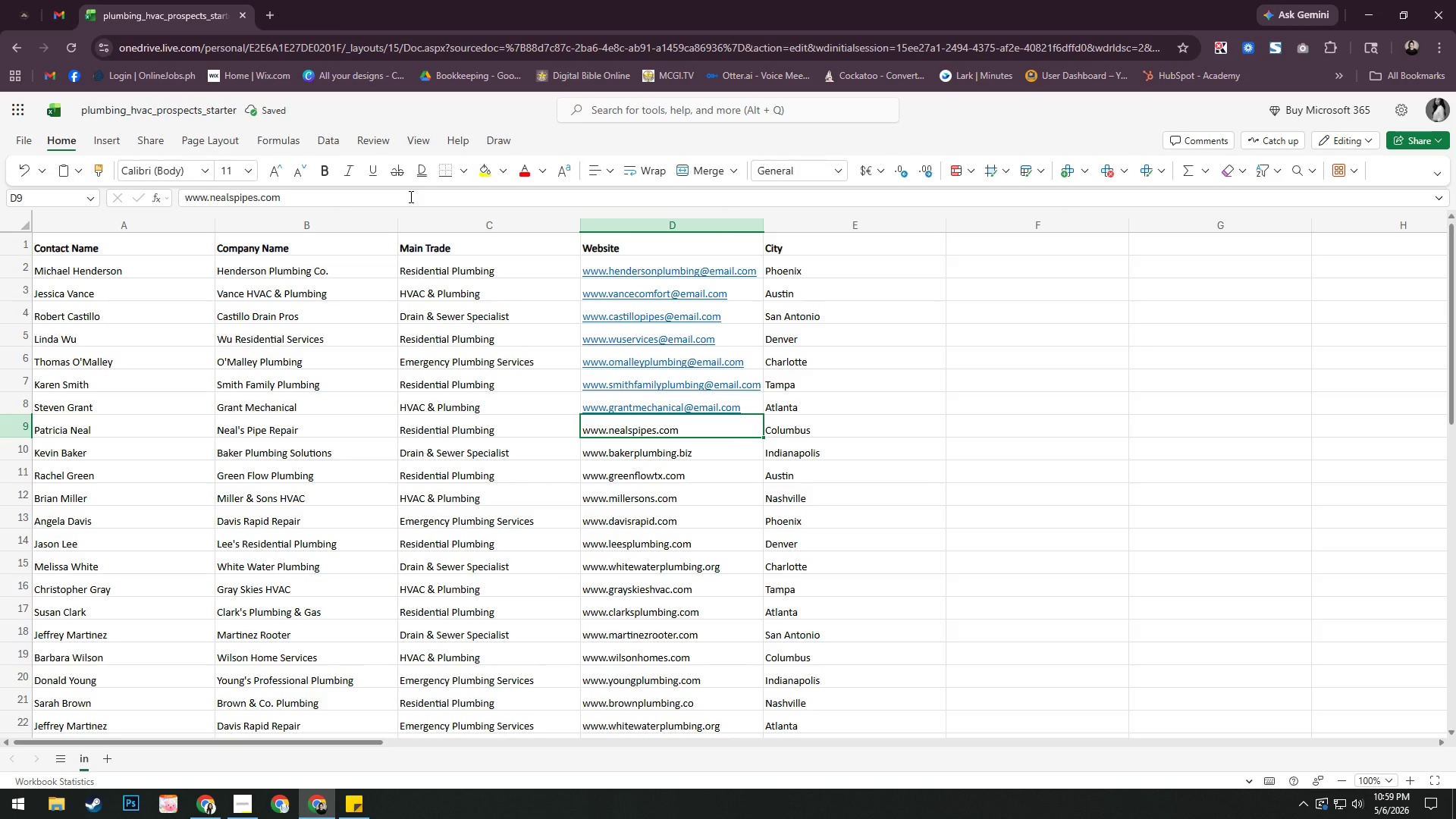 
left_click([410, 196])
 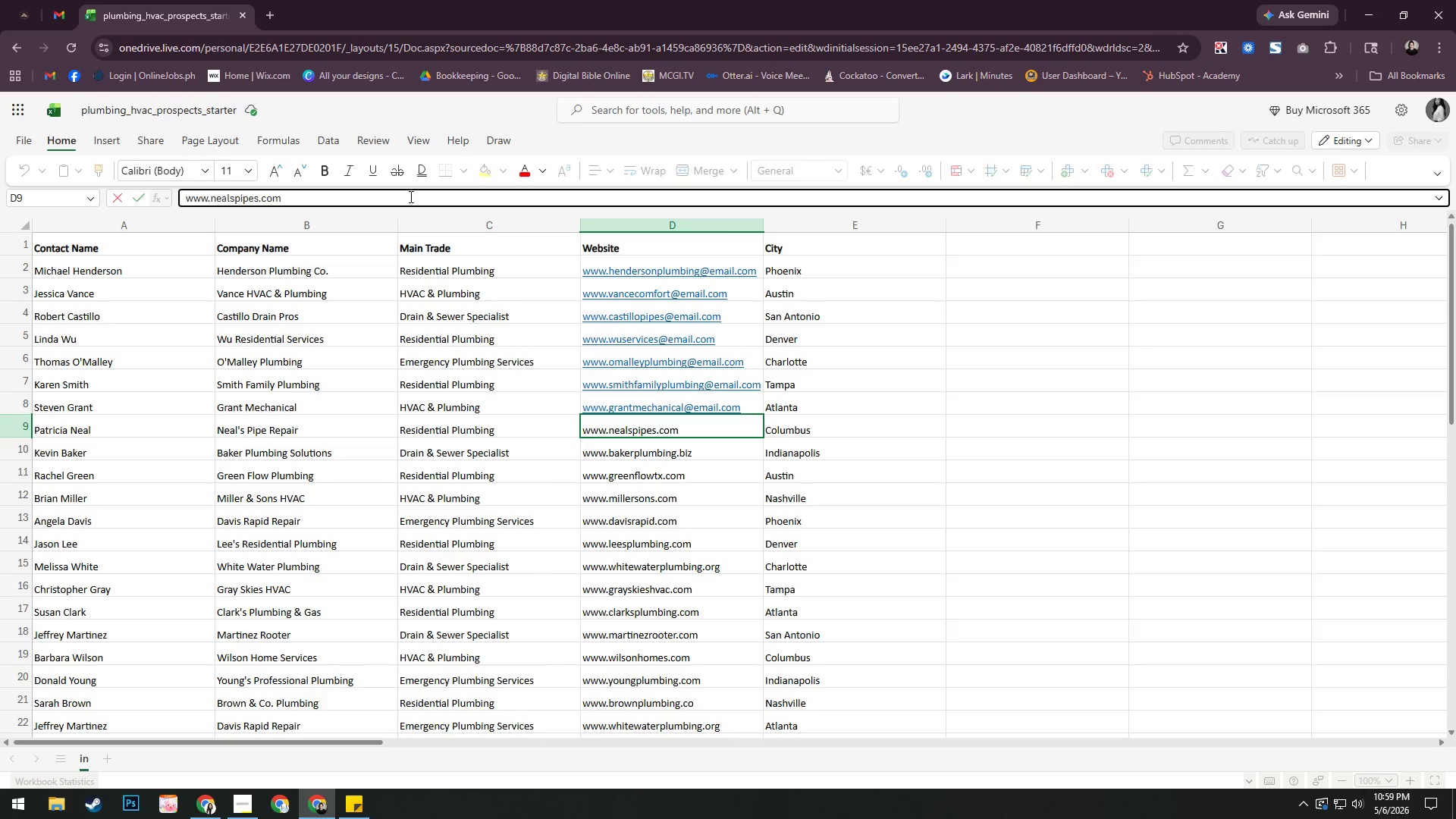 
key(Backspace)
key(Backspace)
key(Backspace)
key(Backspace)
type(@email.com)
 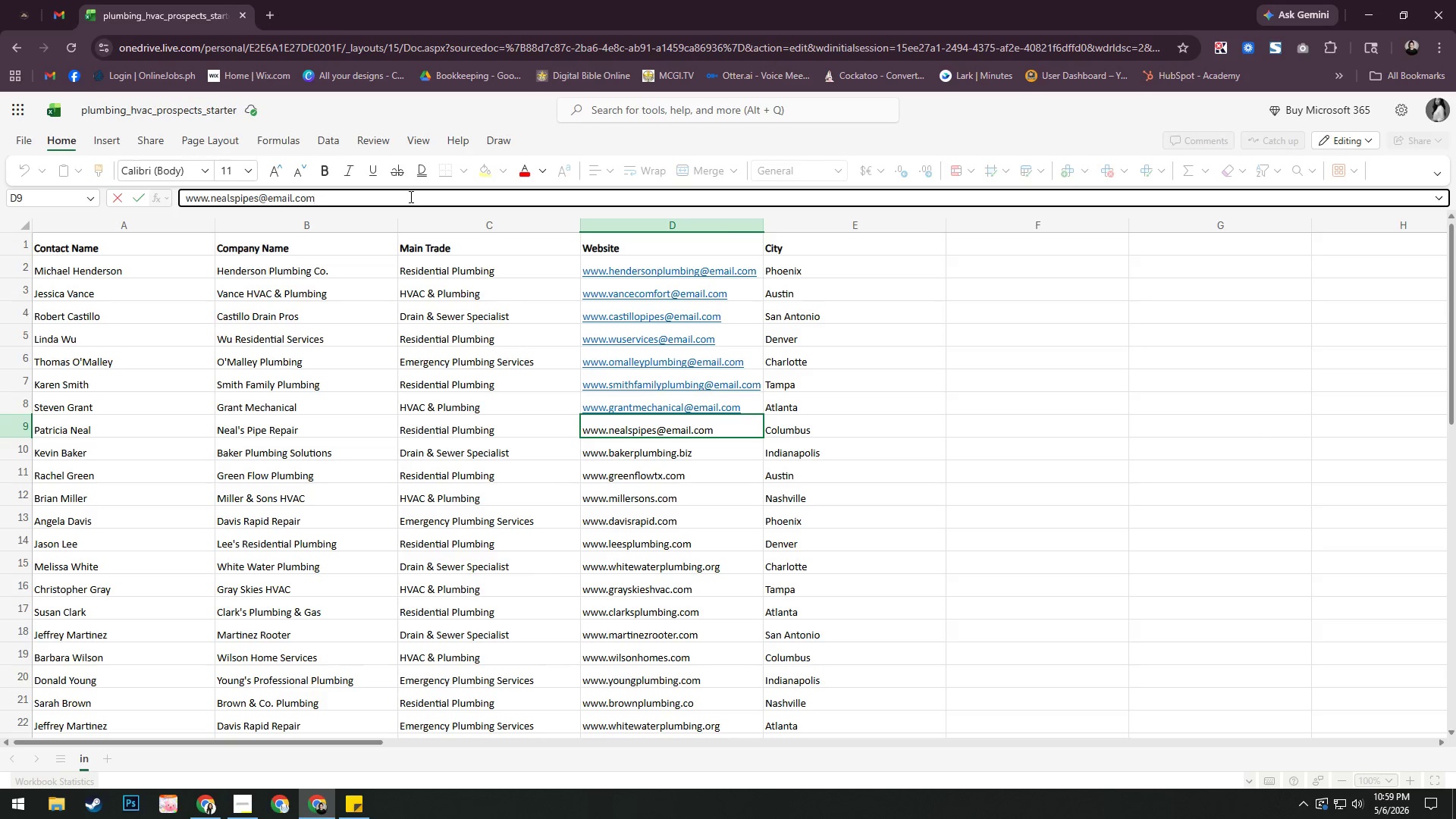 
key(Enter)
 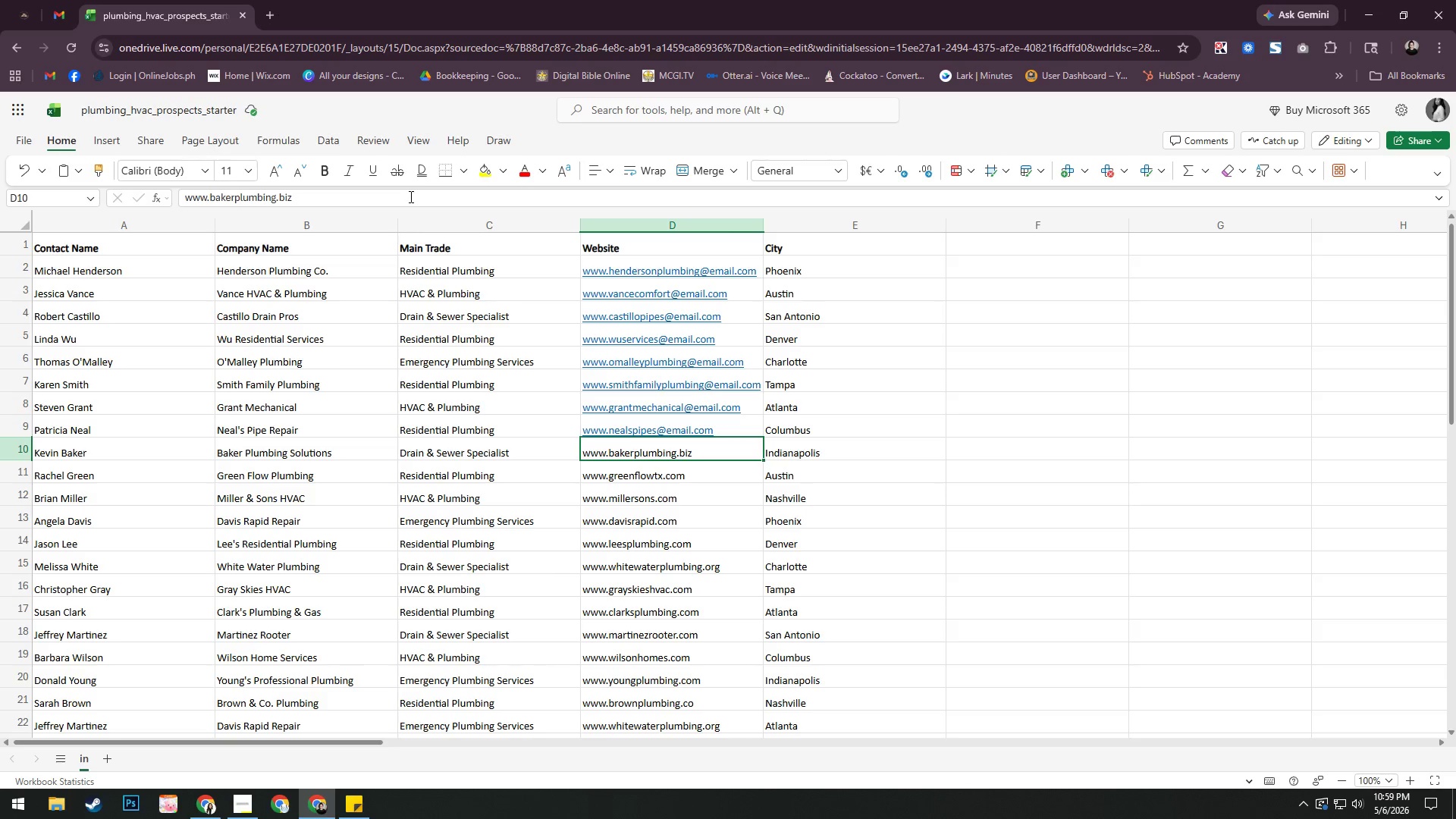 
wait(5.03)
 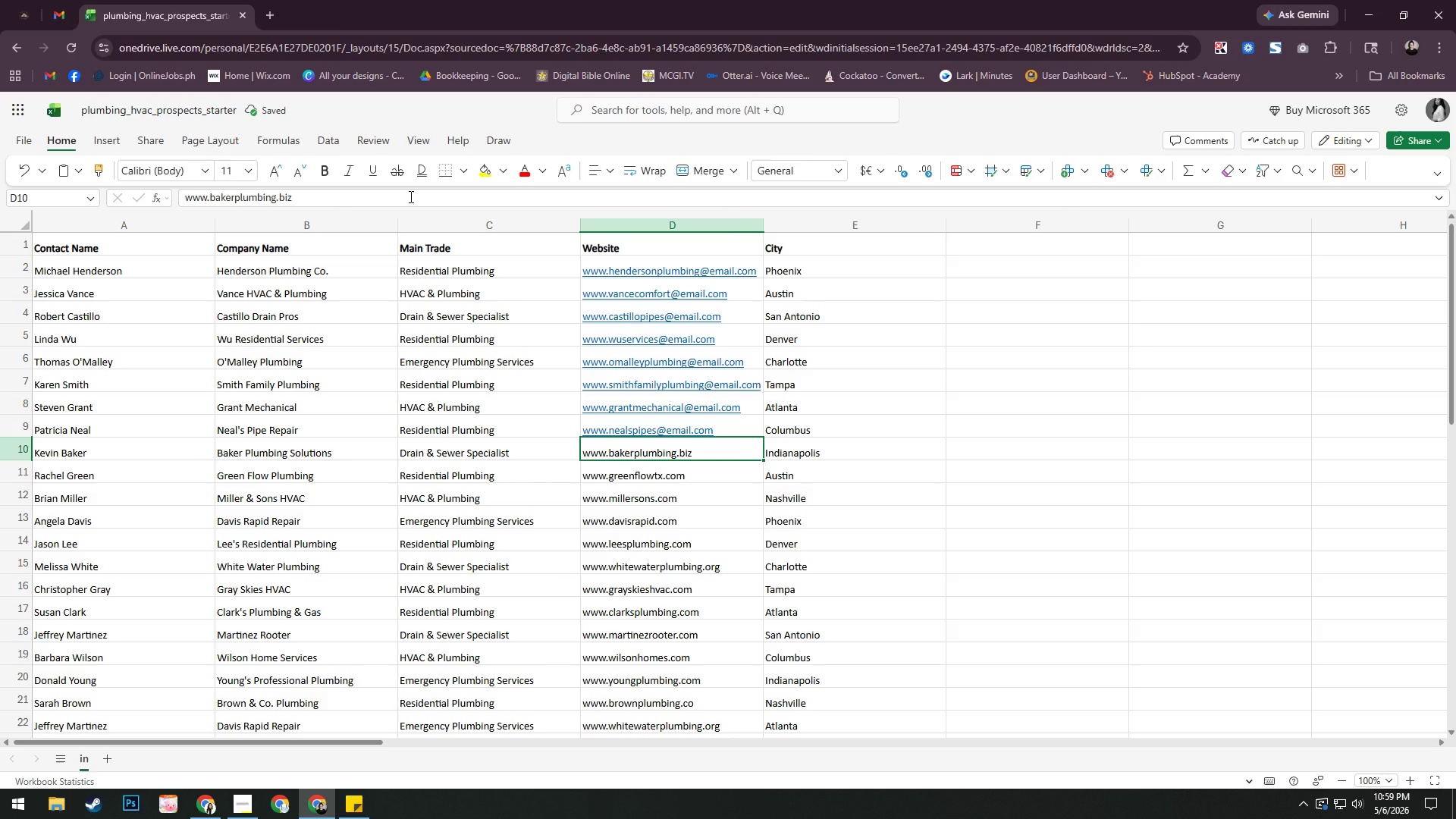 
left_click([369, 199])
 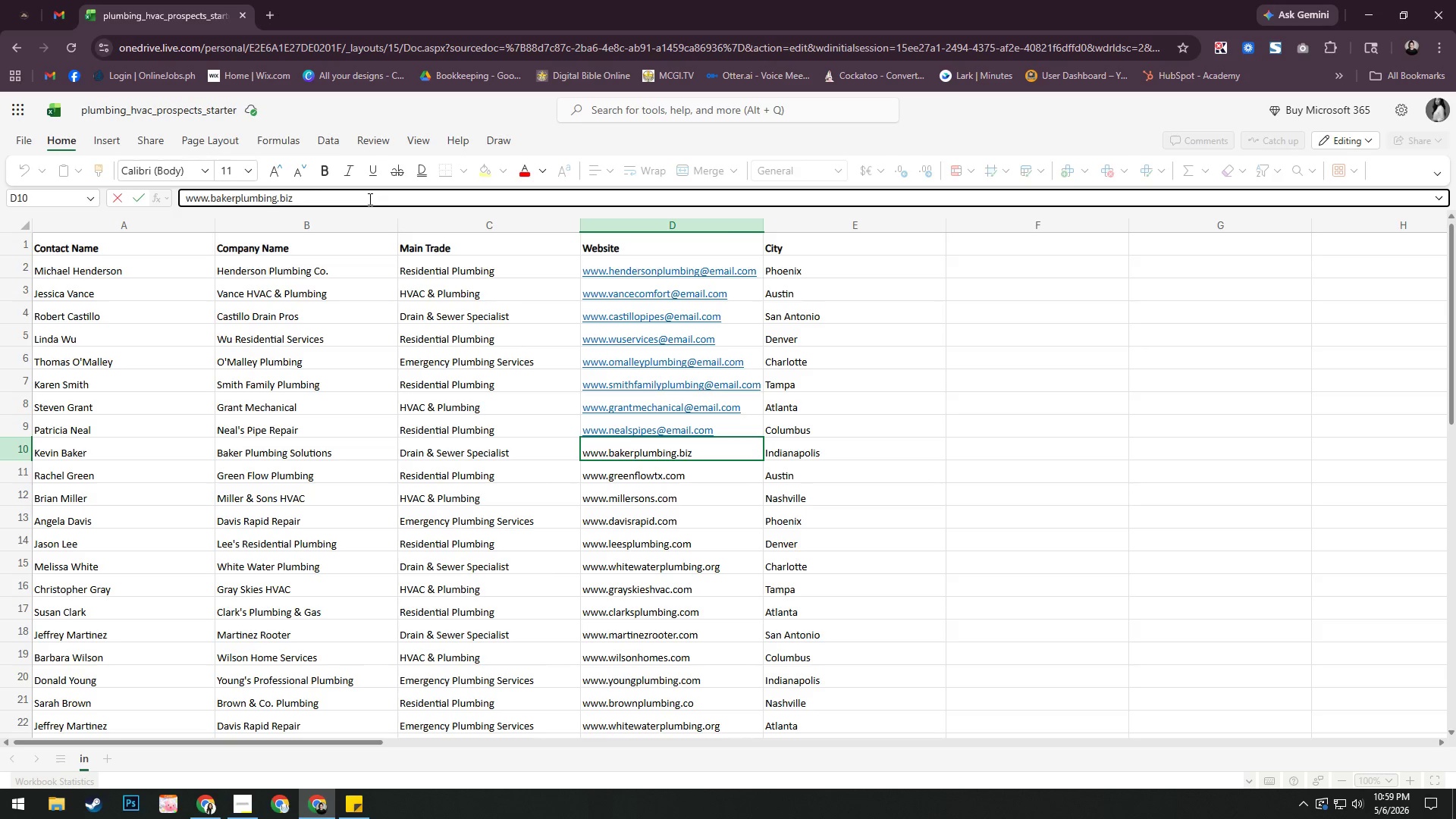 
key(Backspace)
key(Backspace)
key(Backspace)
key(Backspace)
type(@email.com)
 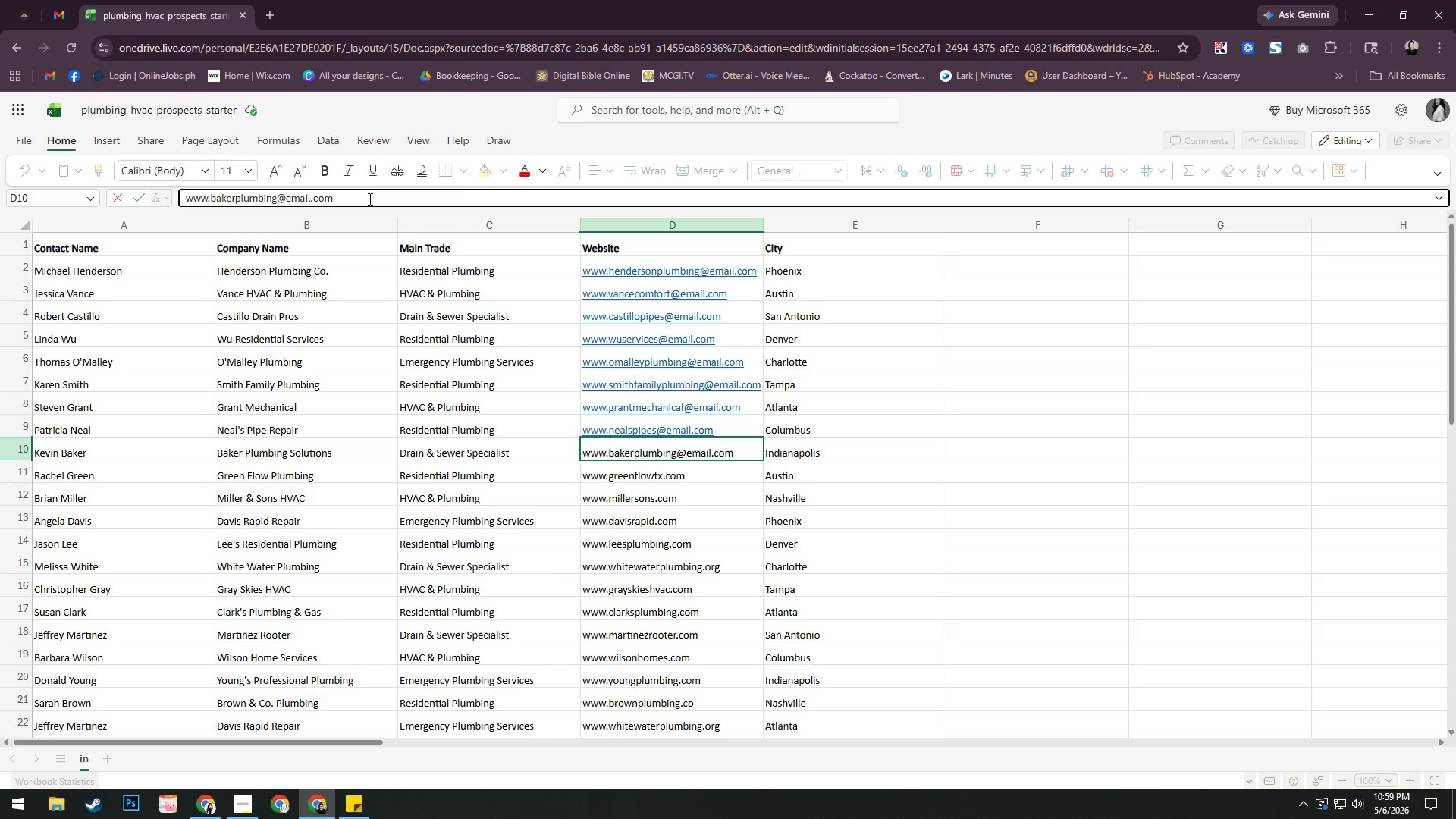 
 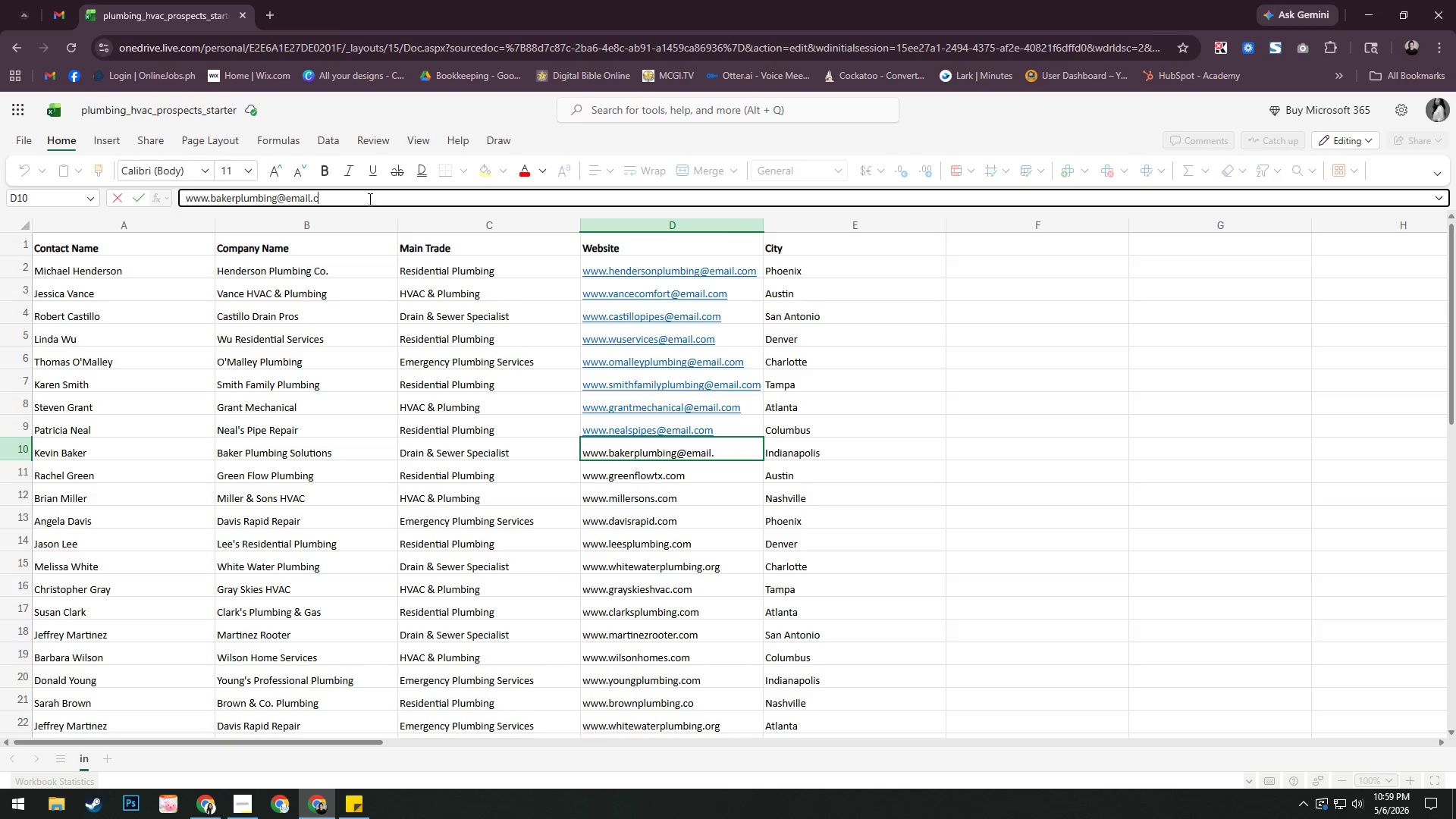 
key(Enter)
 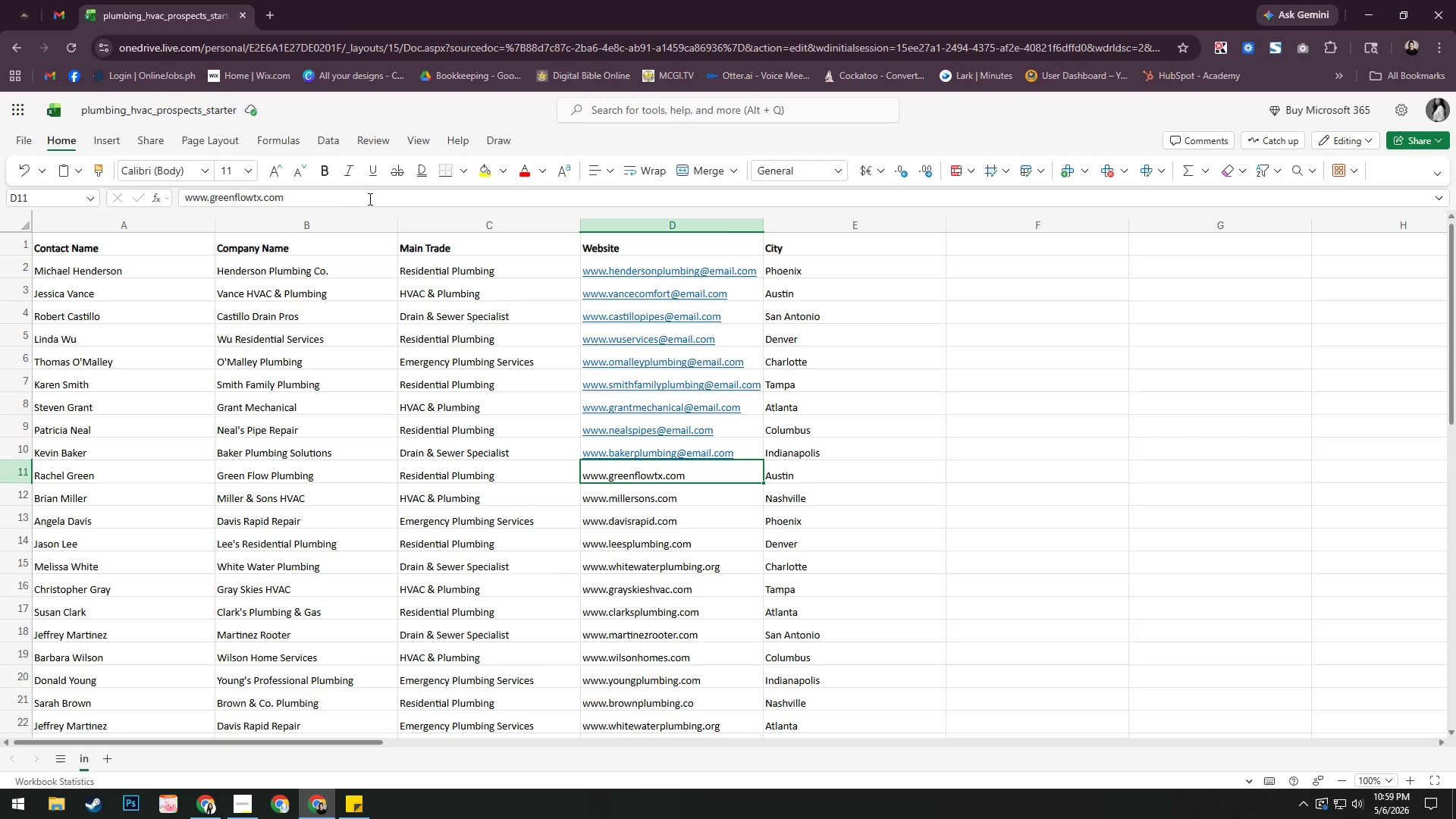 
wait(9.33)
 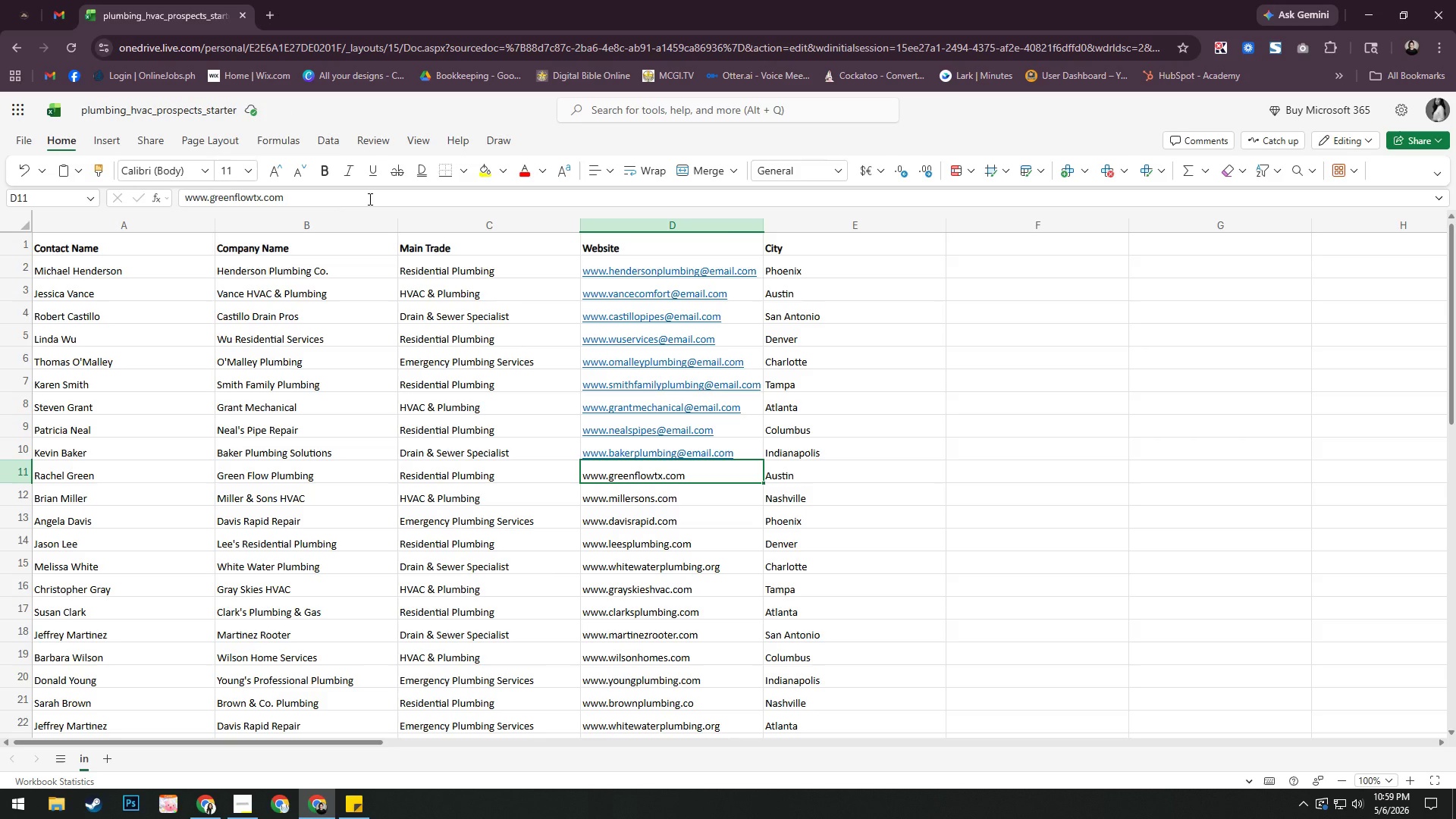 
left_click([350, 199])
 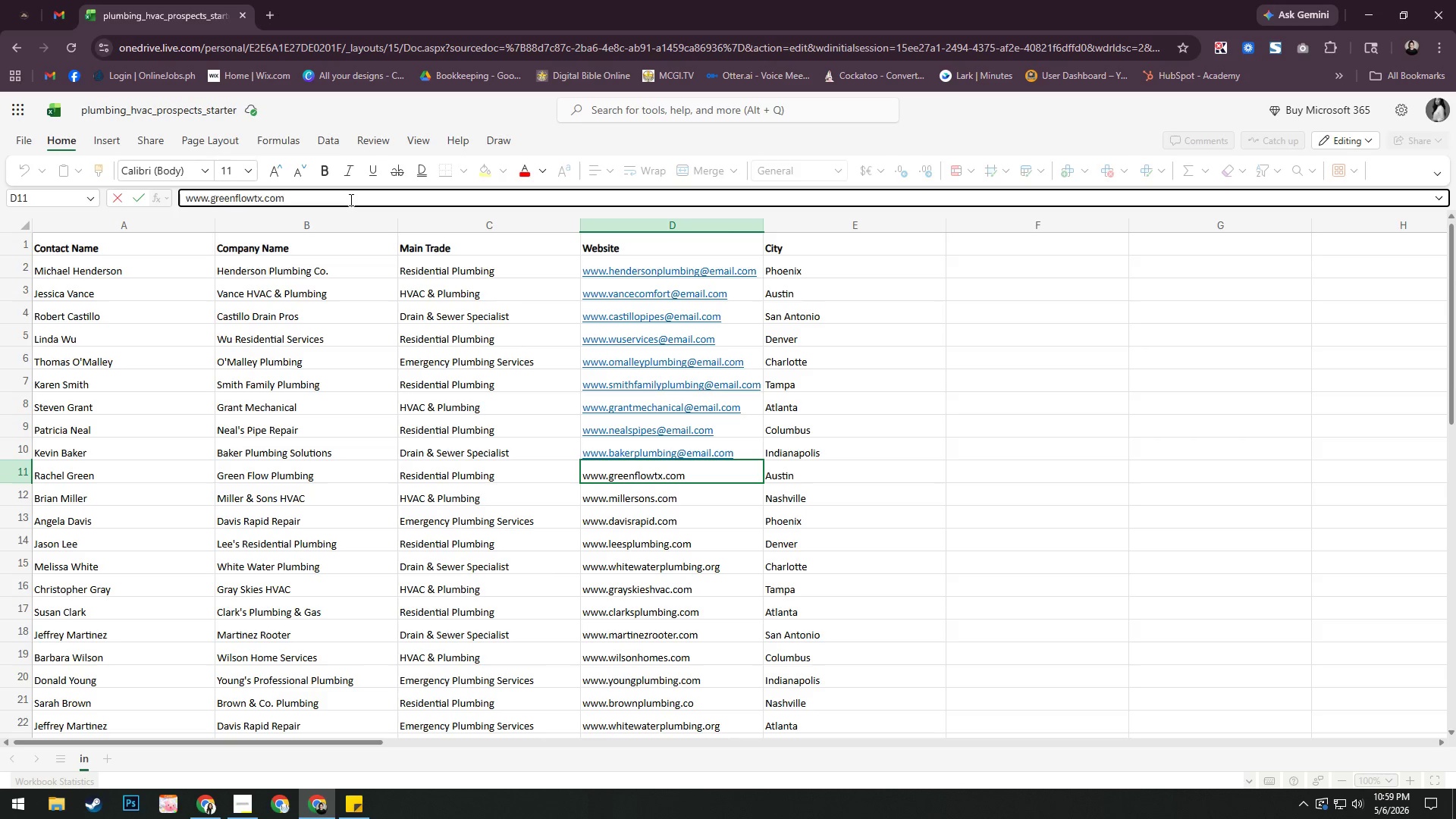 
key(Backspace)
key(Backspace)
key(Backspace)
key(Backspace)
type(@email.com)
 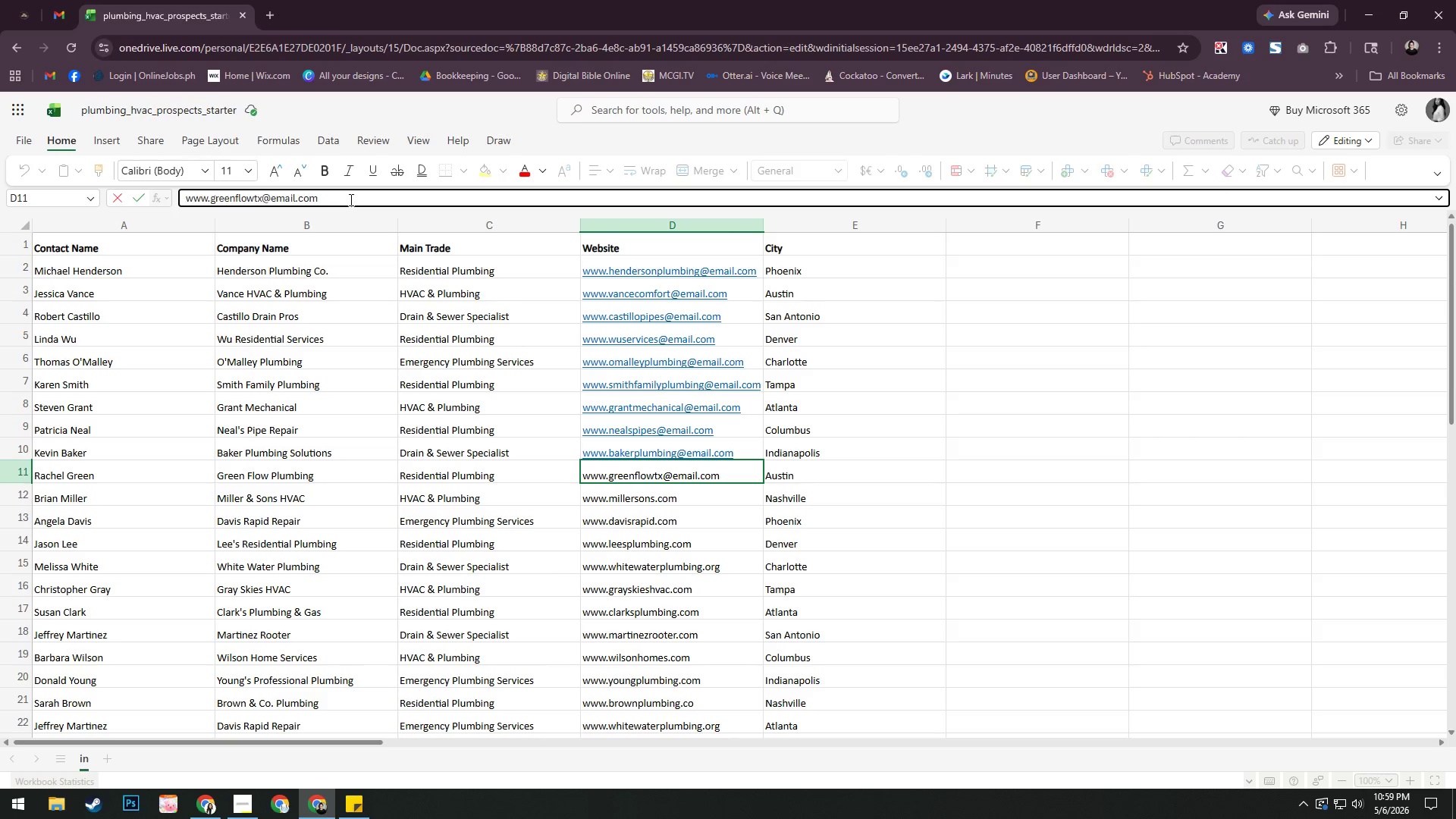 
key(Enter)
 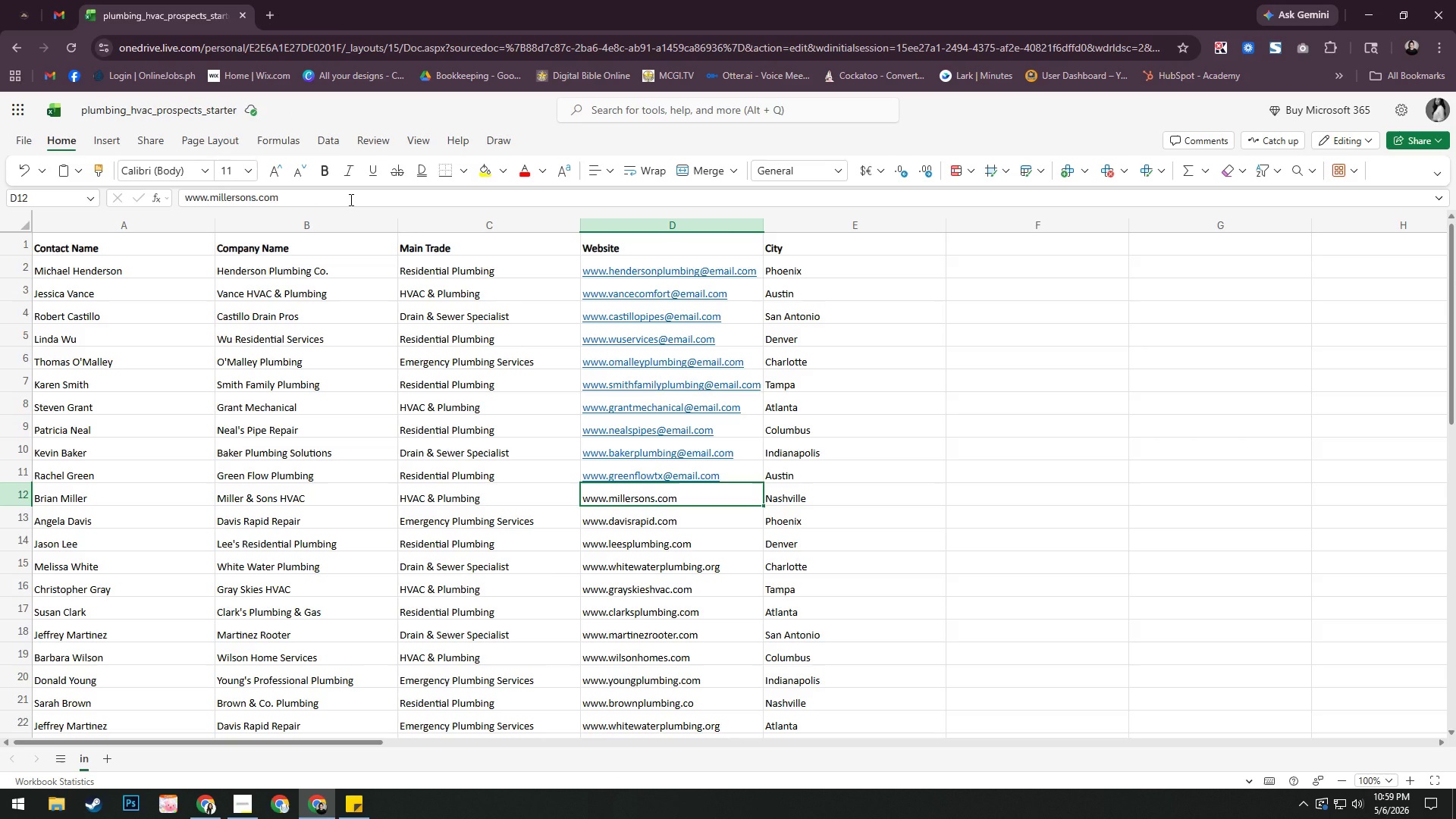 
wait(5.2)
 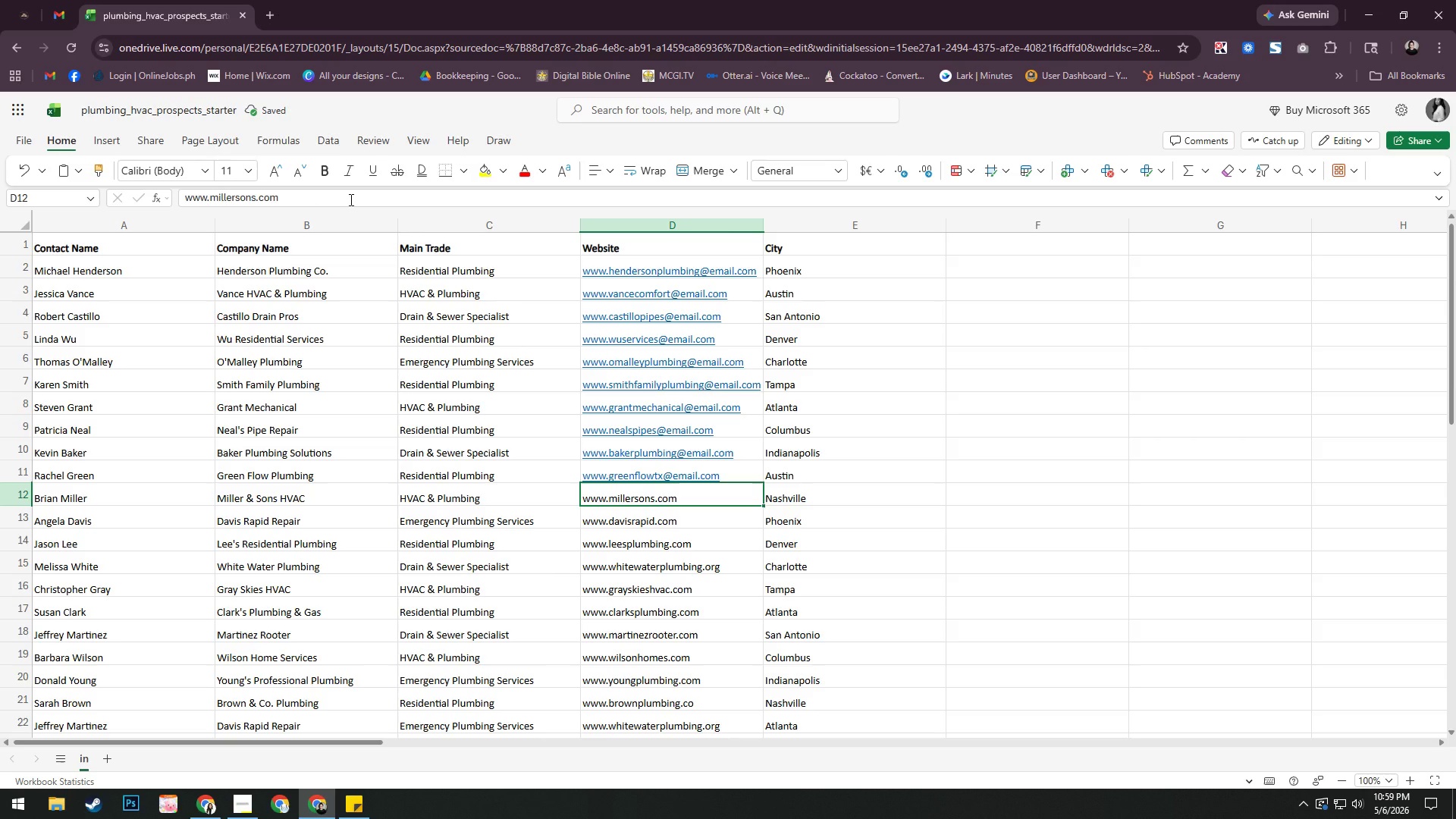 
left_click([349, 199])
 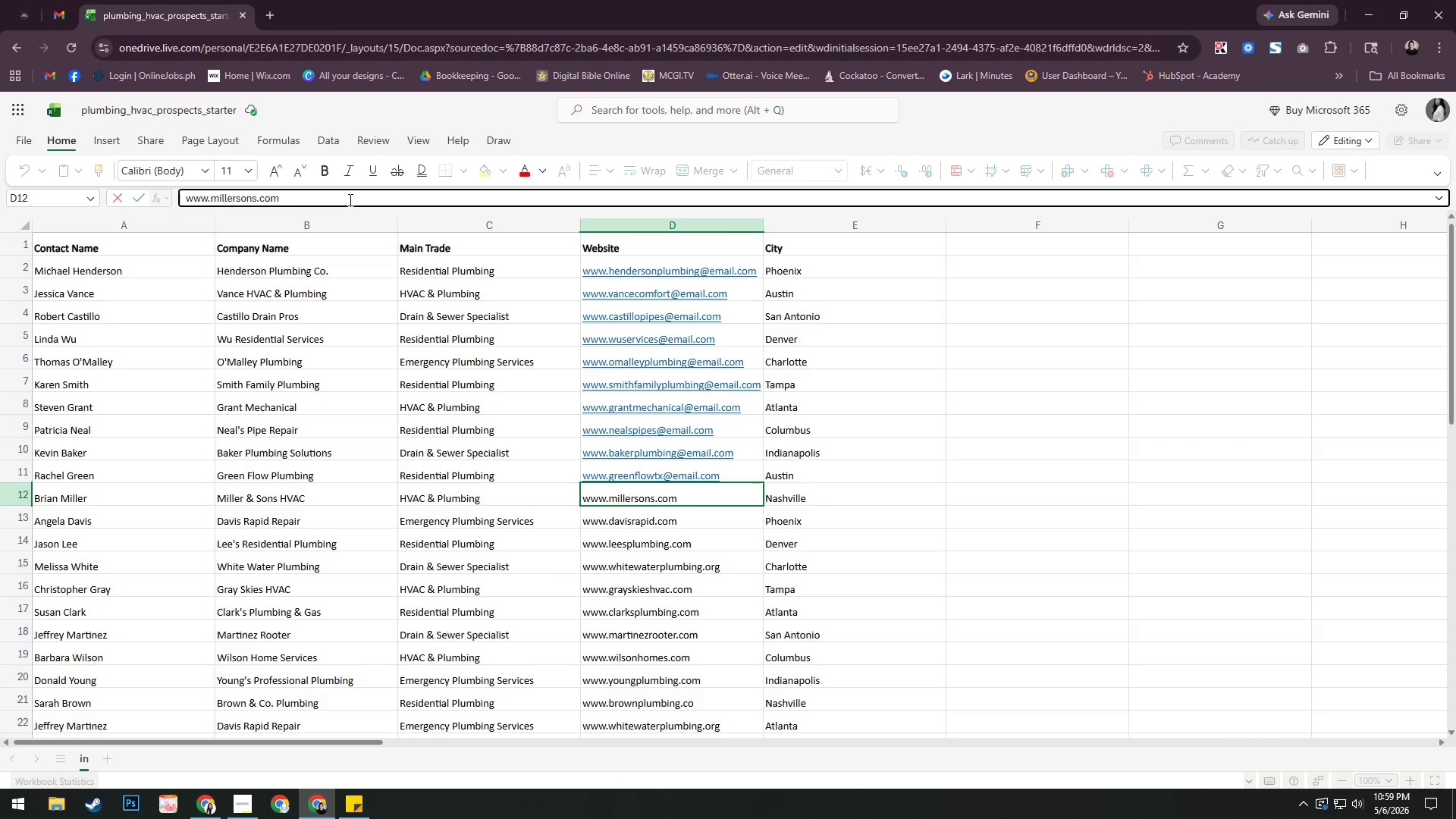 
key(Backspace)
key(Backspace)
key(Backspace)
key(Backspace)
type(@email.com)
 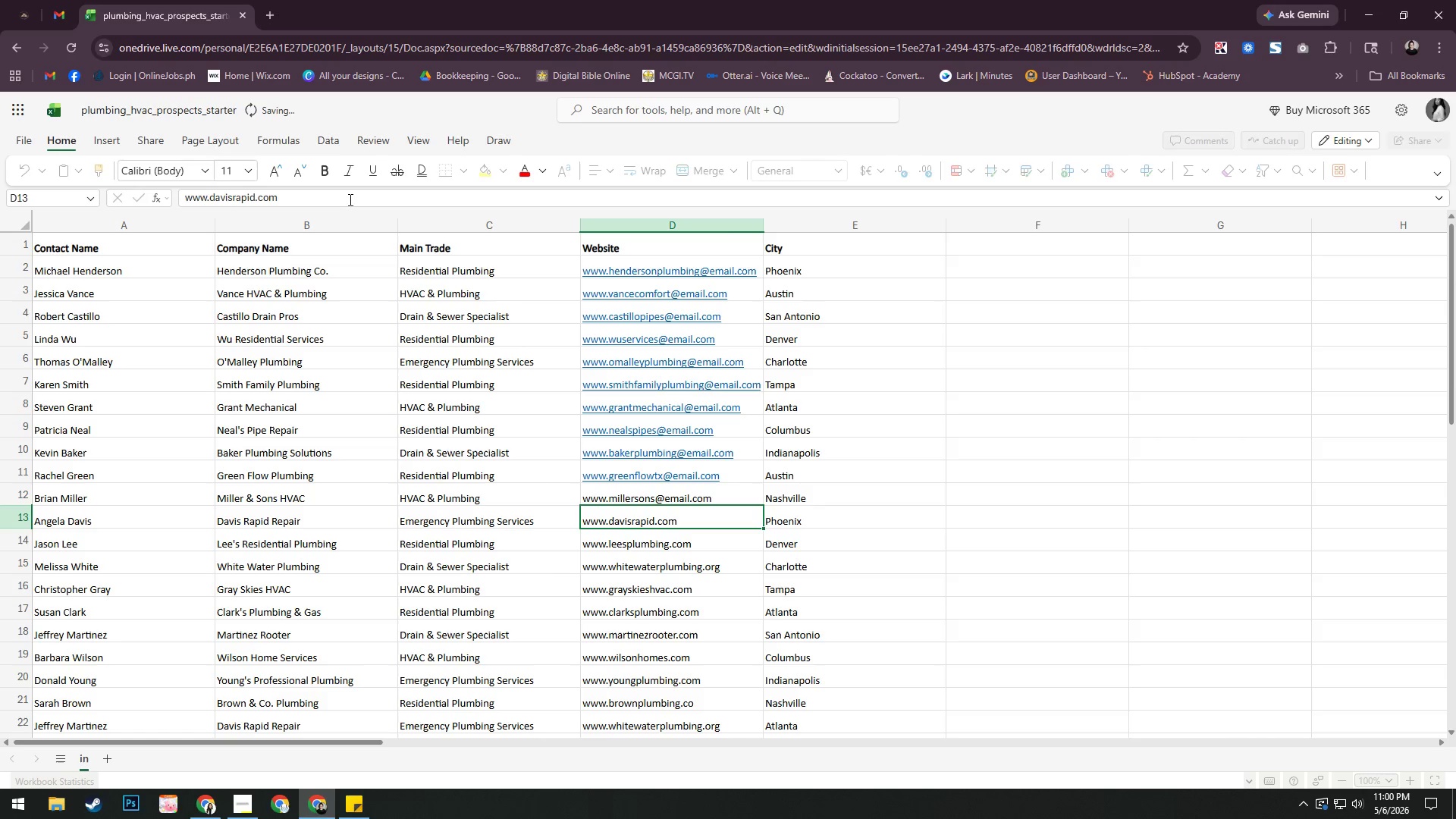 
 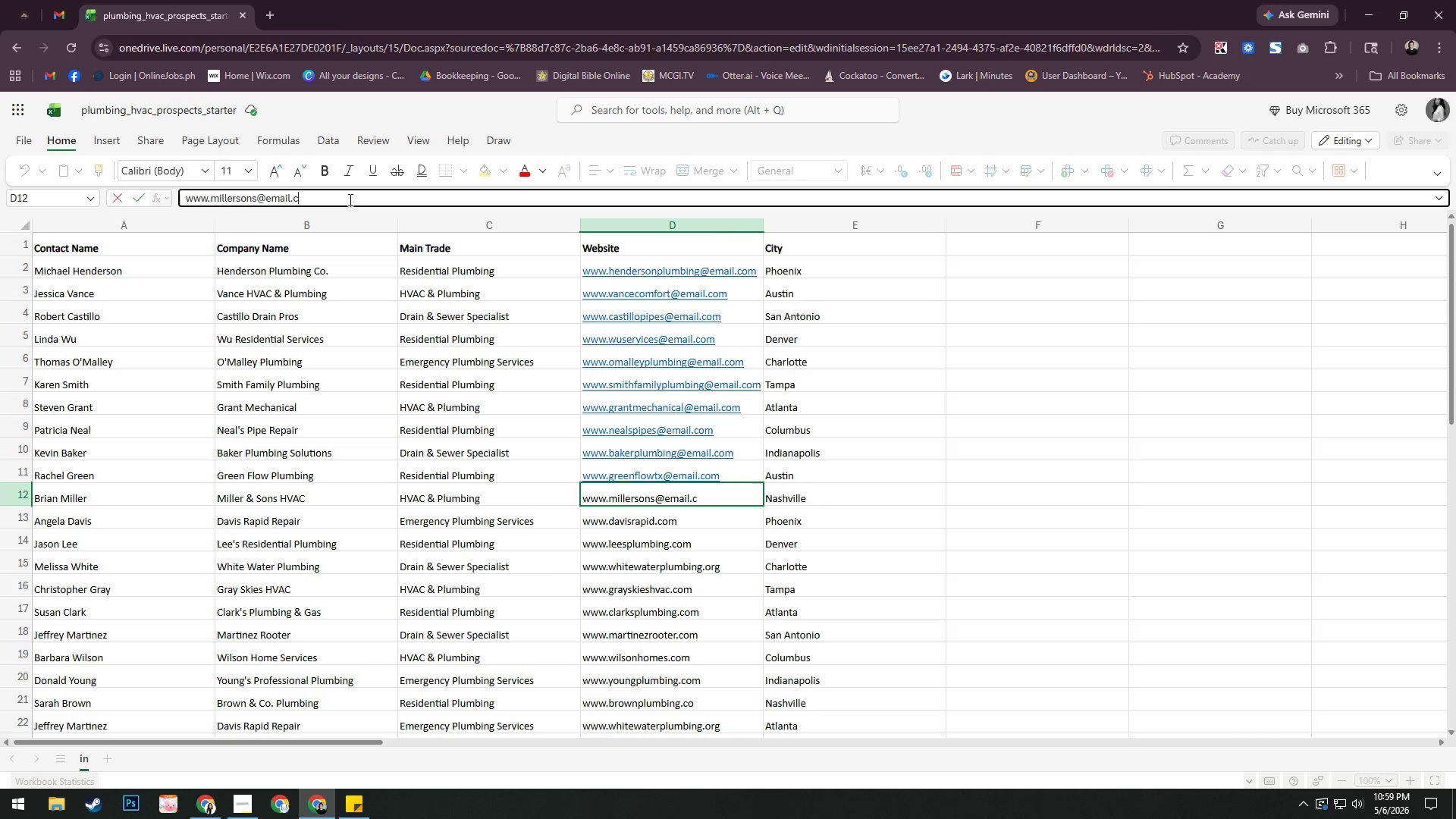 
key(Enter)
 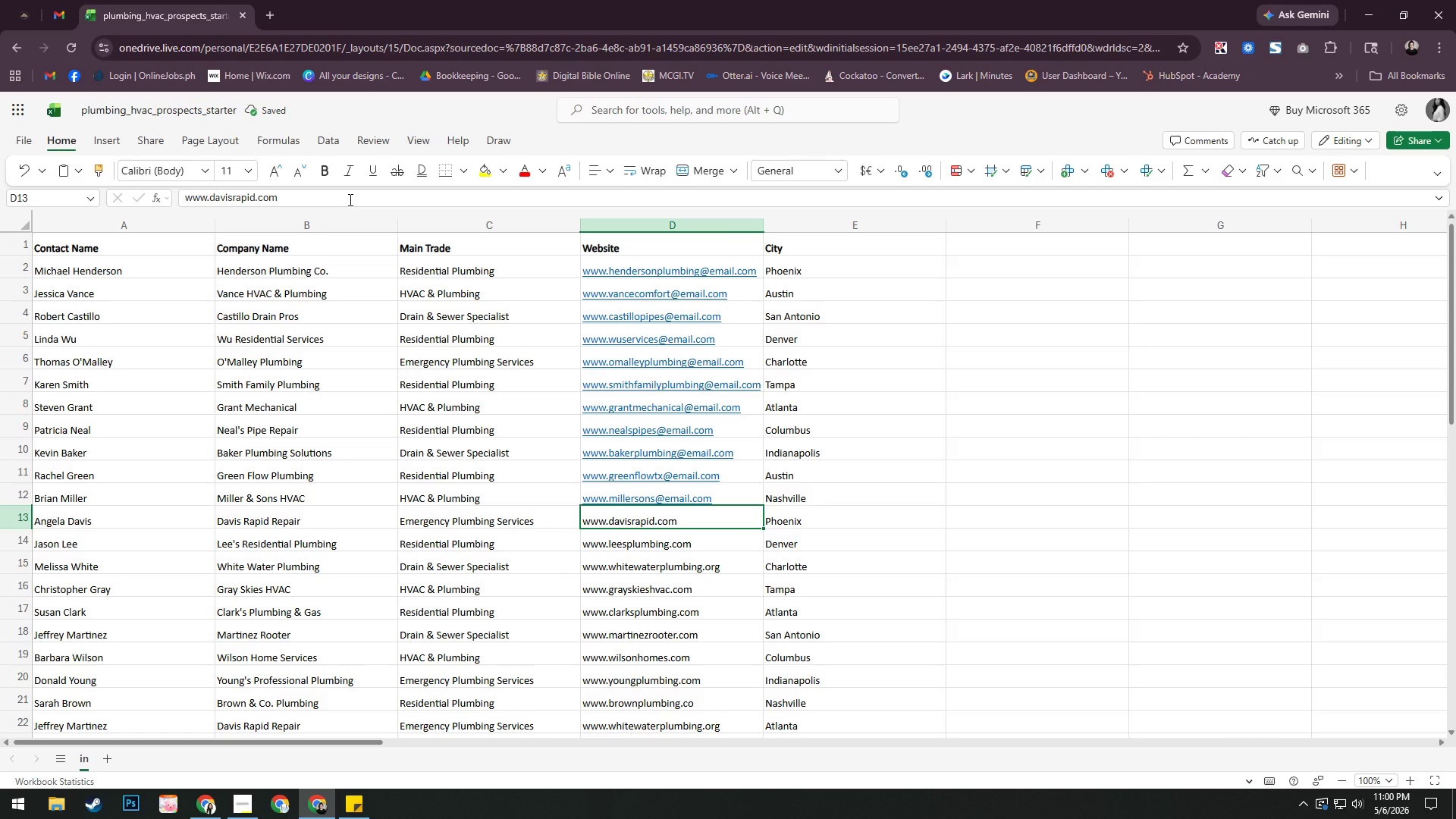 
left_click([349, 199])
 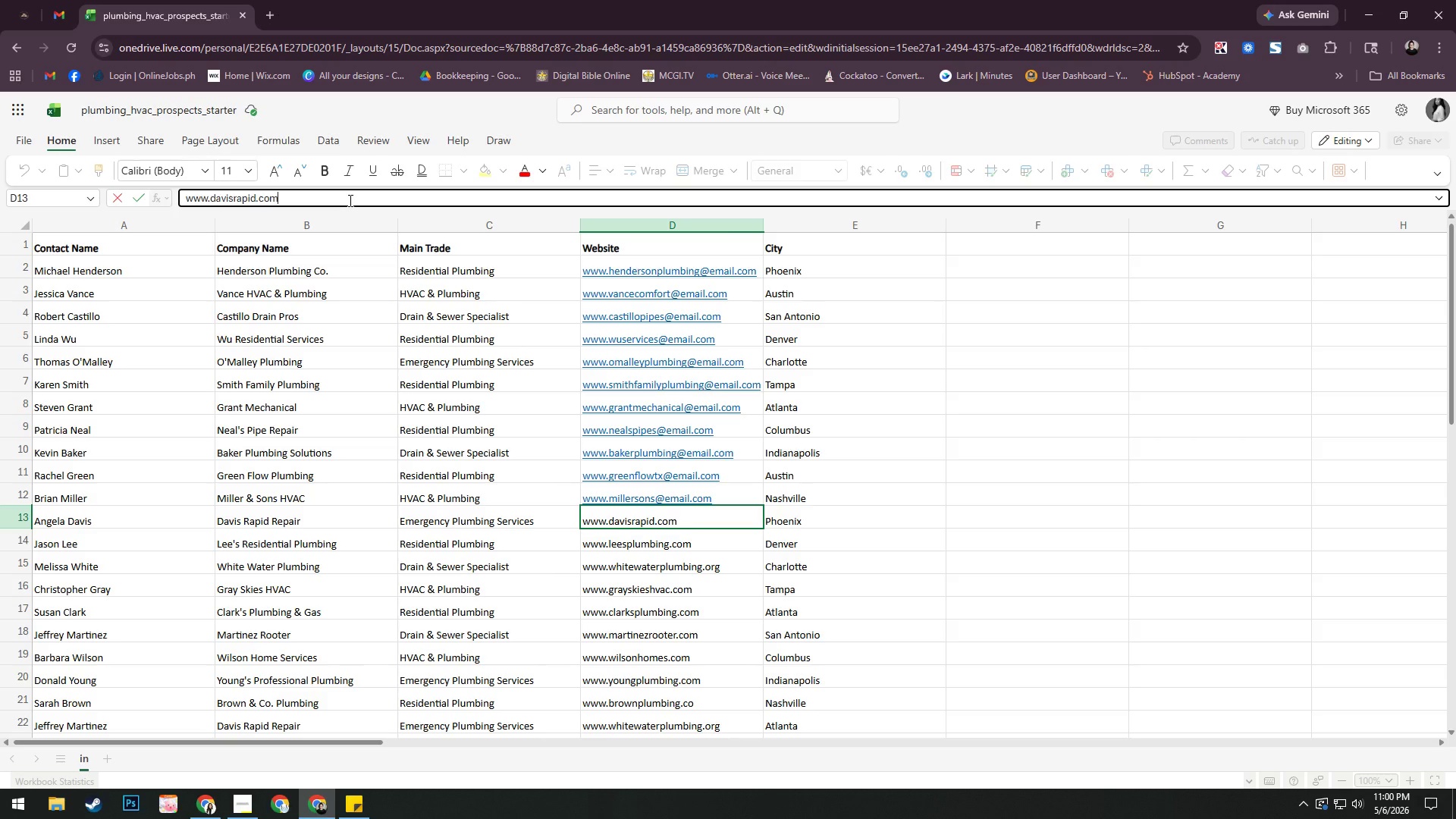 
key(Backspace)
key(Backspace)
key(Backspace)
key(Backspace)
type(@email.com)
 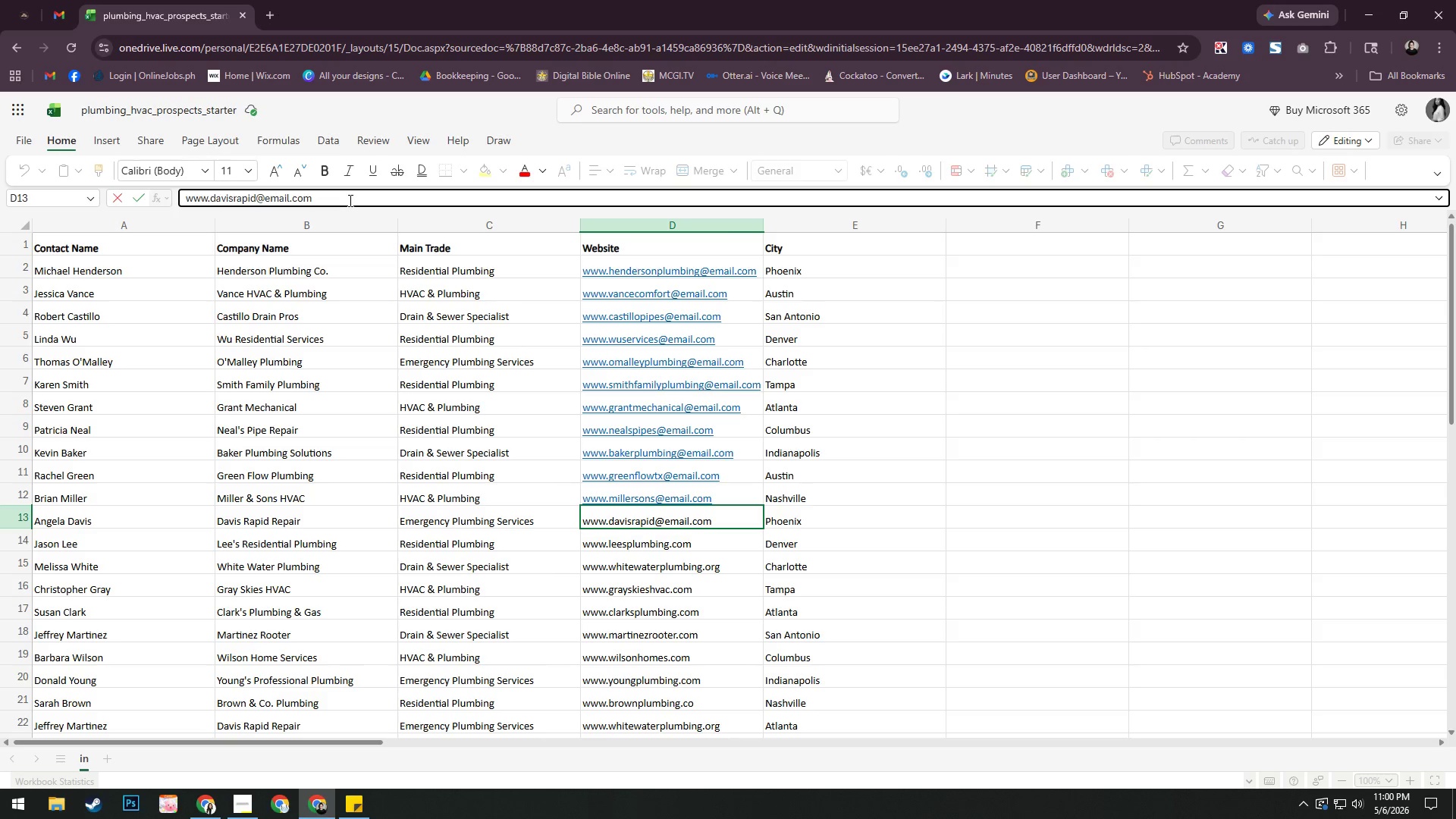 
key(Enter)
 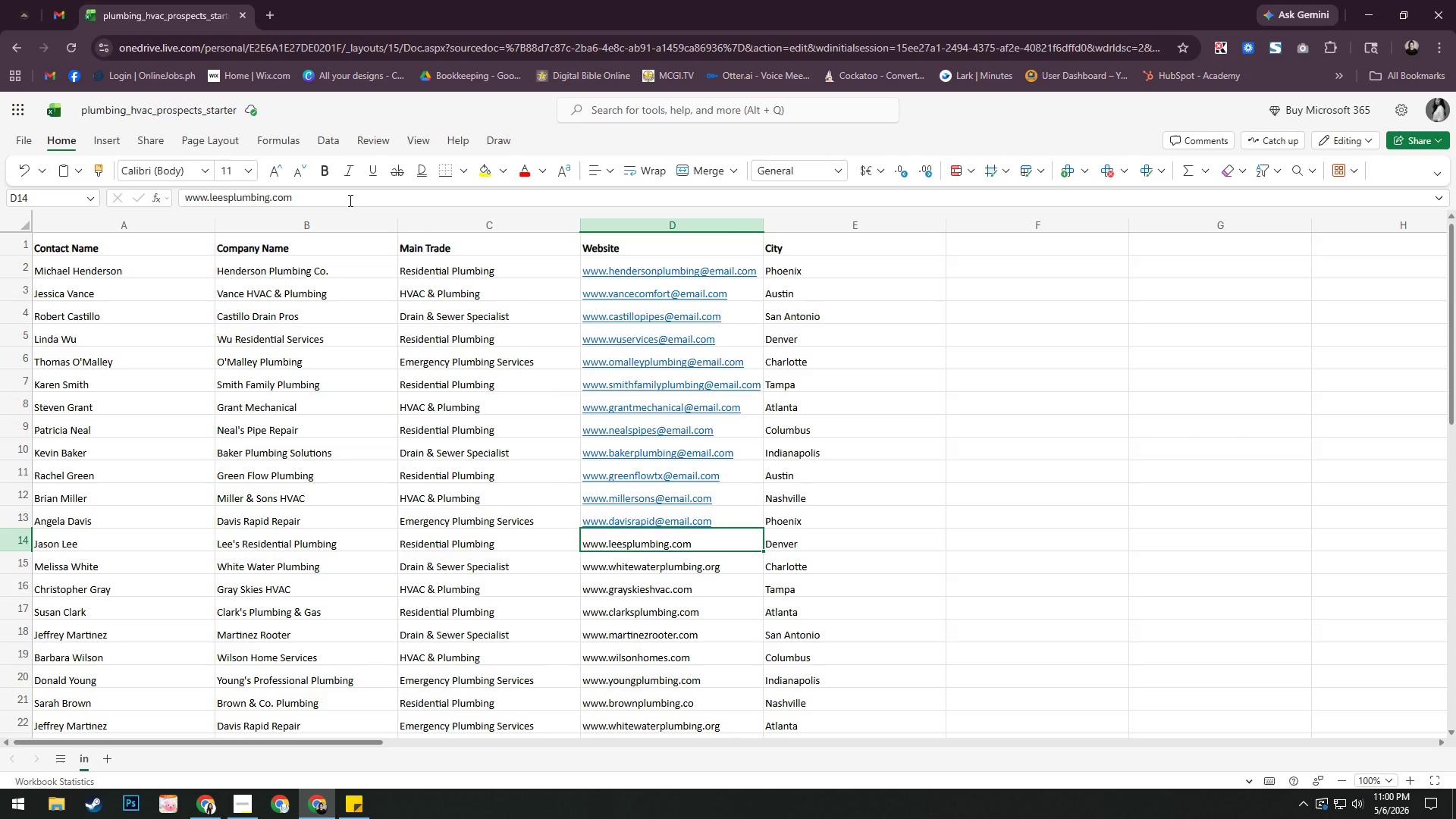 
wait(10.94)
 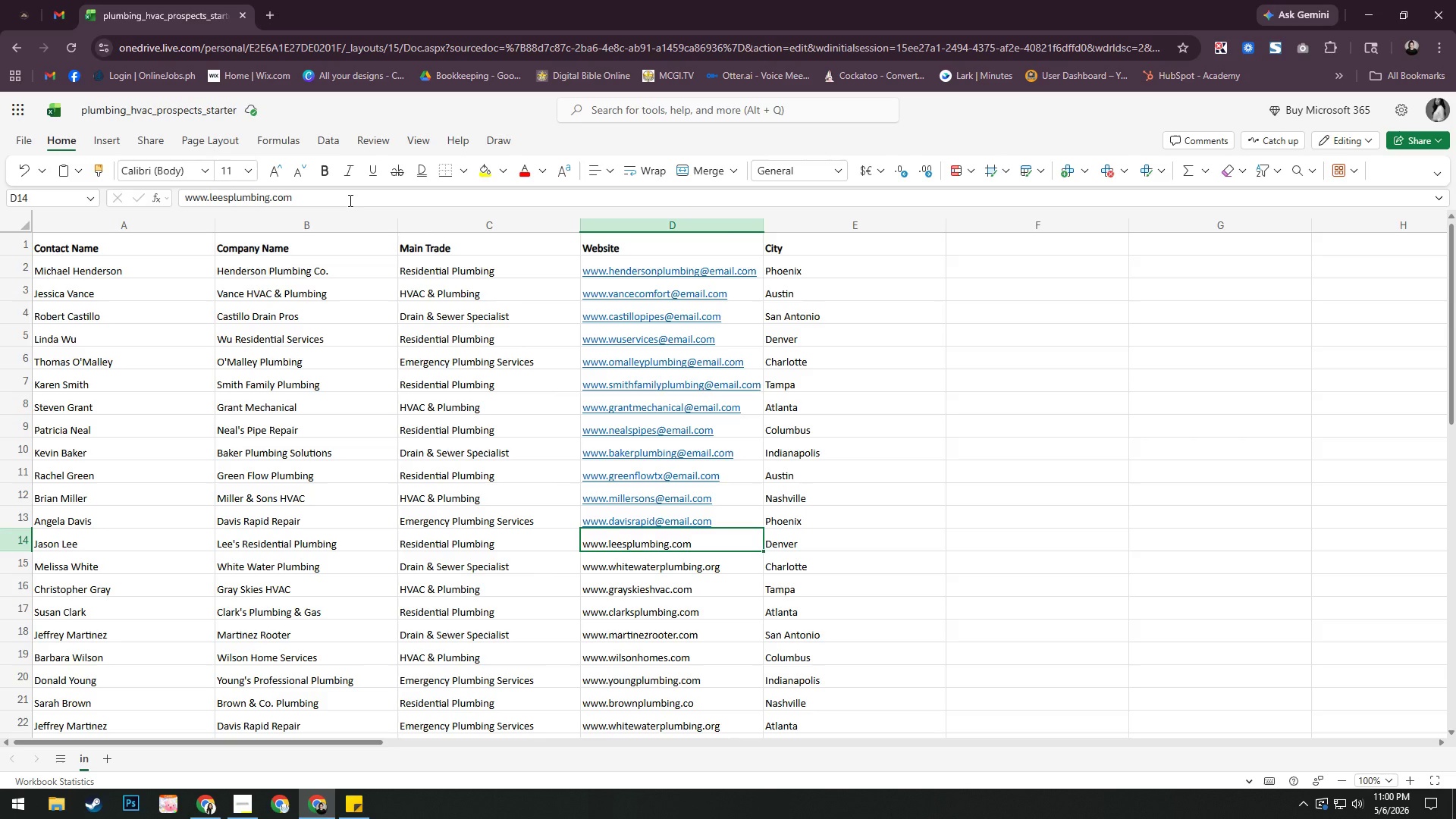 
left_click([349, 200])
 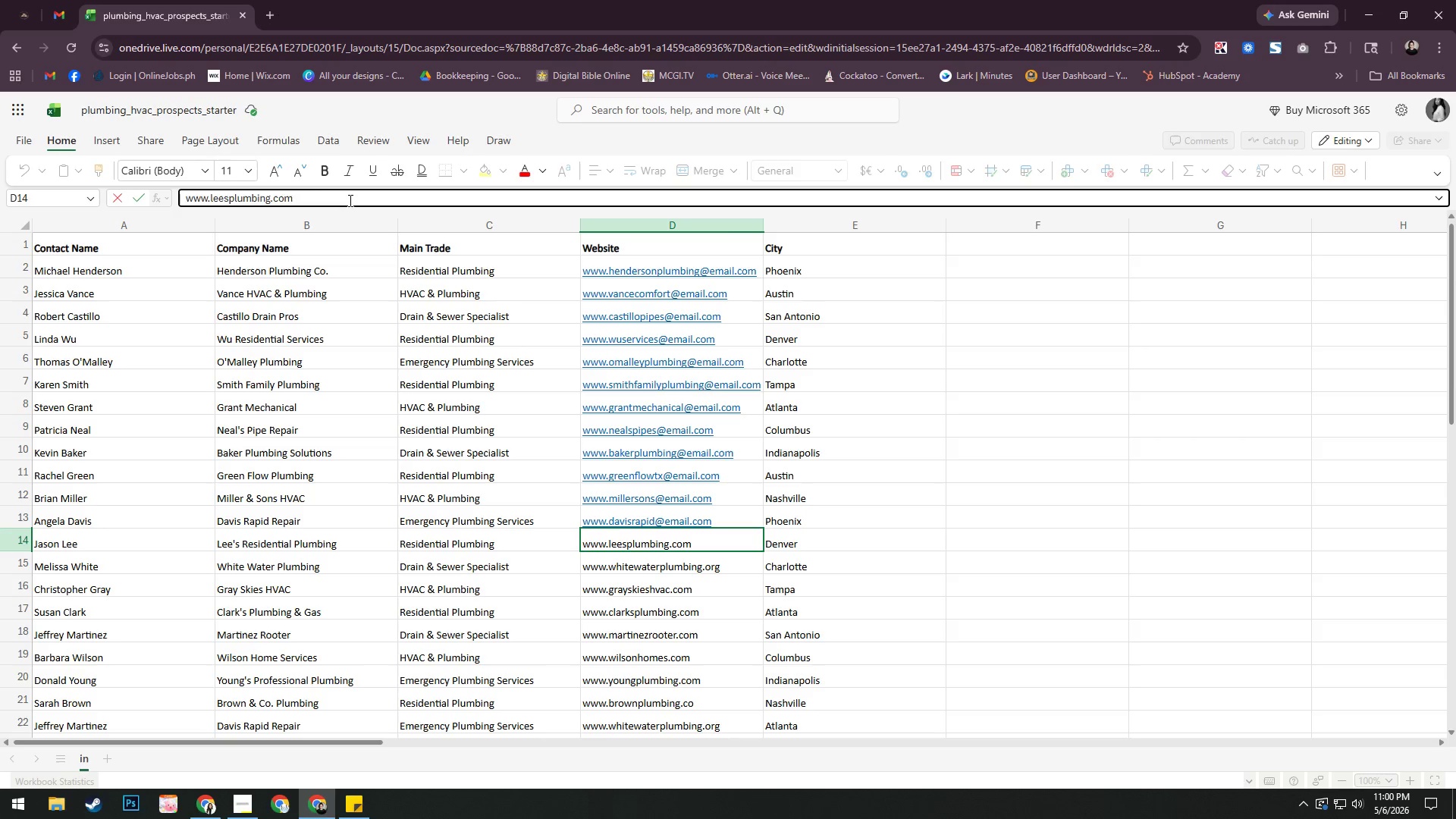 
key(Backspace)
key(Backspace)
key(Backspace)
key(Backspace)
type(@email.com)
 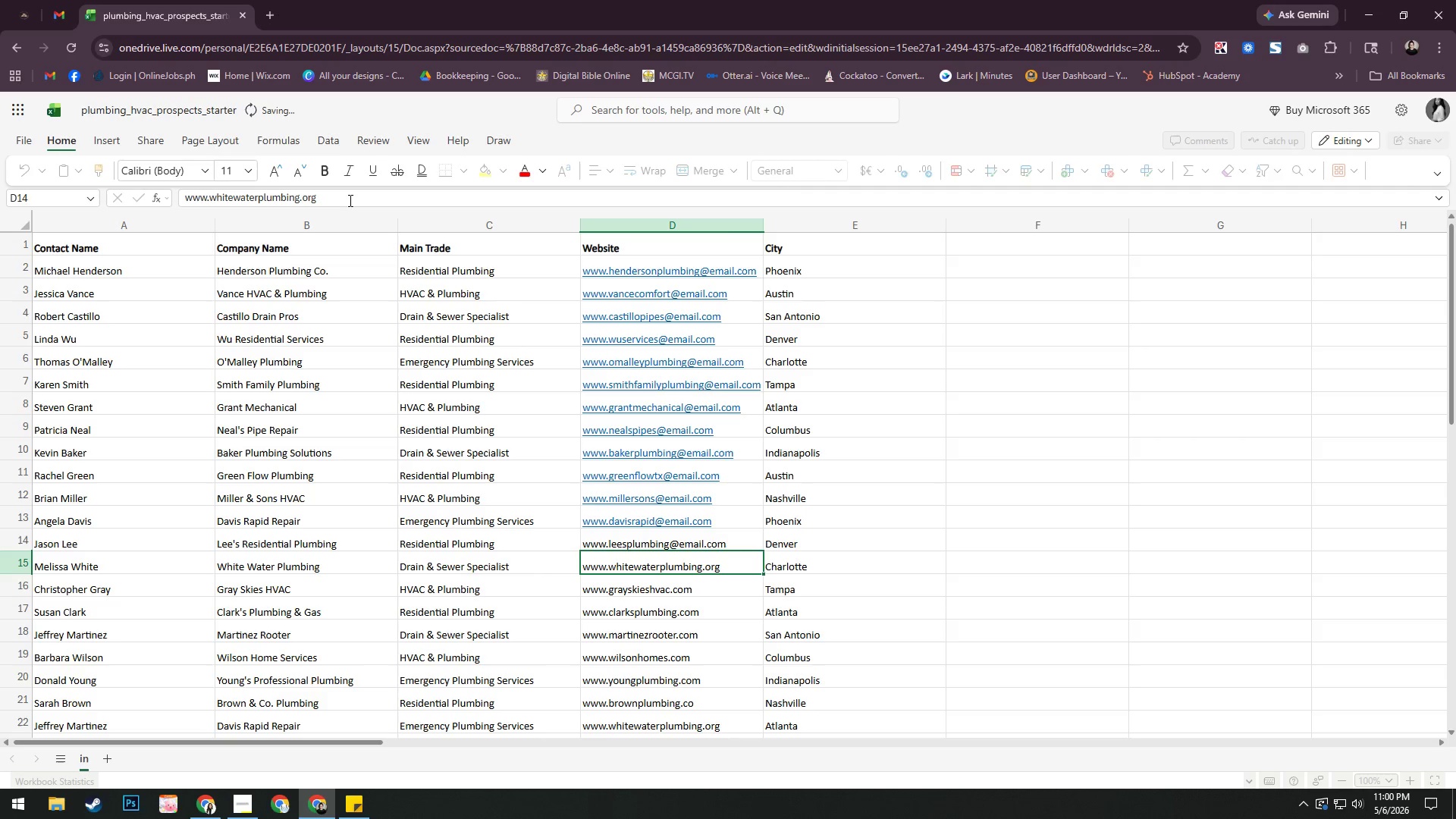 
 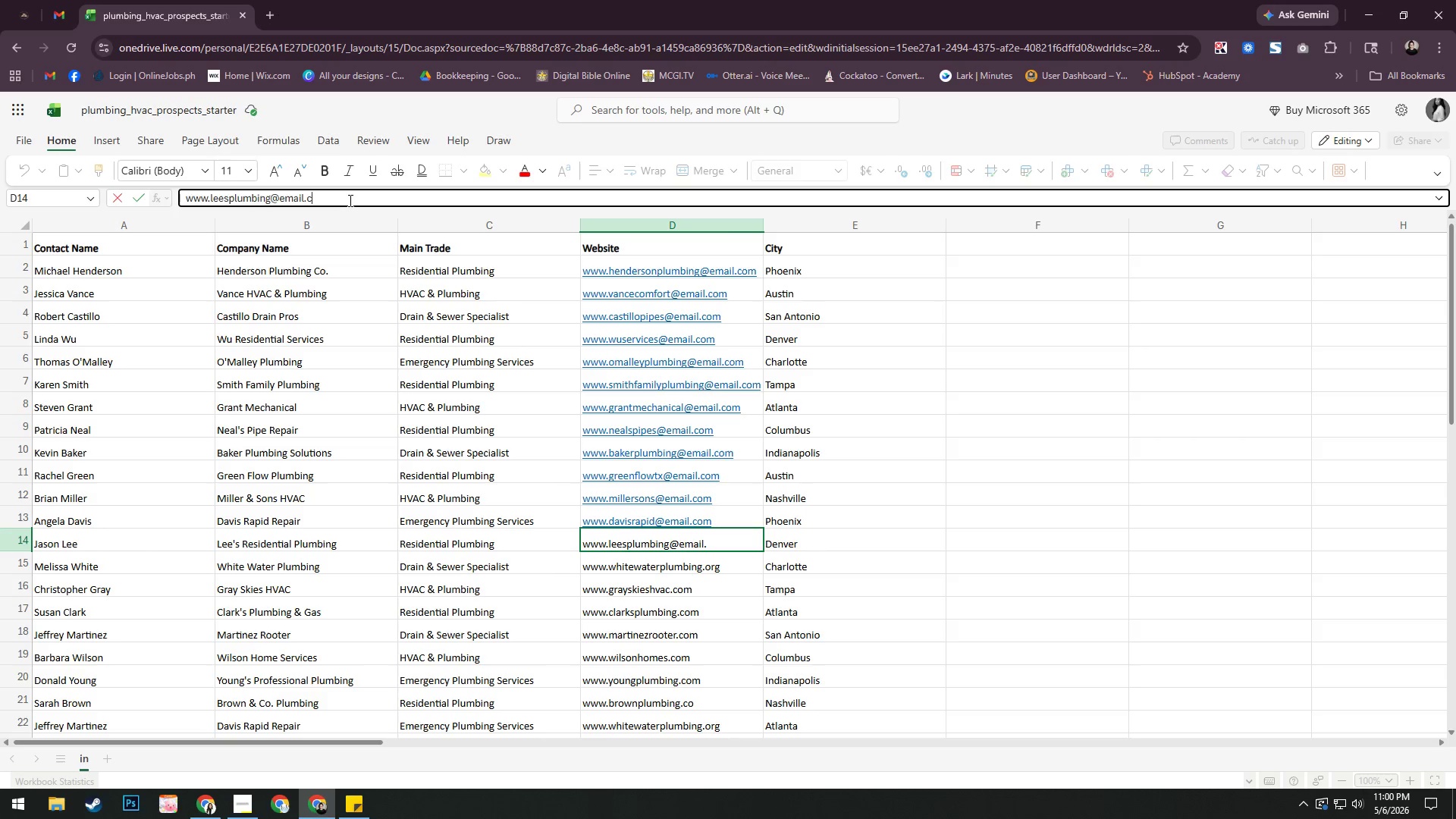 
key(Enter)
 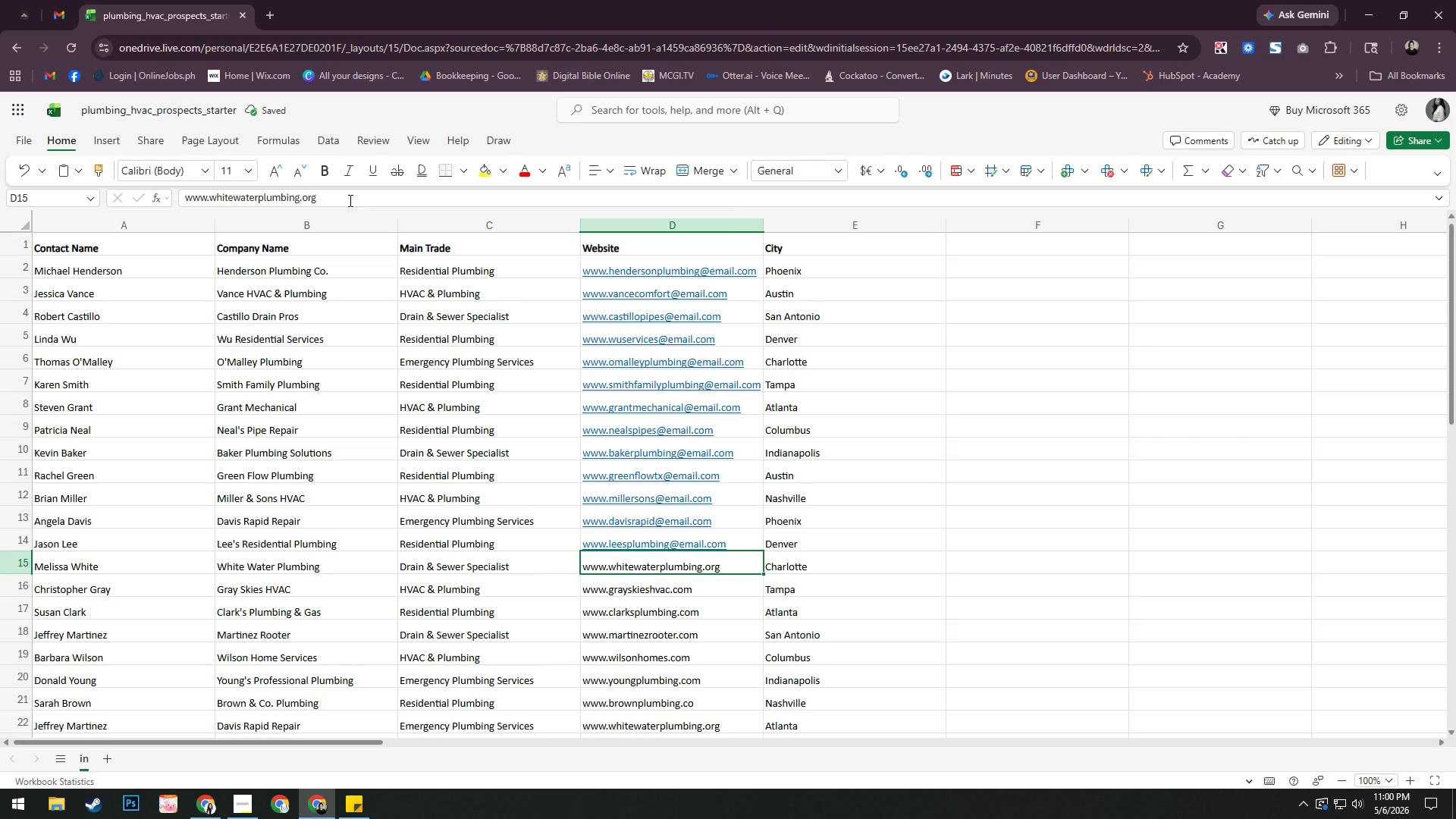 
left_click([349, 200])
 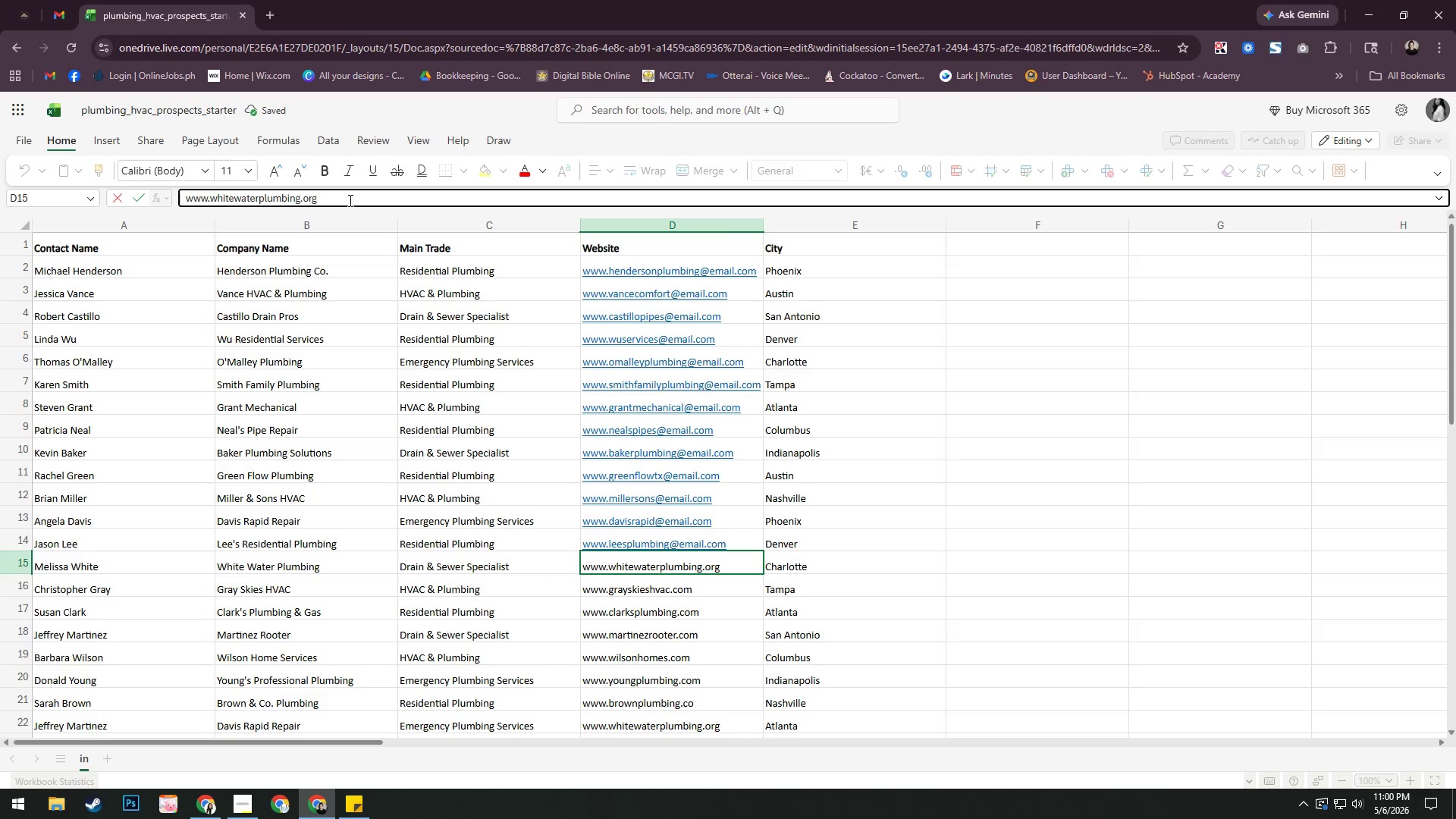 
key(Backspace)
key(Backspace)
key(Backspace)
key(Backspace)
type(@email.com)
 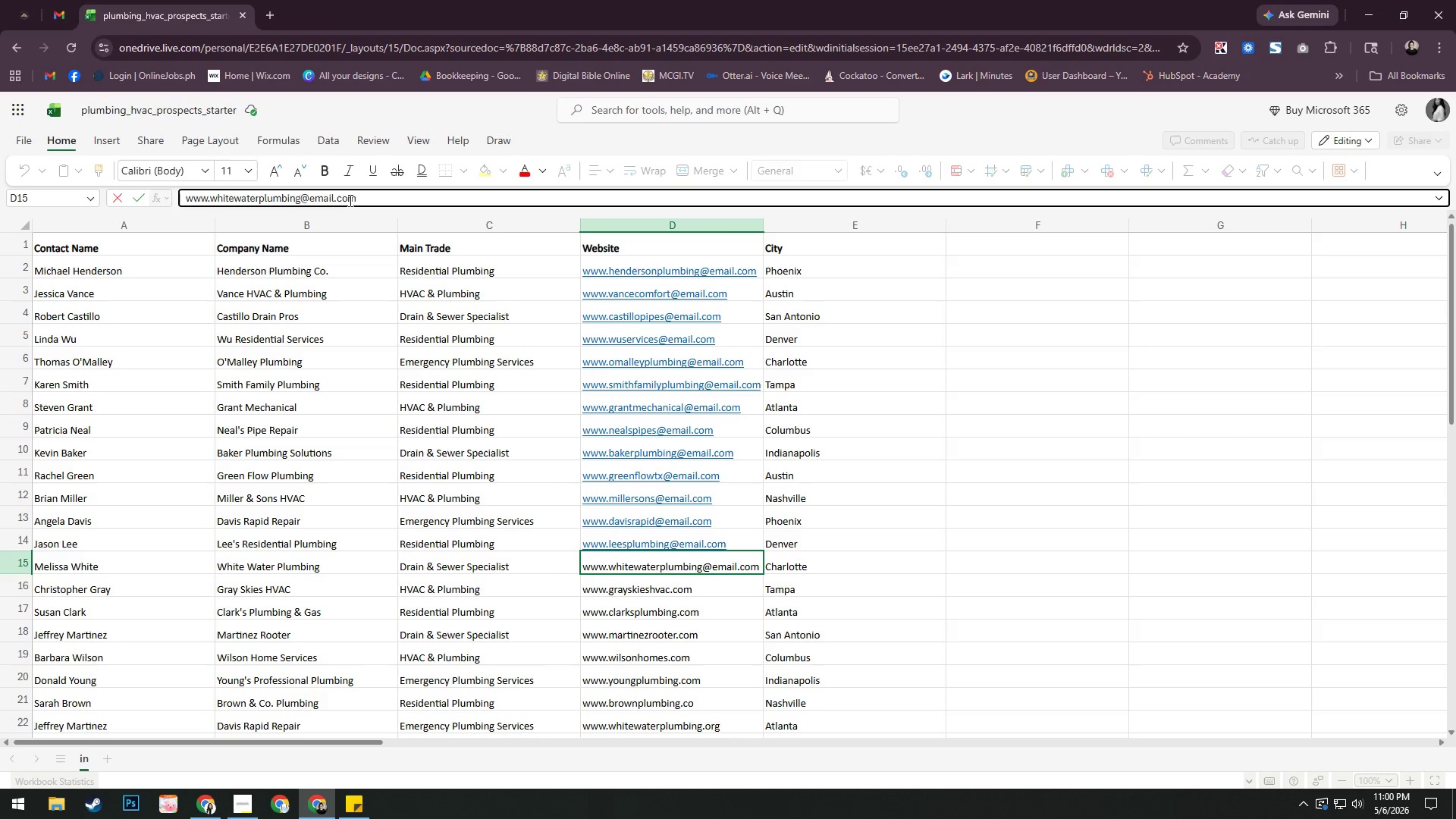 
key(Enter)
 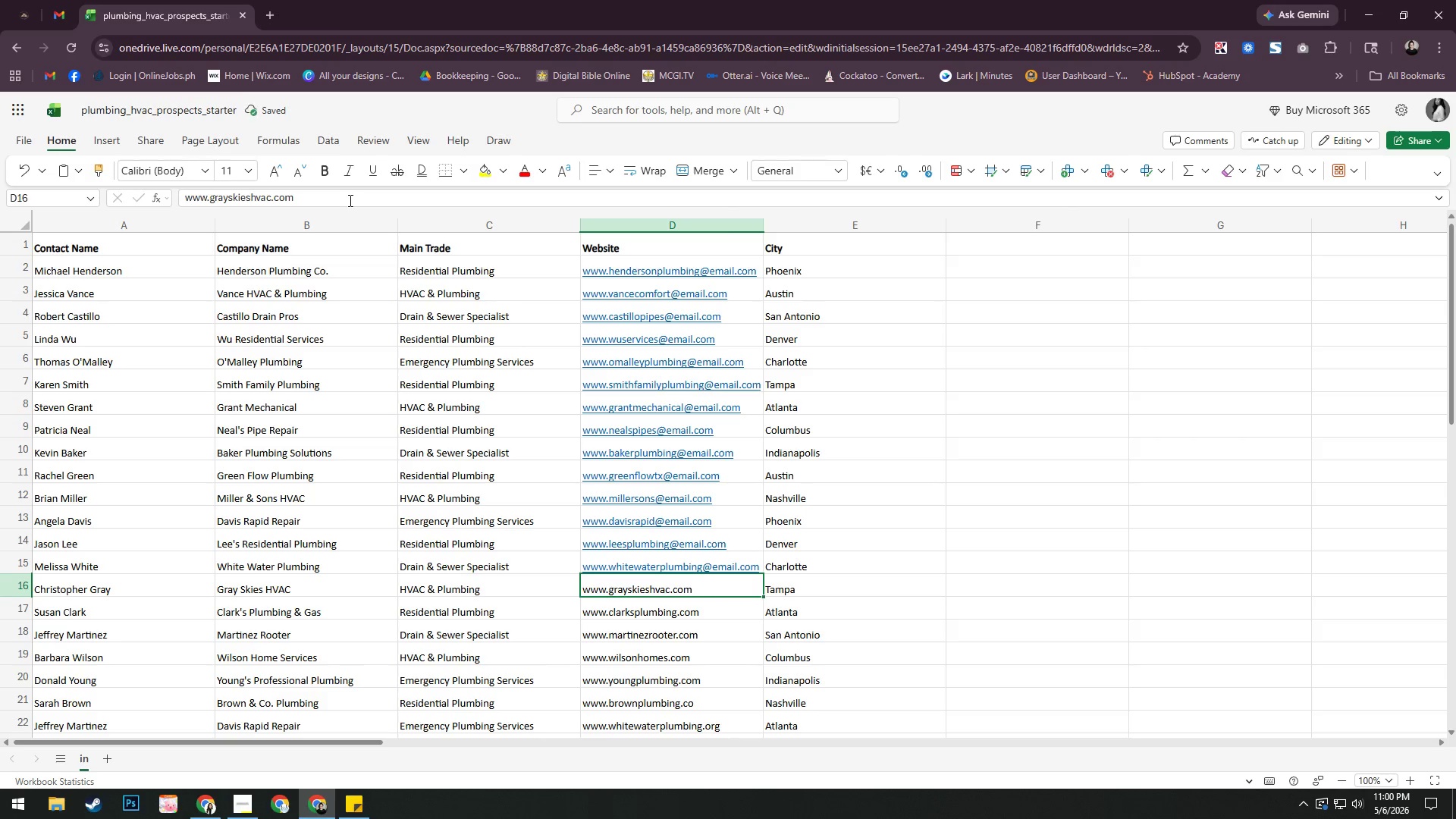 
left_click([349, 200])
 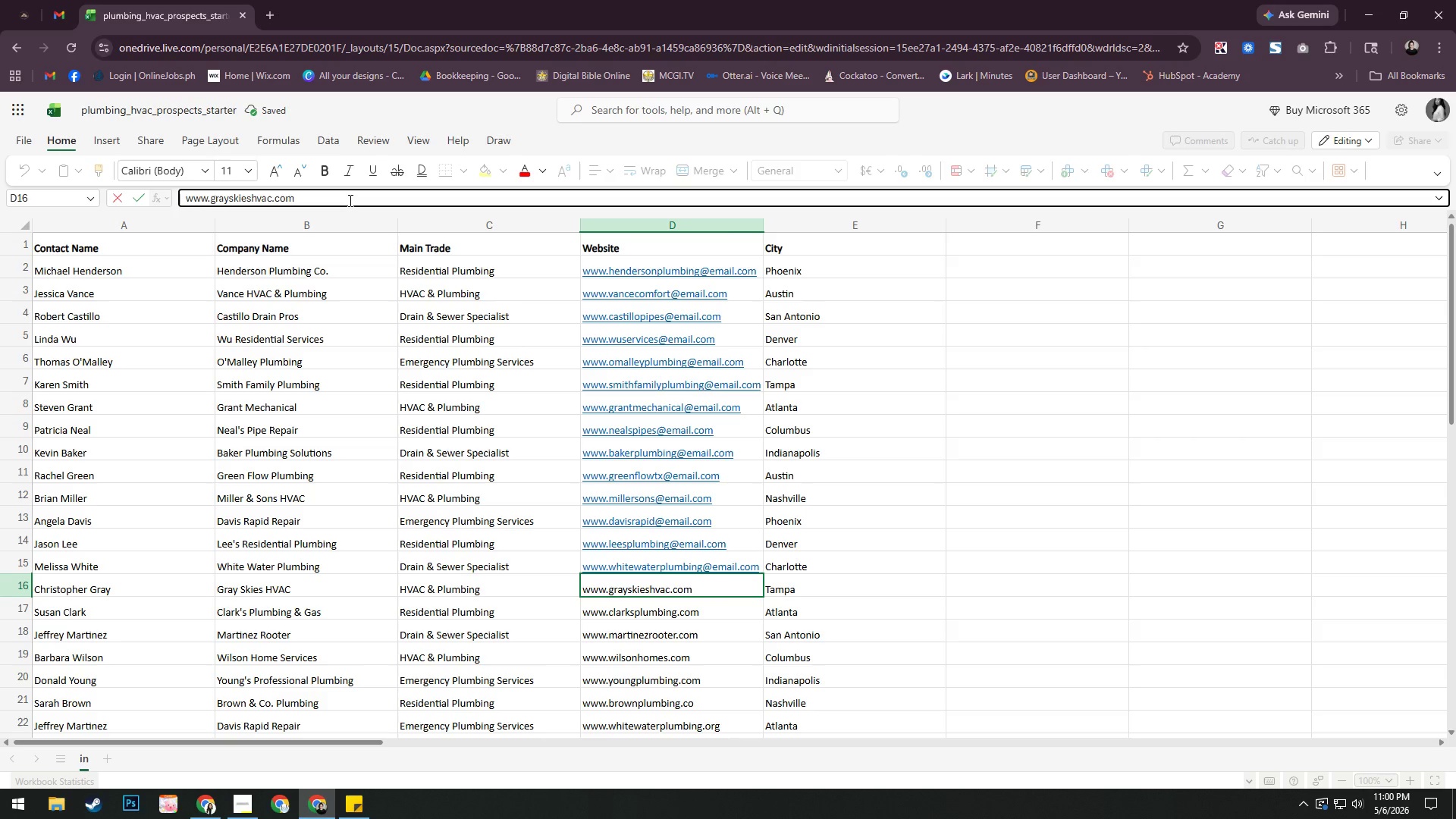 
key(Backspace)
key(Backspace)
key(Backspace)
key(Backspace)
type(@email.com)
 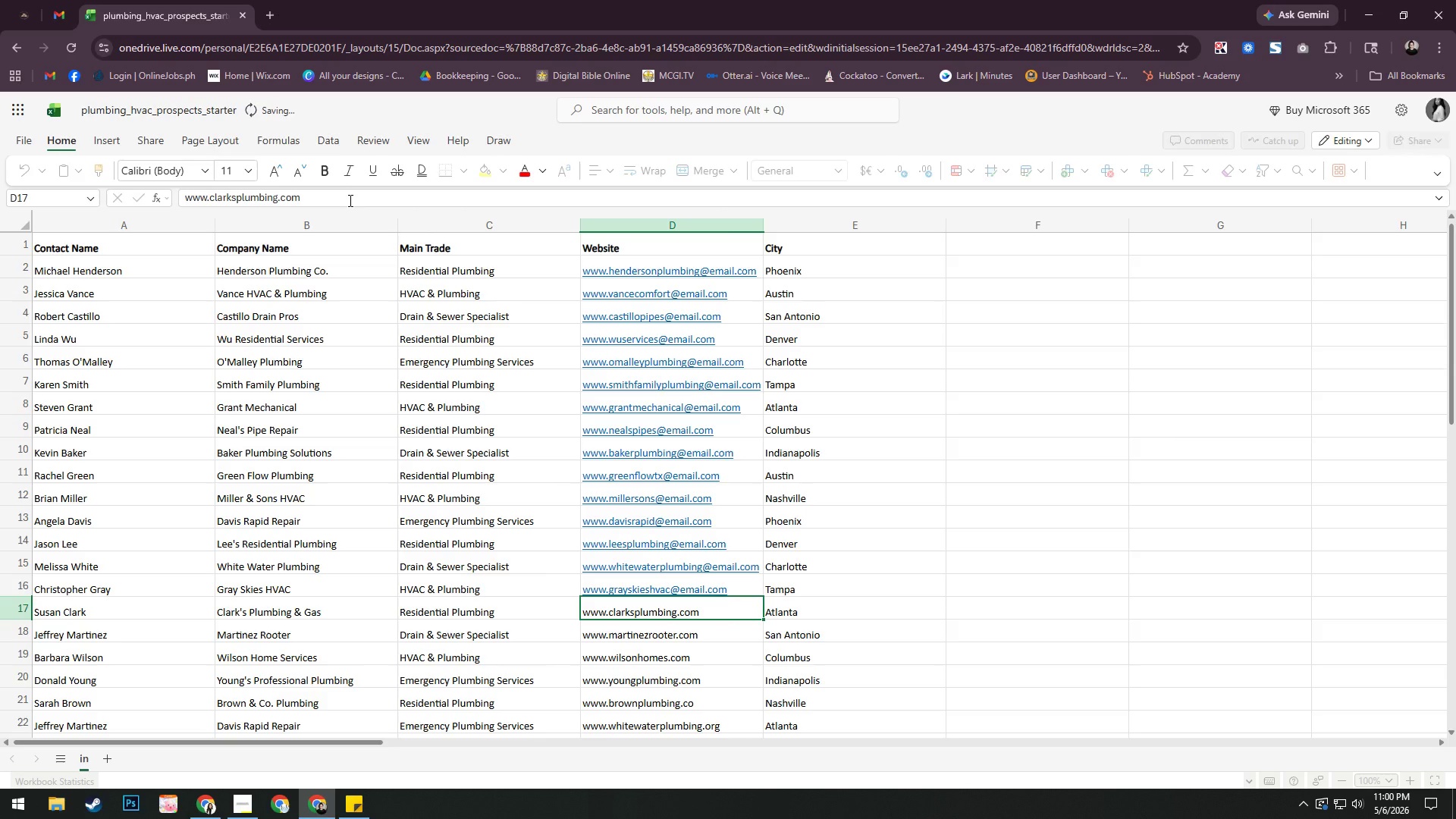 
 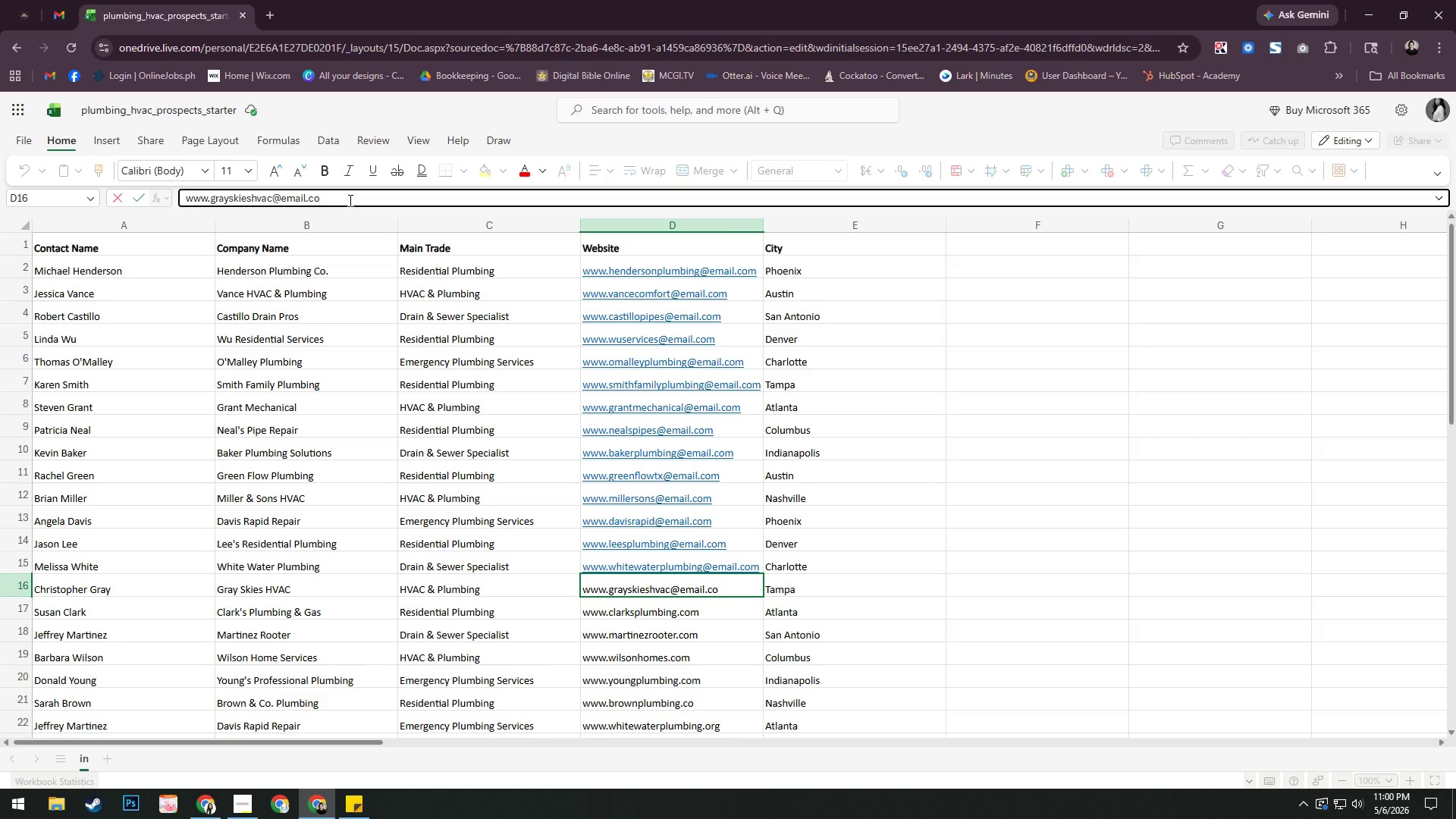 
key(Enter)
 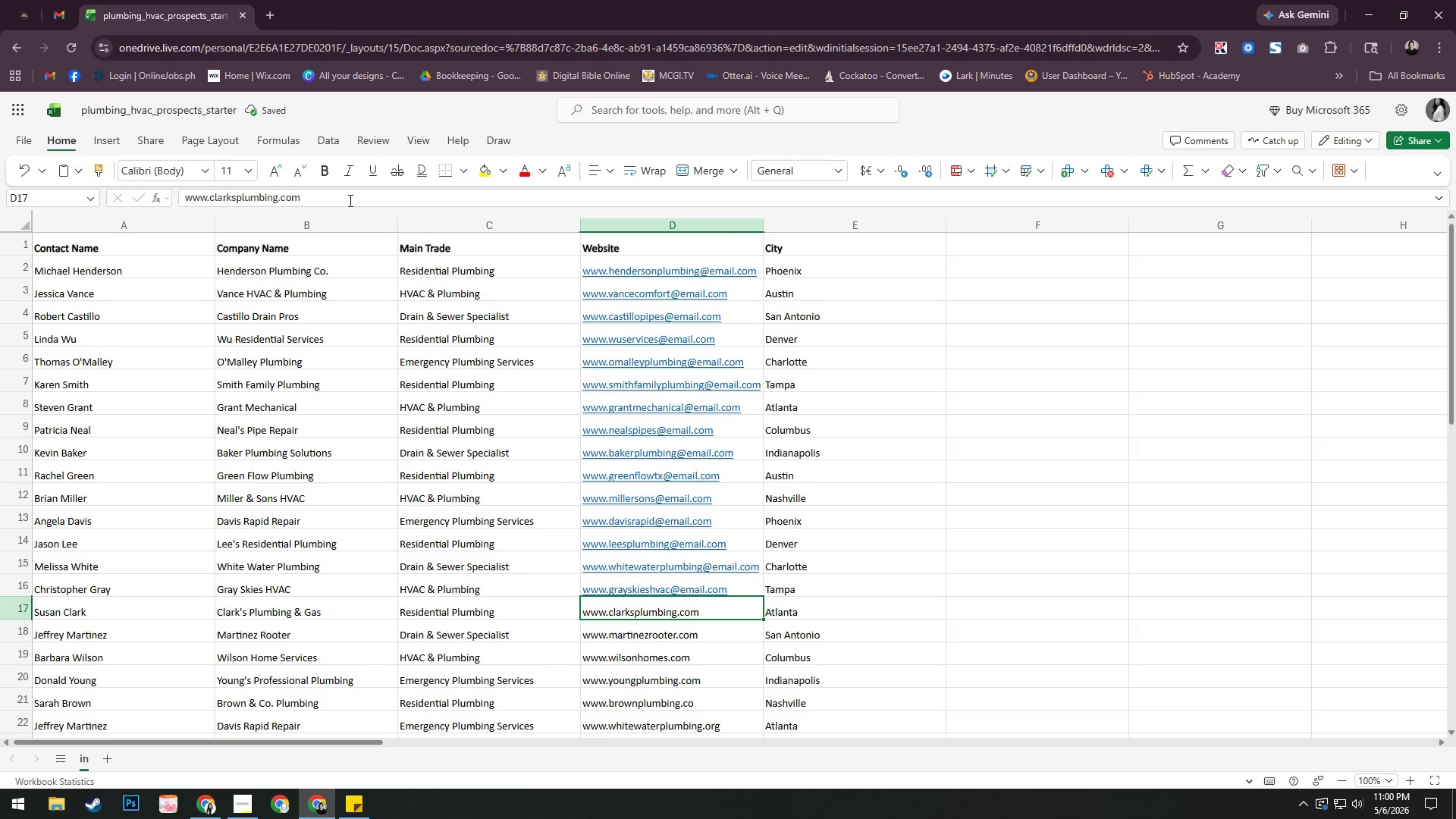 
left_click([349, 200])
 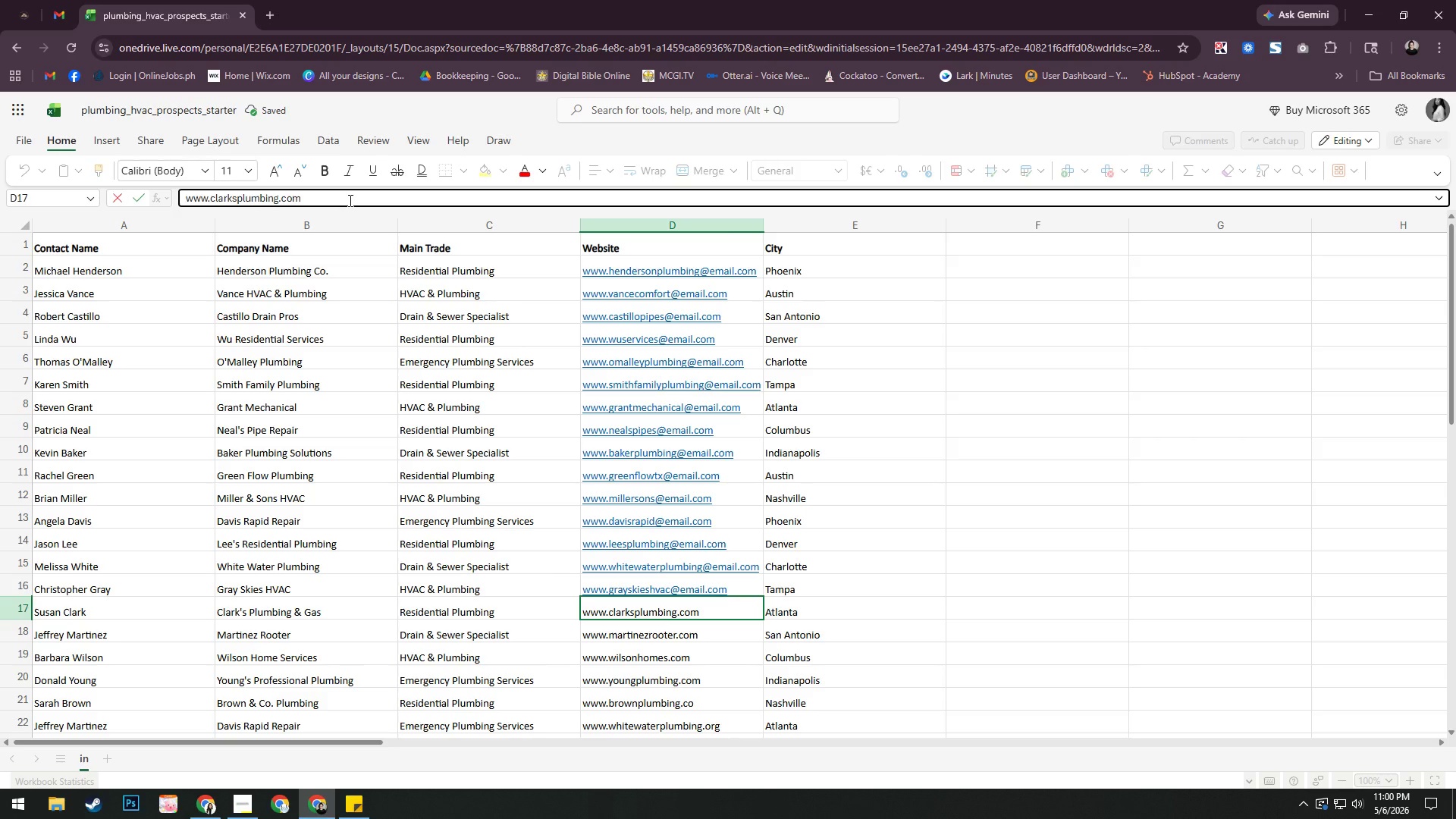 
key(Backspace)
key(Backspace)
key(Backspace)
key(Backspace)
type(@email.com)
 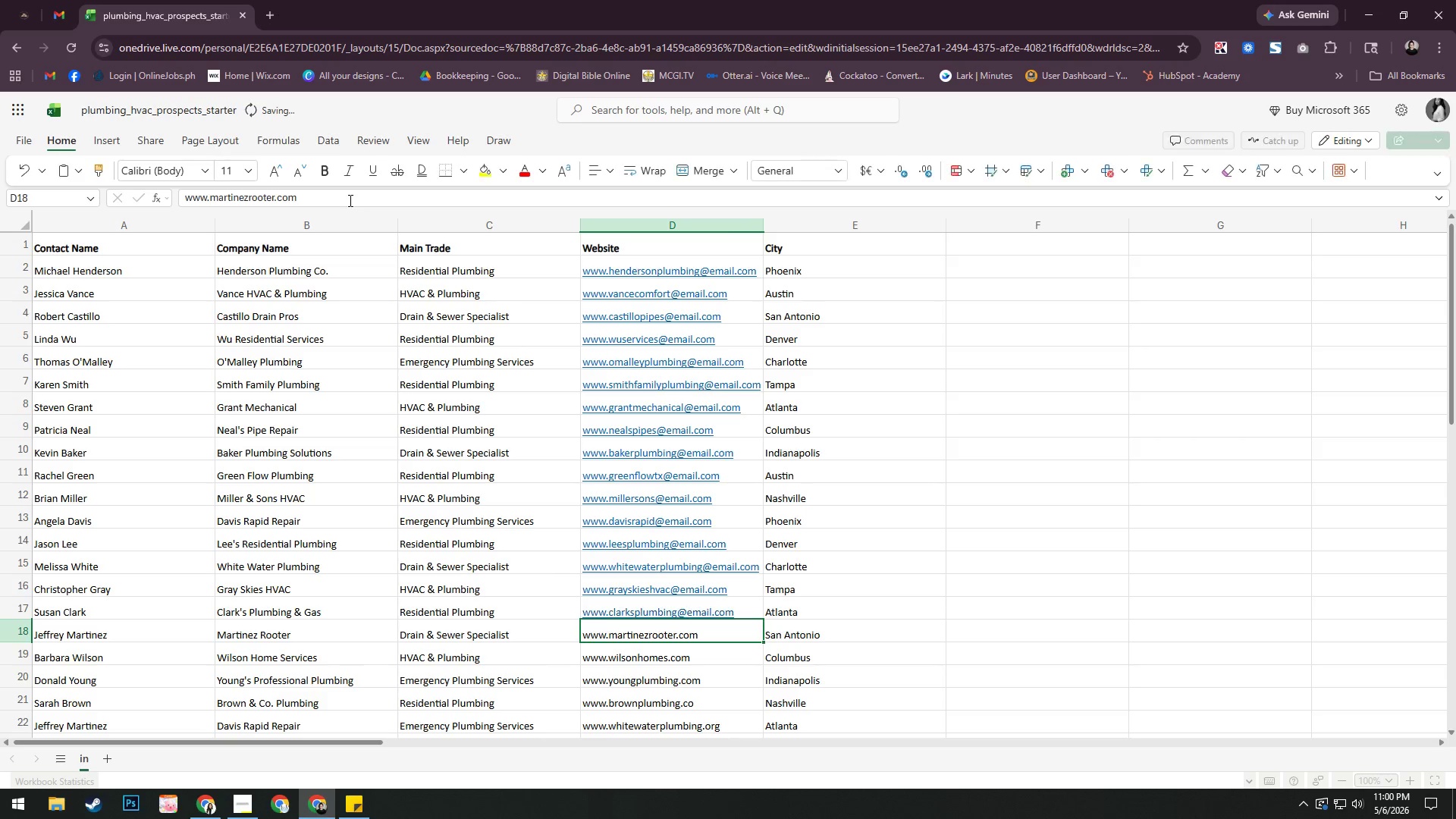 
 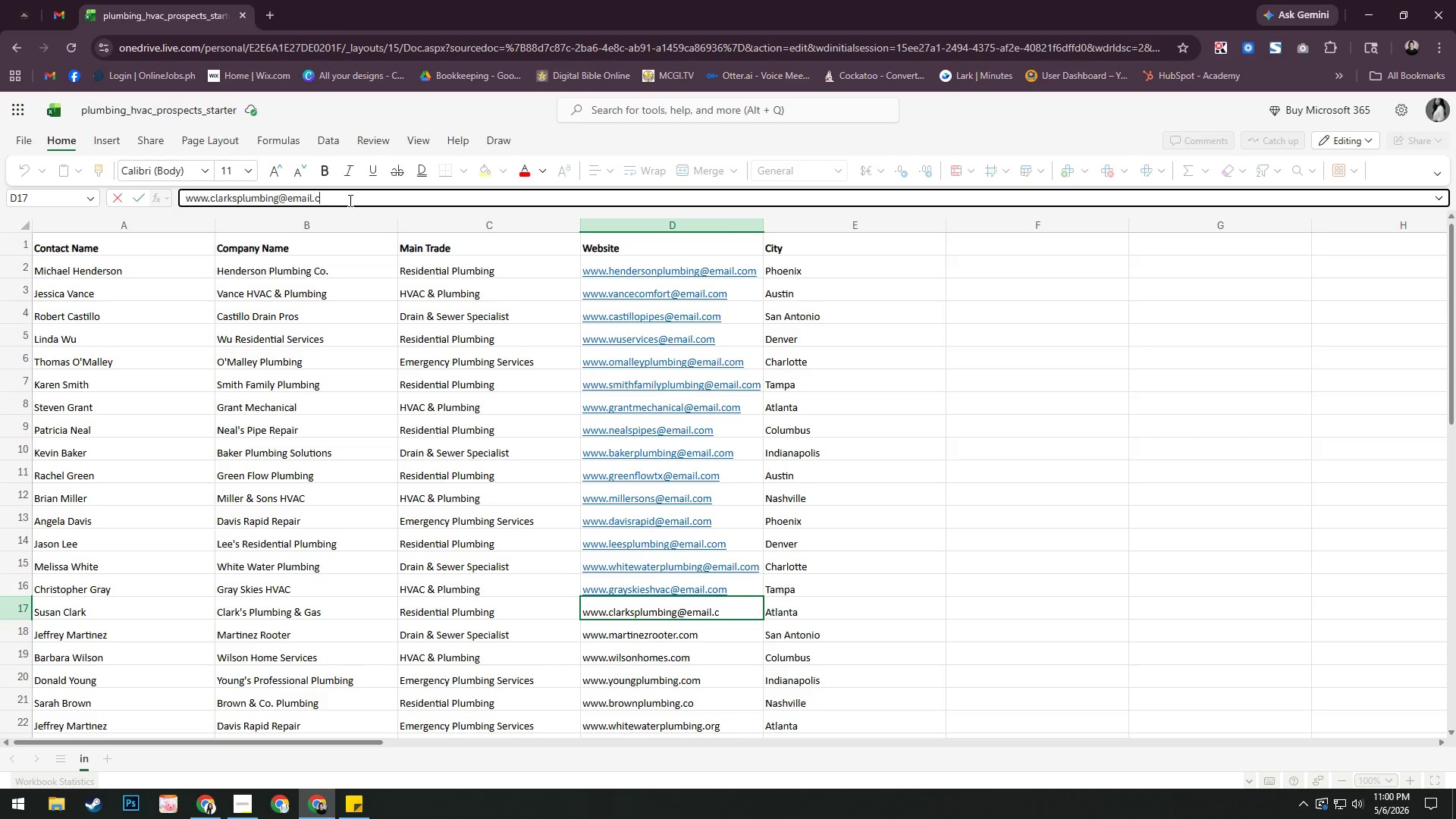 
key(Enter)
 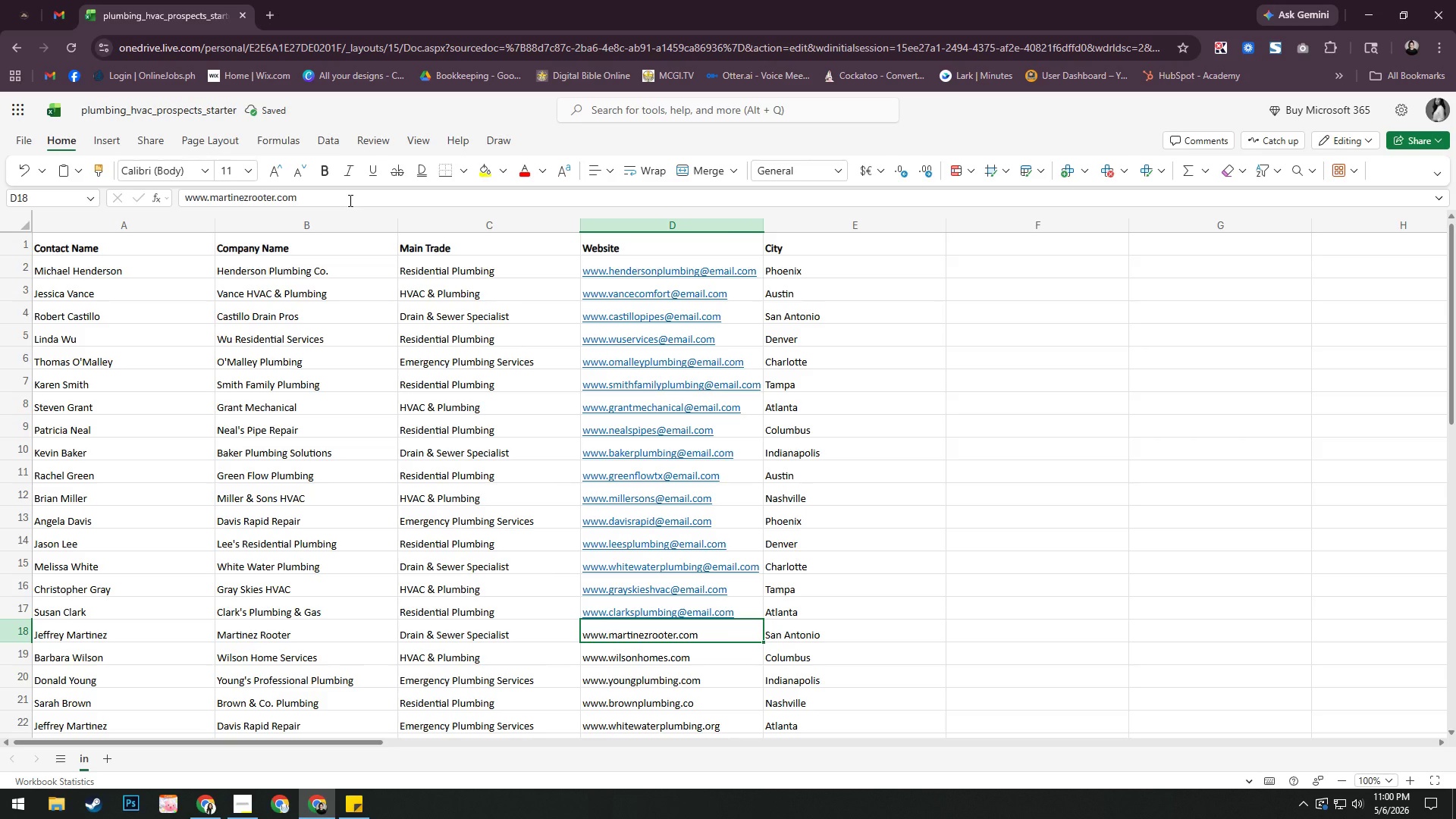 
left_click([349, 200])
 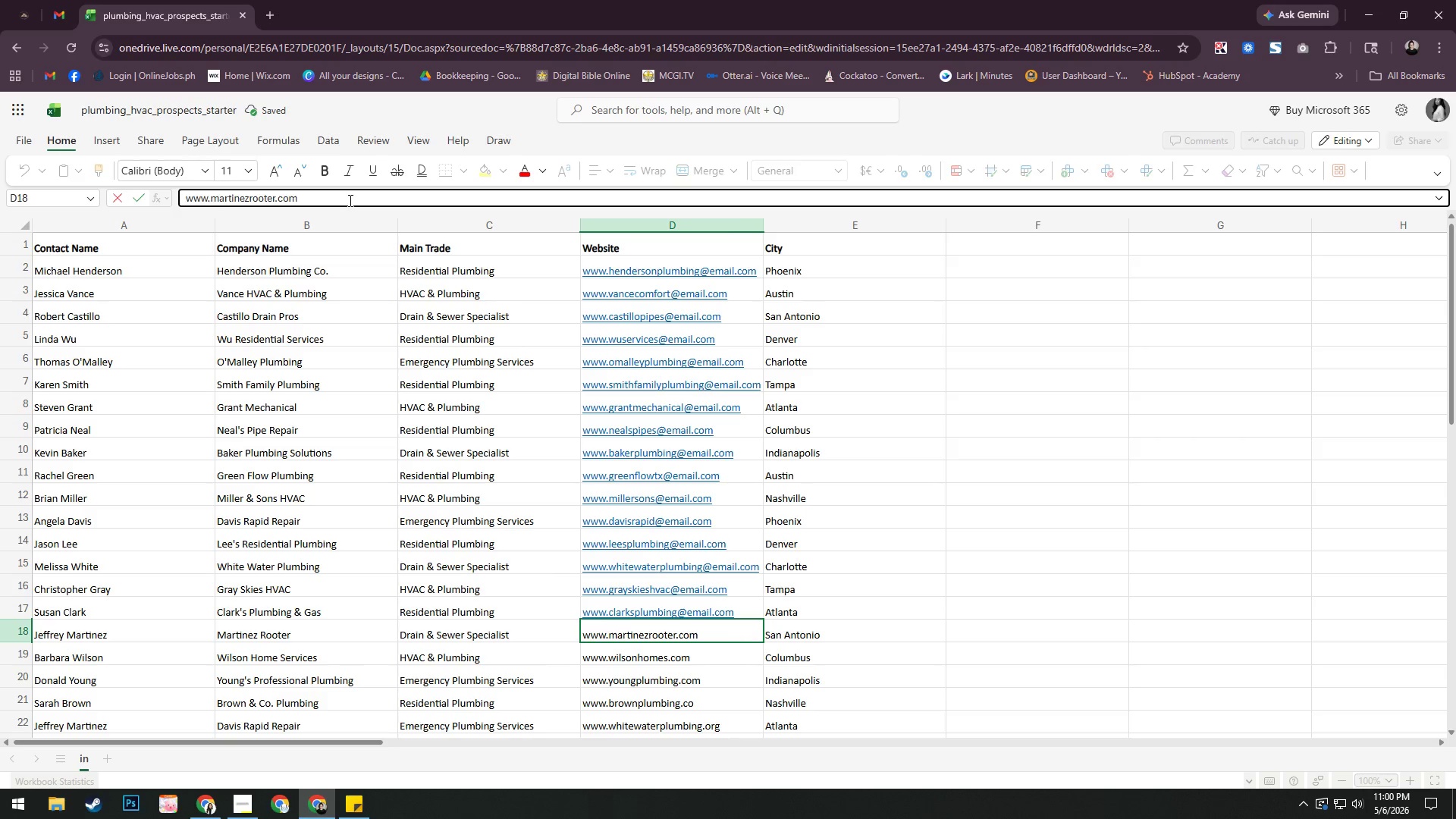 
key(Backspace)
key(Backspace)
key(Backspace)
key(Backspace)
type(@email.com,)
key(Backspace)
 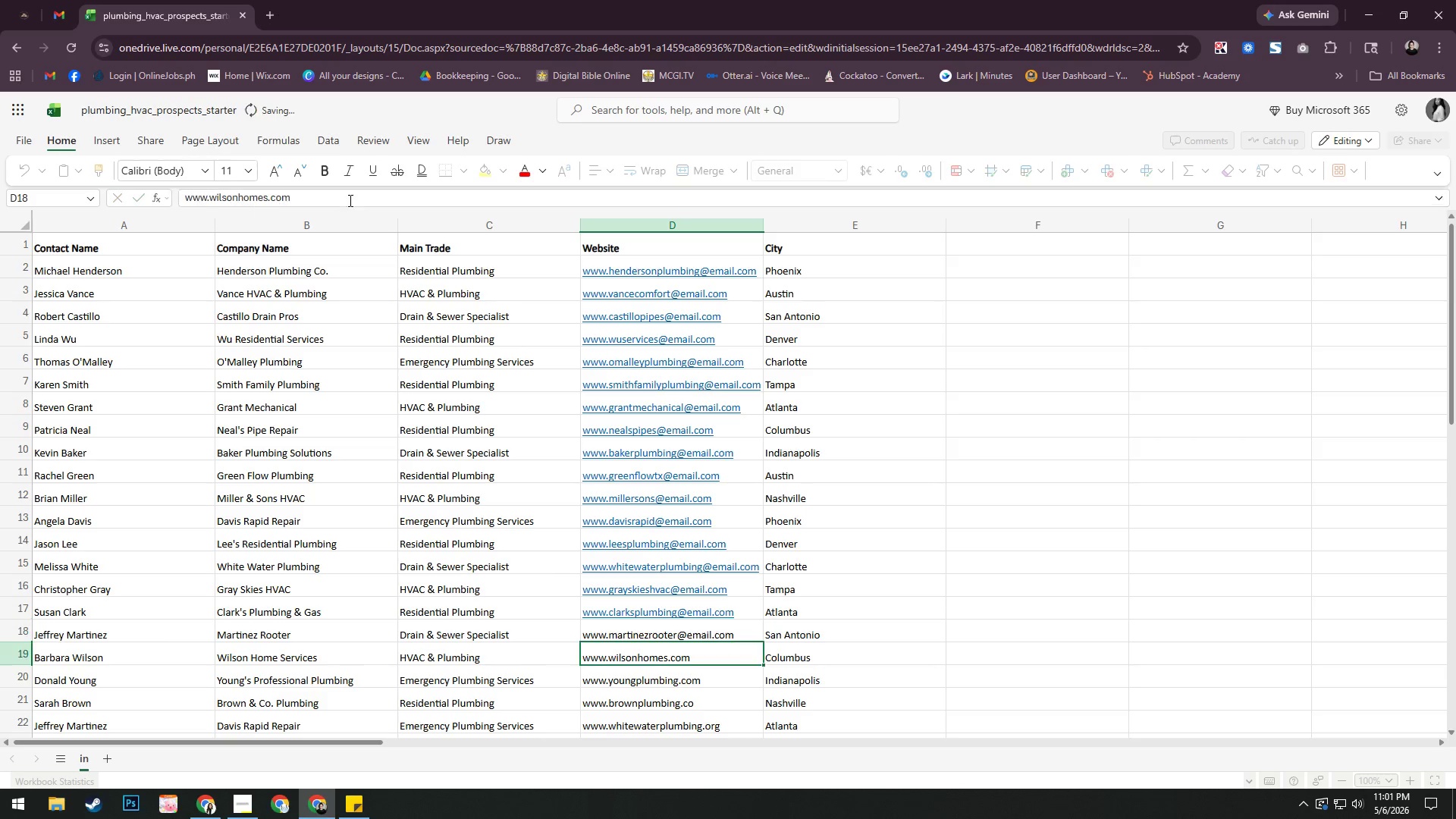 
 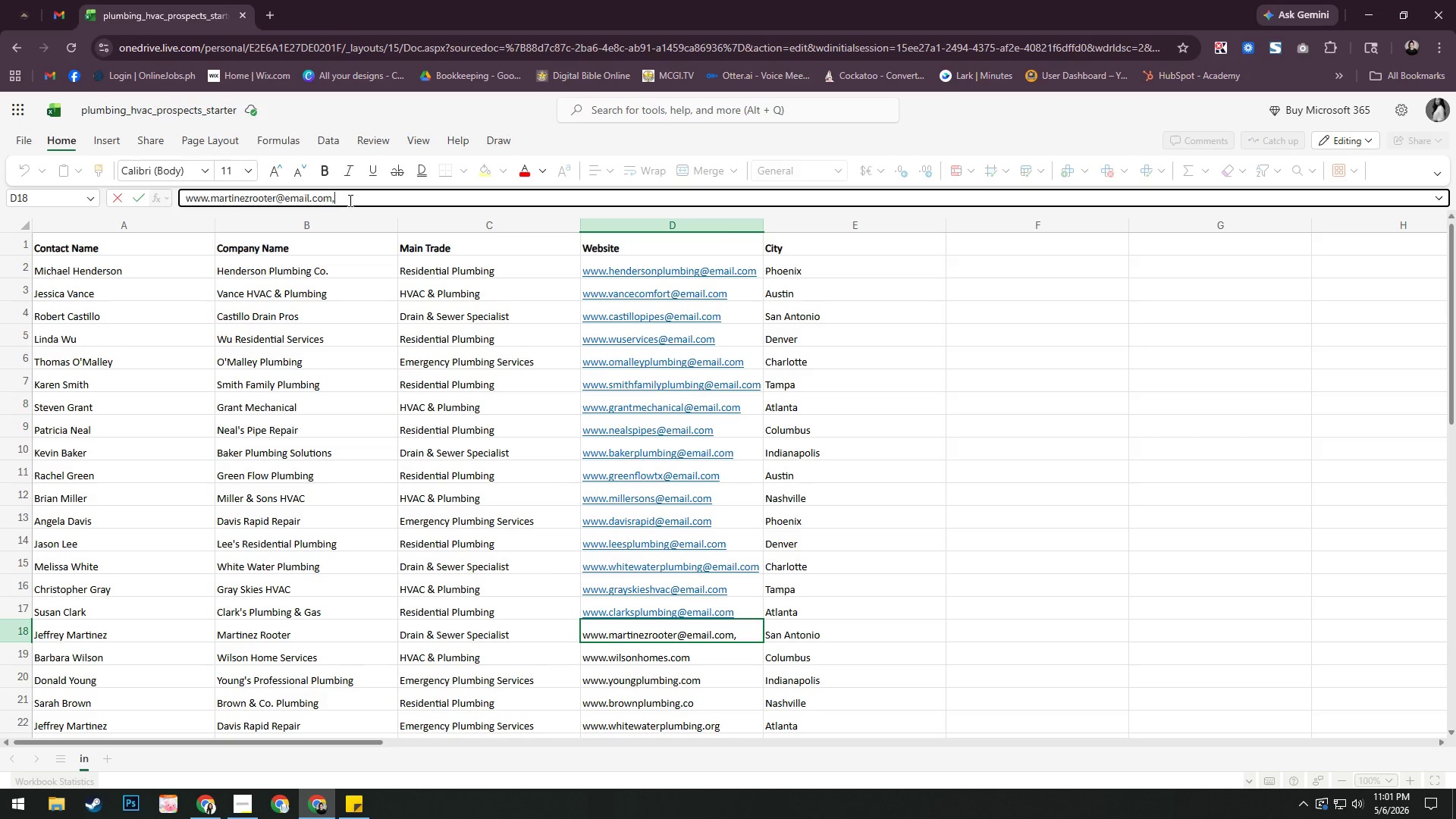 
key(Enter)
 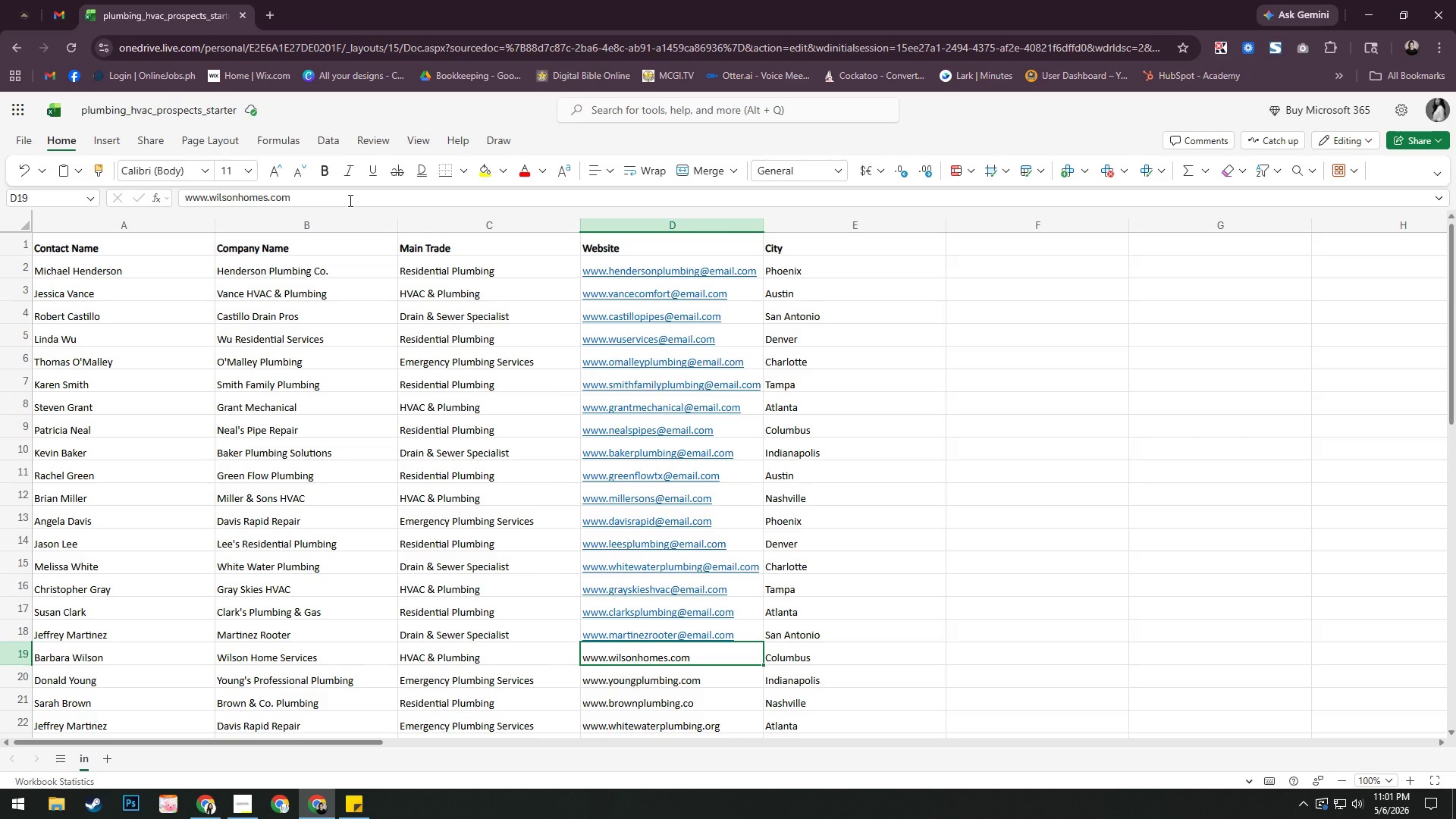 
wait(8.42)
 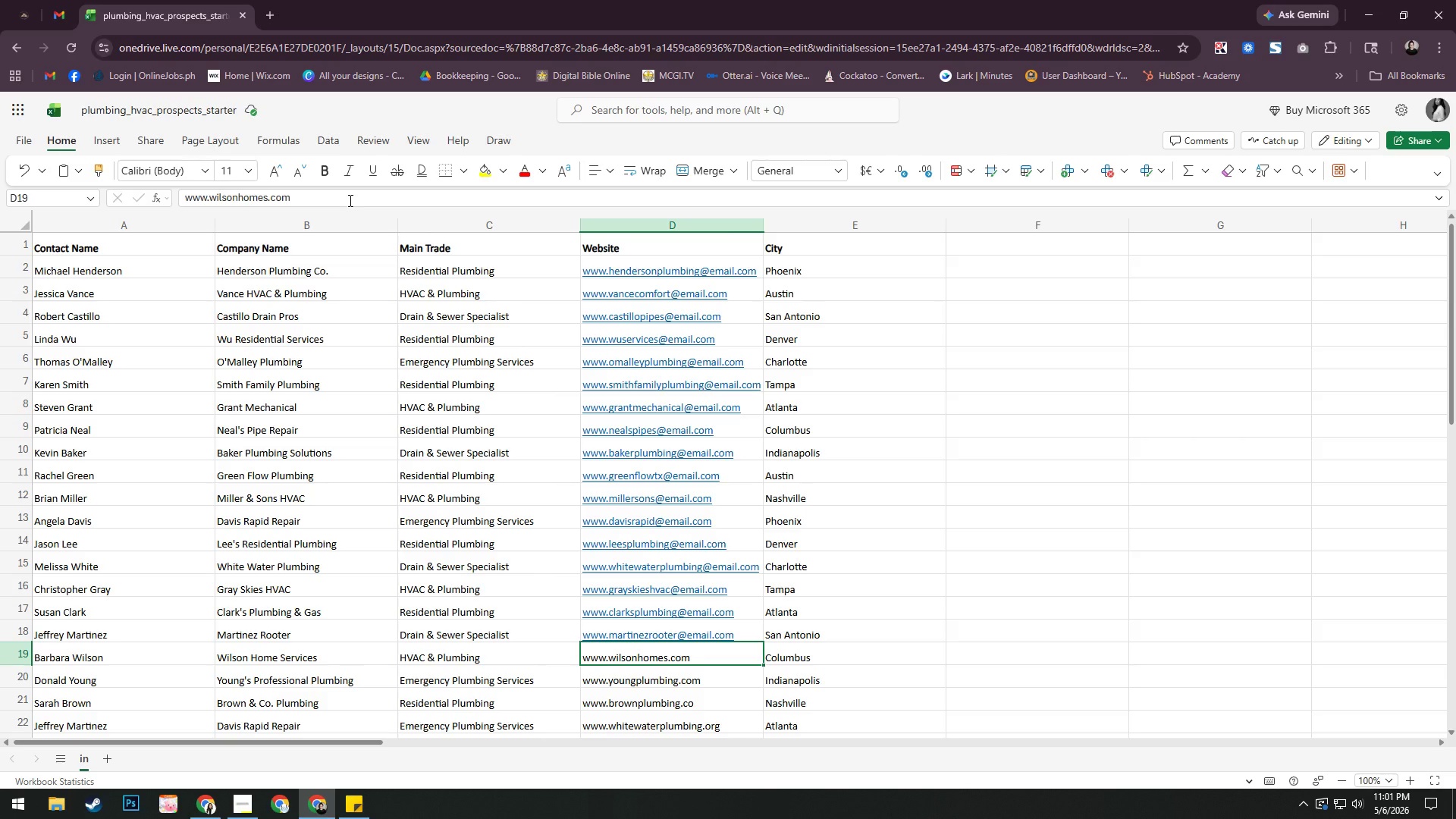 
left_click([349, 200])
 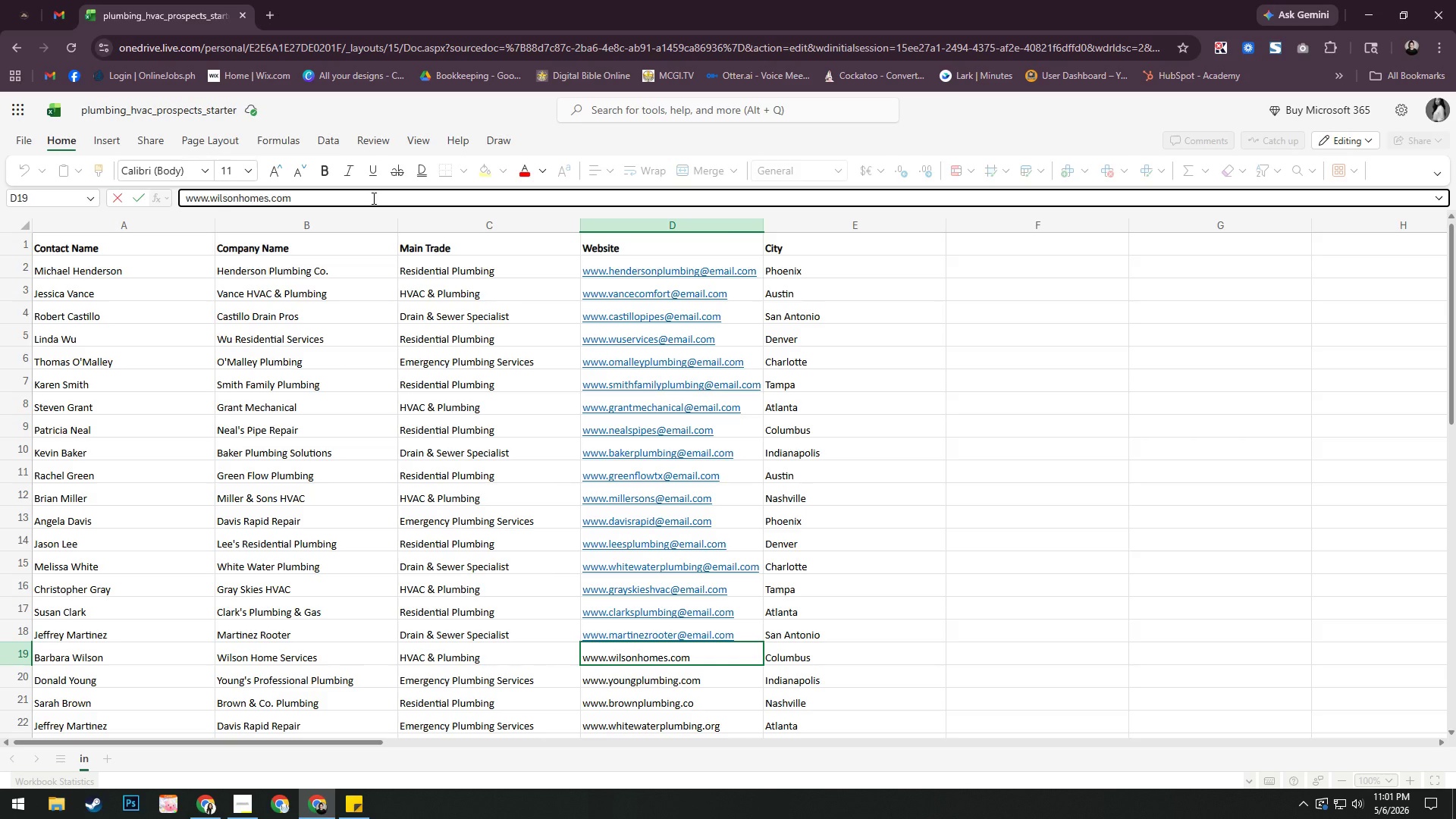 
wait(5.22)
 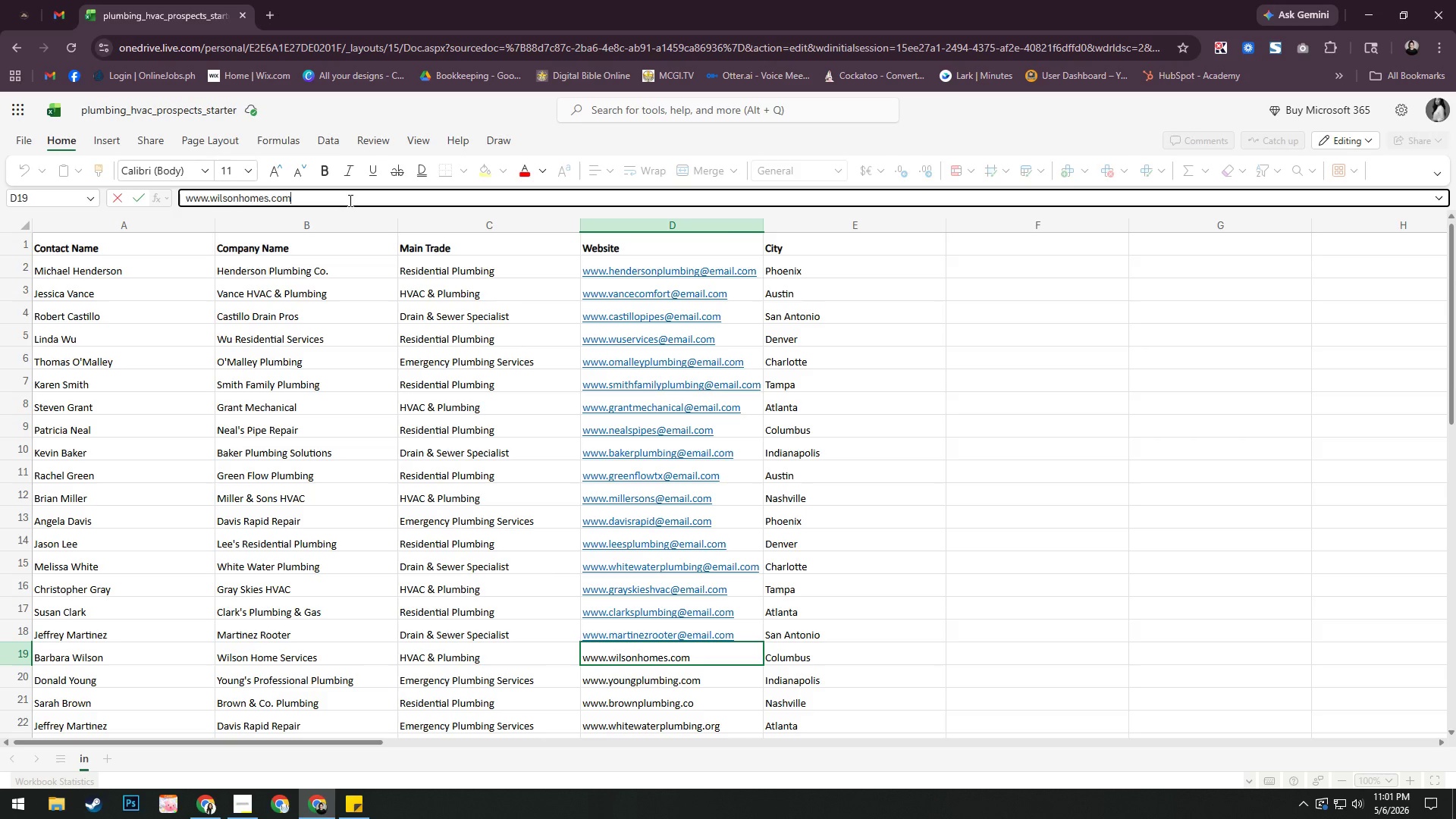 
key(Backspace)
key(Backspace)
key(Backspace)
key(Backspace)
type(@email.cp)
key(Backspace)
key(Backspace)
key(Backspace)
type(.com)
 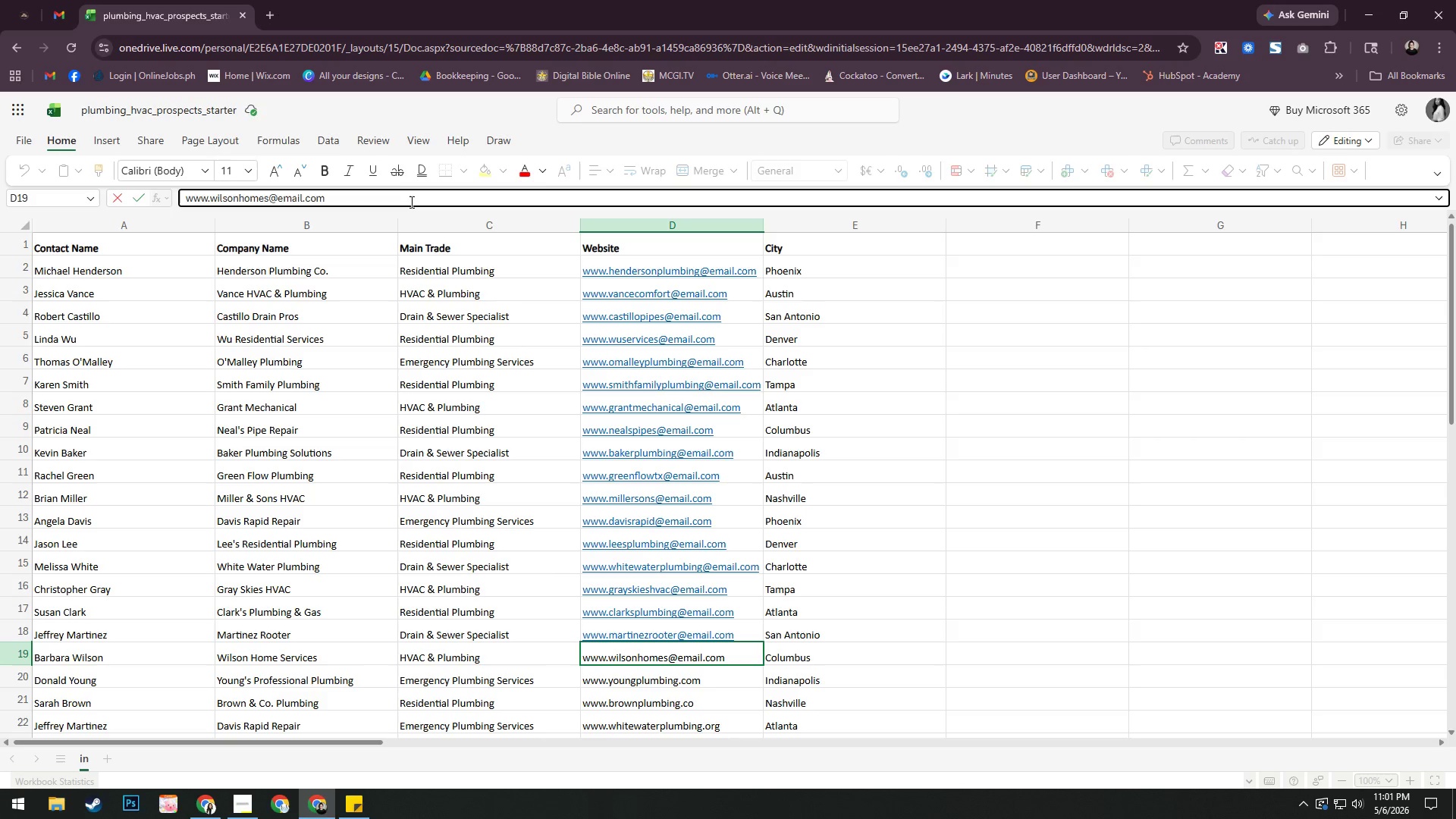 
key(Enter)
 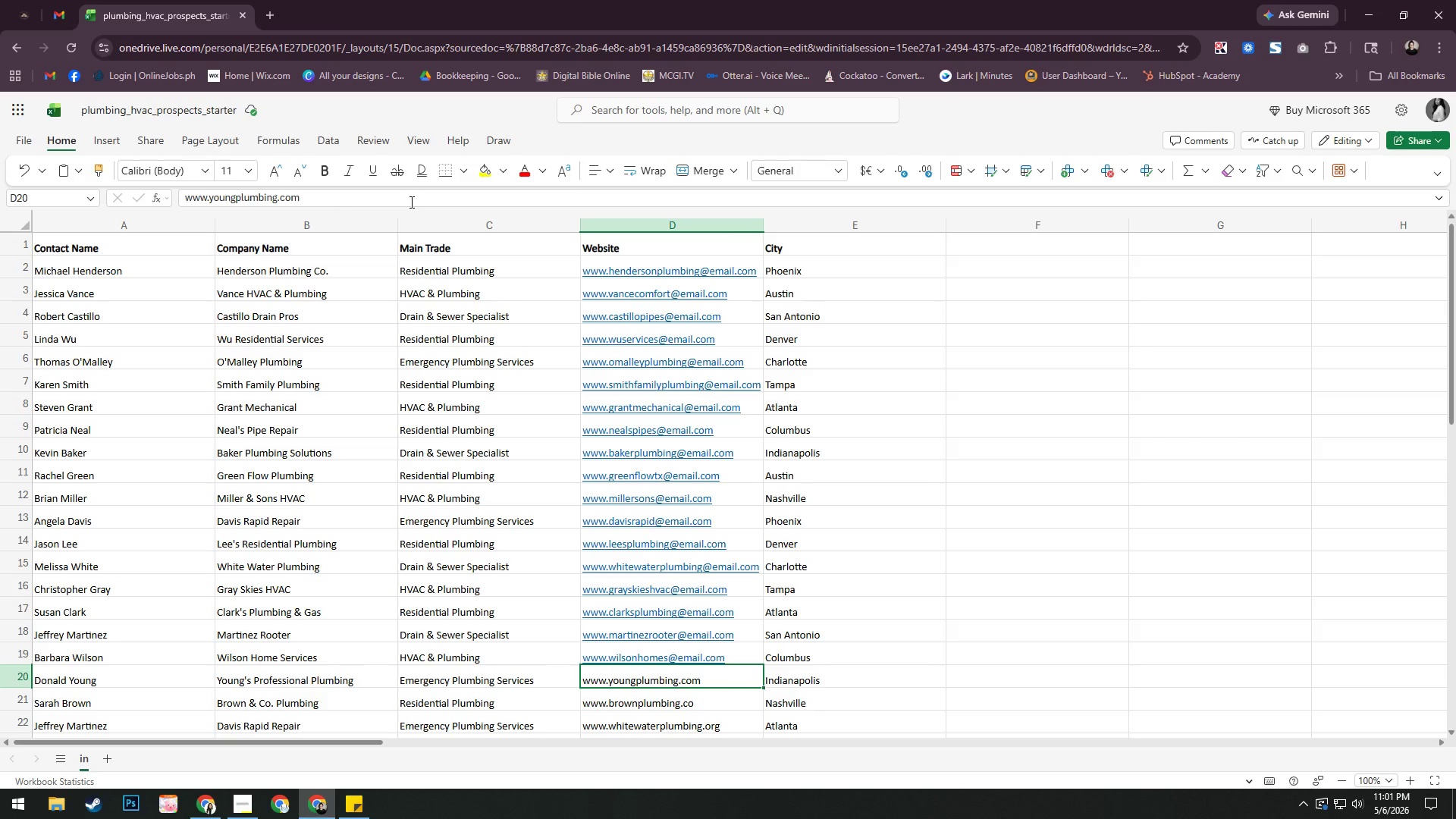 
wait(14.24)
 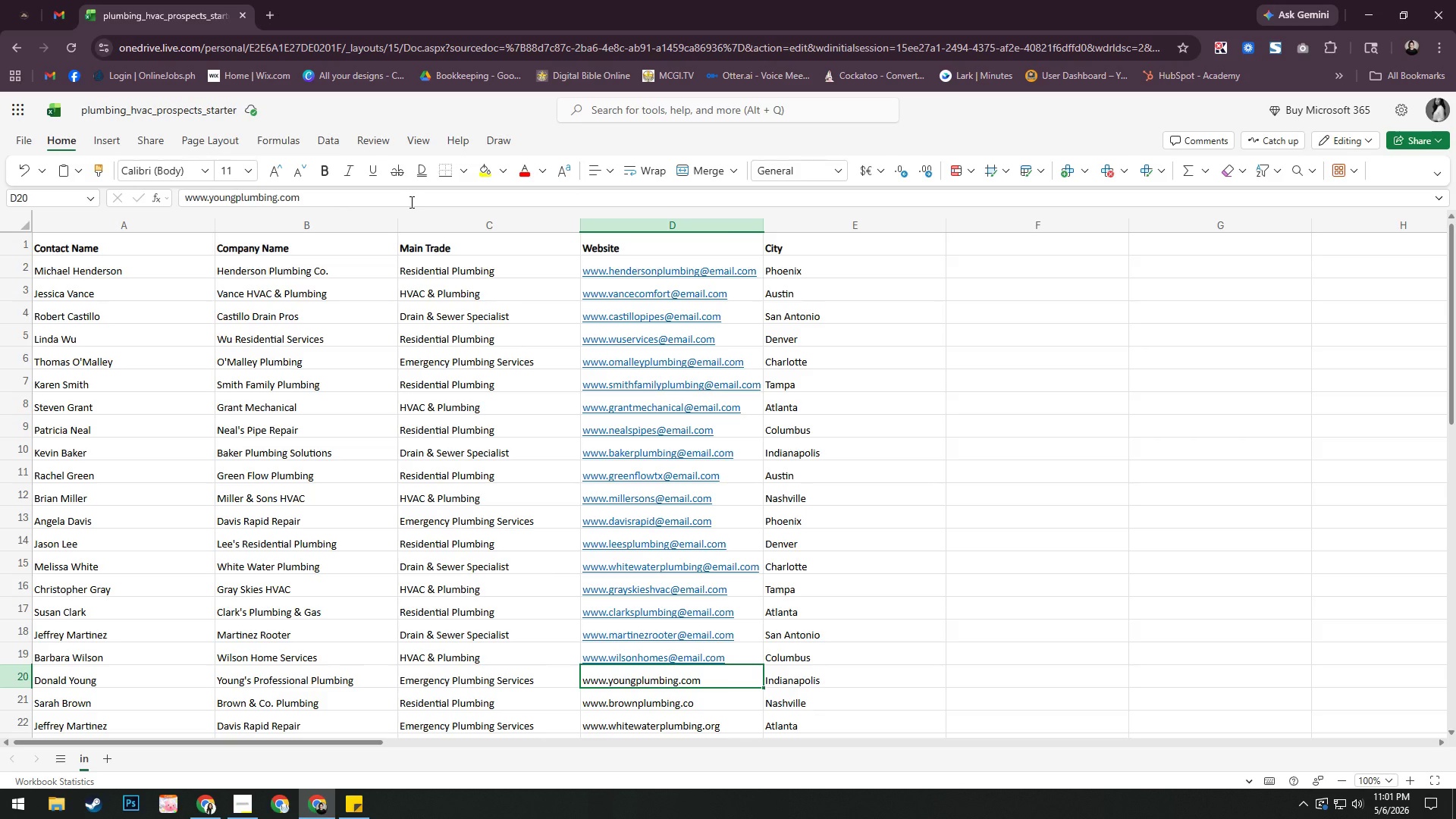 
left_click([410, 202])
 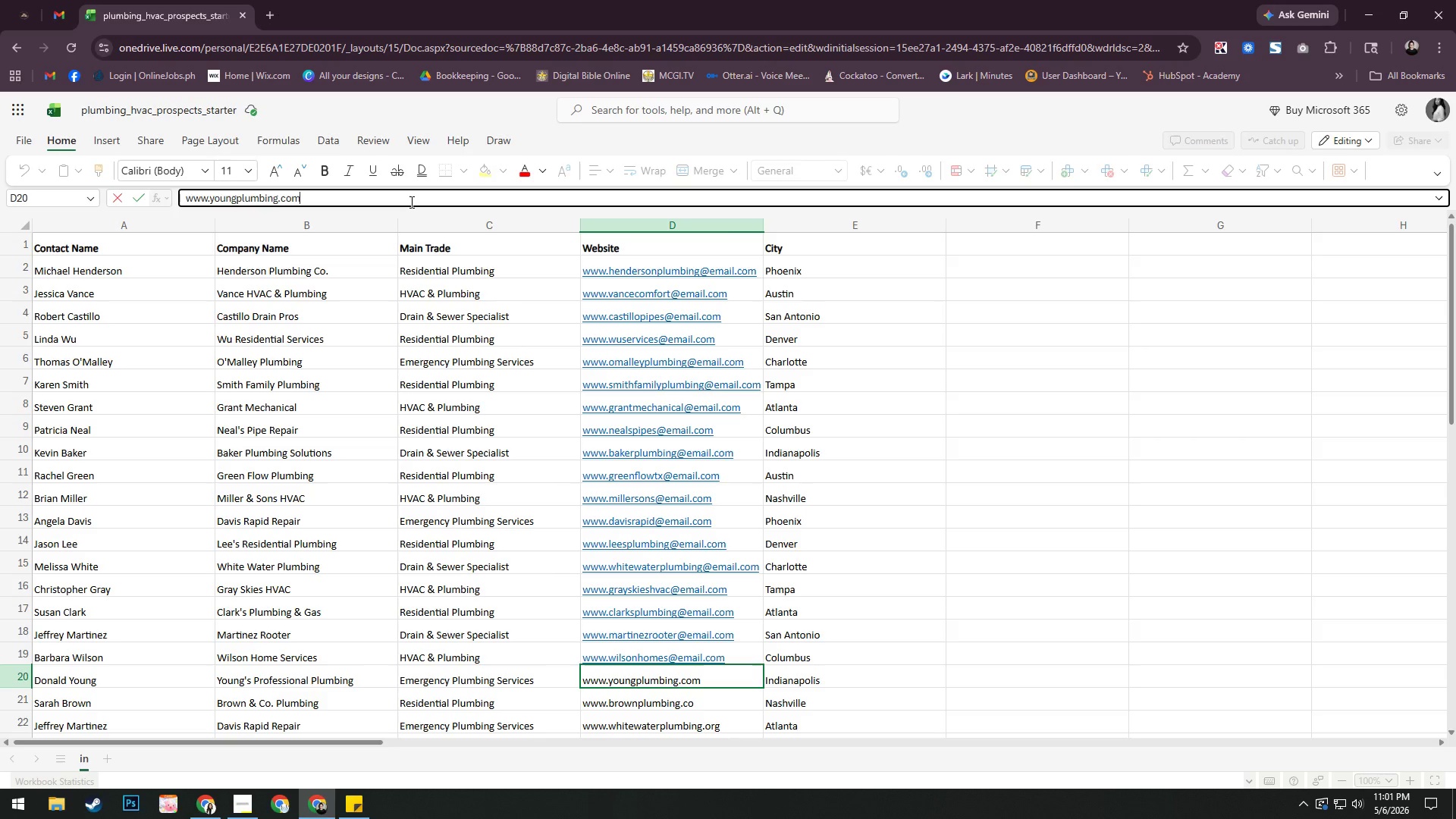 
key(Backspace)
key(Backspace)
key(Backspace)
key(Backspace)
type(@email.com)
 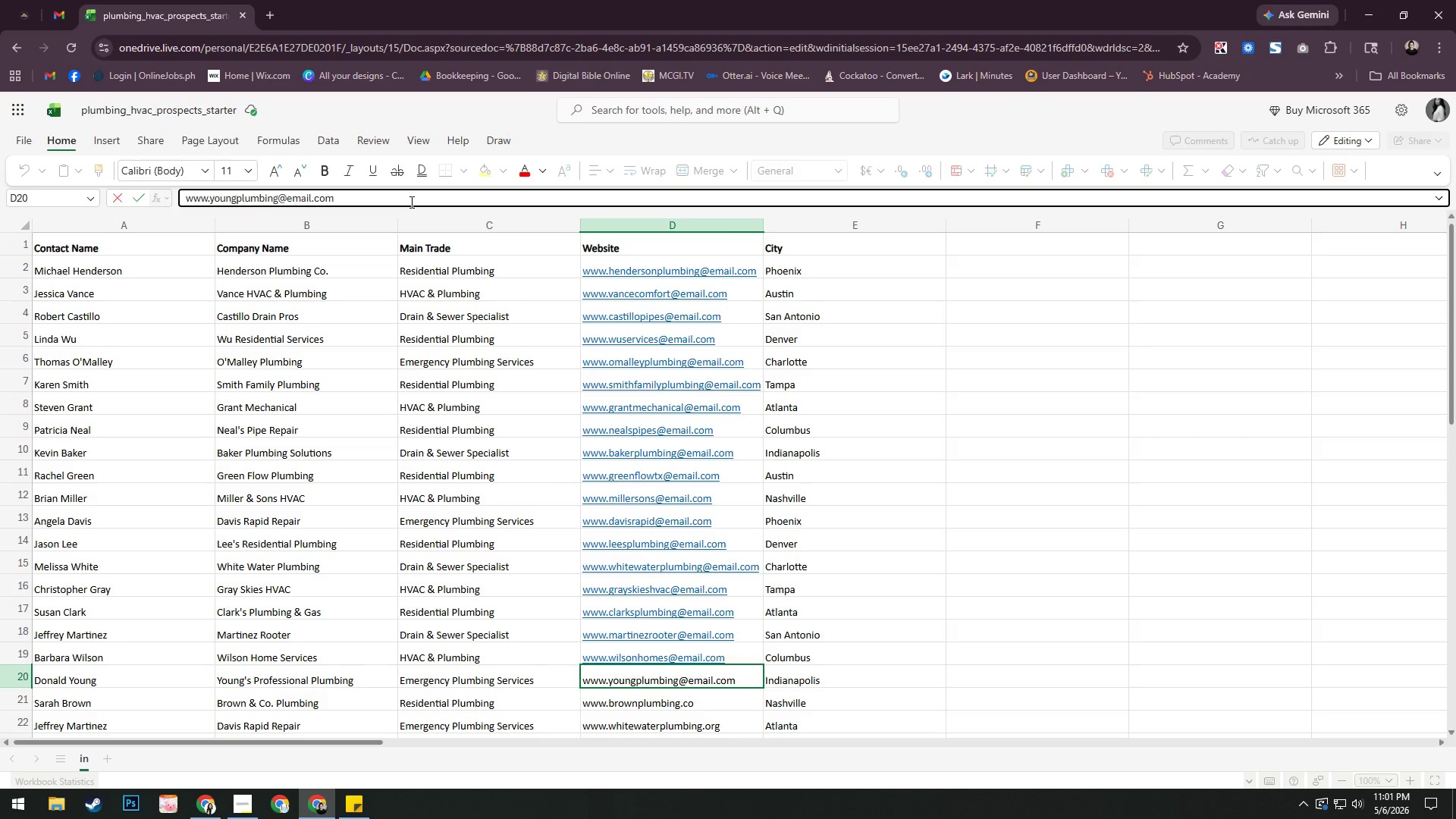 
key(Enter)
 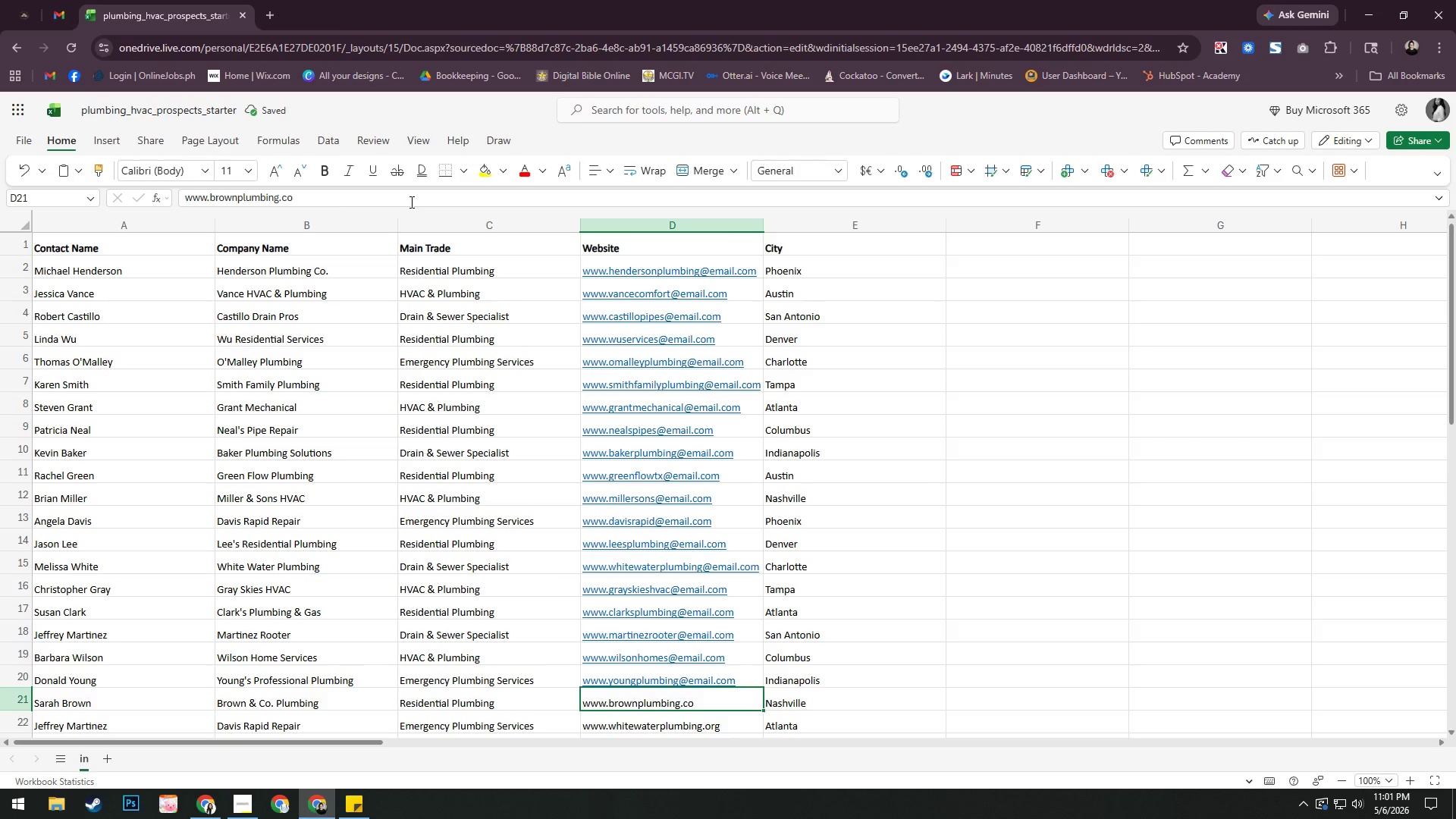 
left_click([410, 202])
 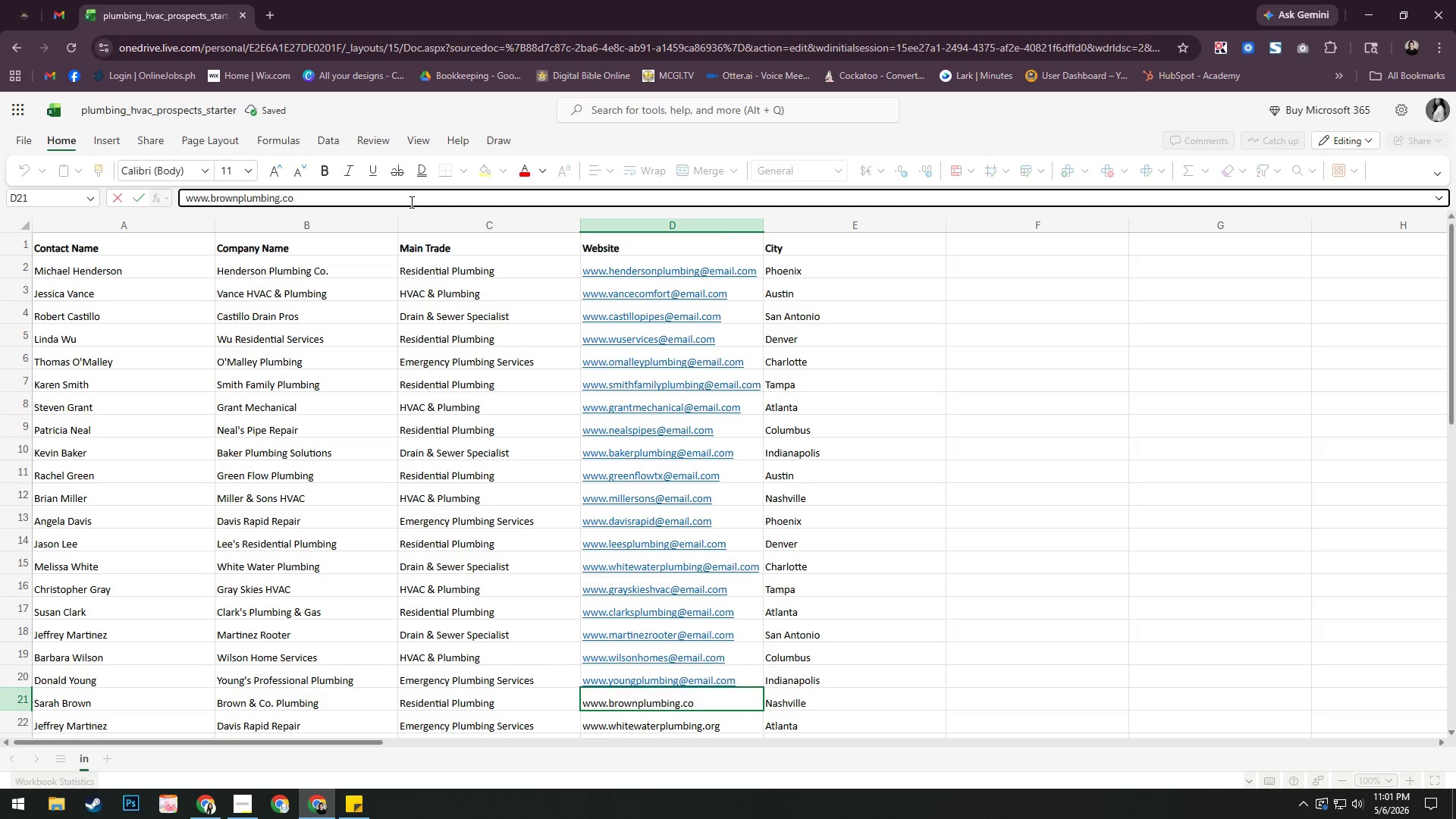 
key(Backspace)
key(Backspace)
key(Backspace)
type(@email.com,)
key(Backspace)
 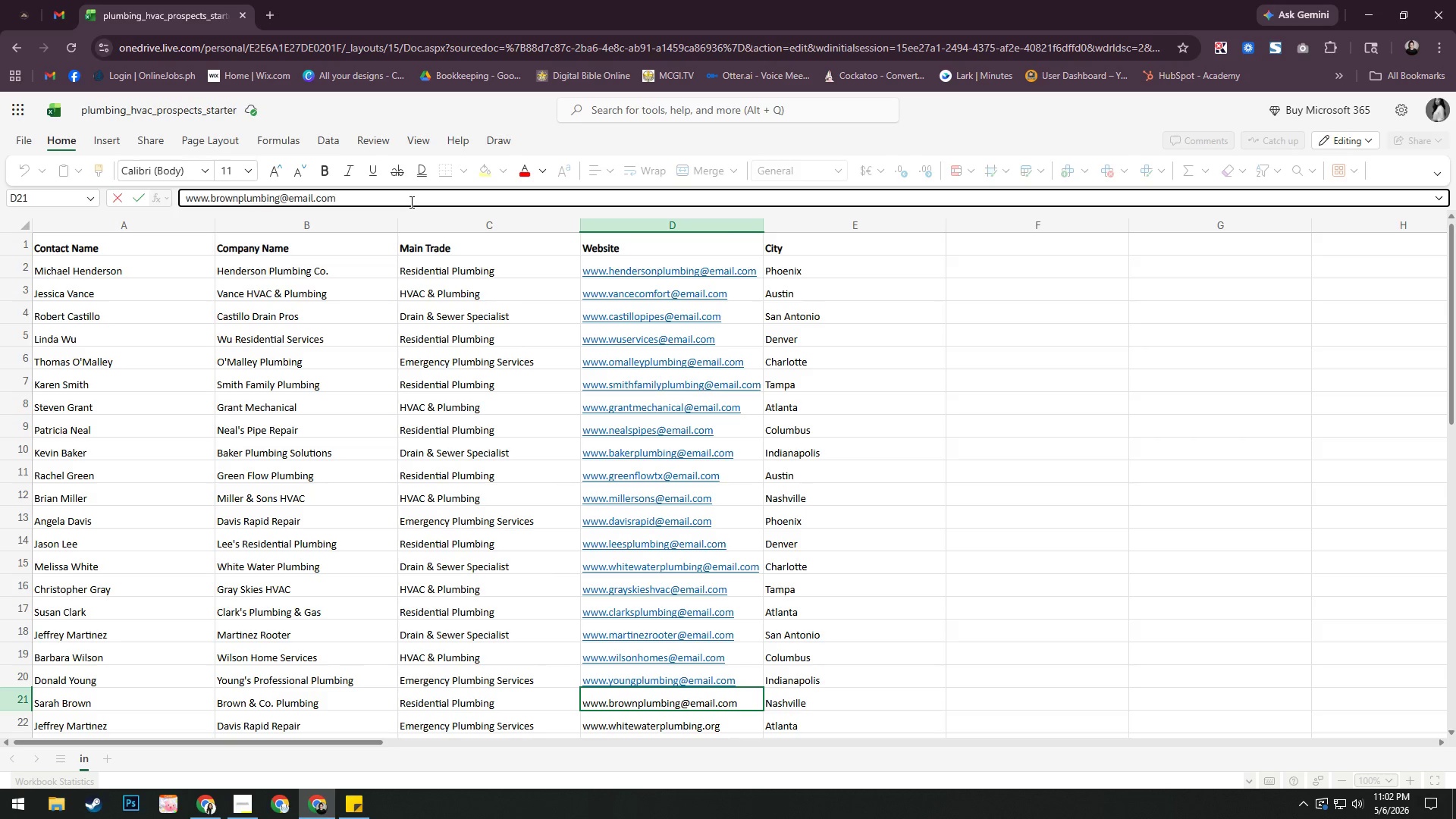 
key(Enter)
 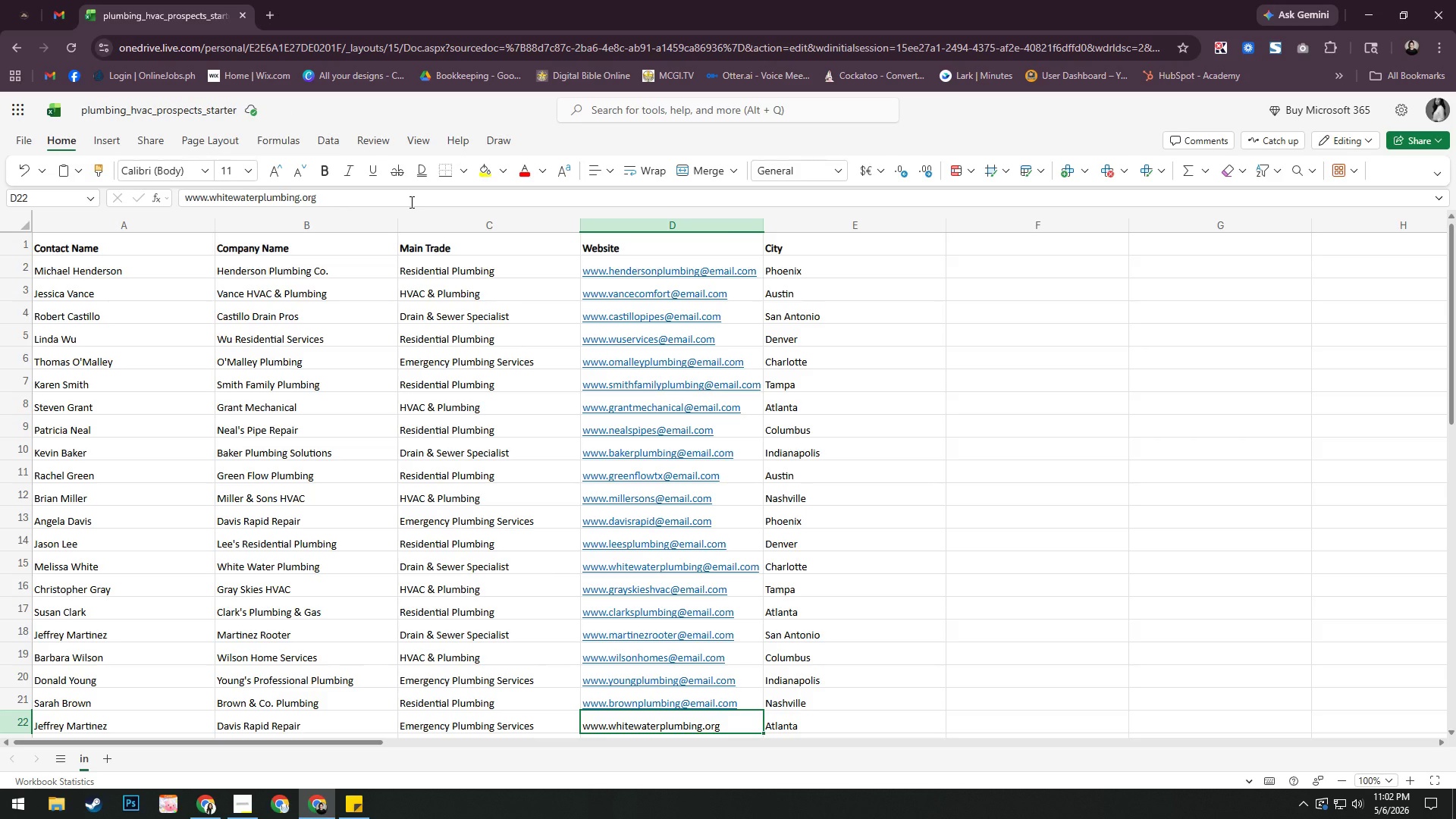 
wait(45.62)
 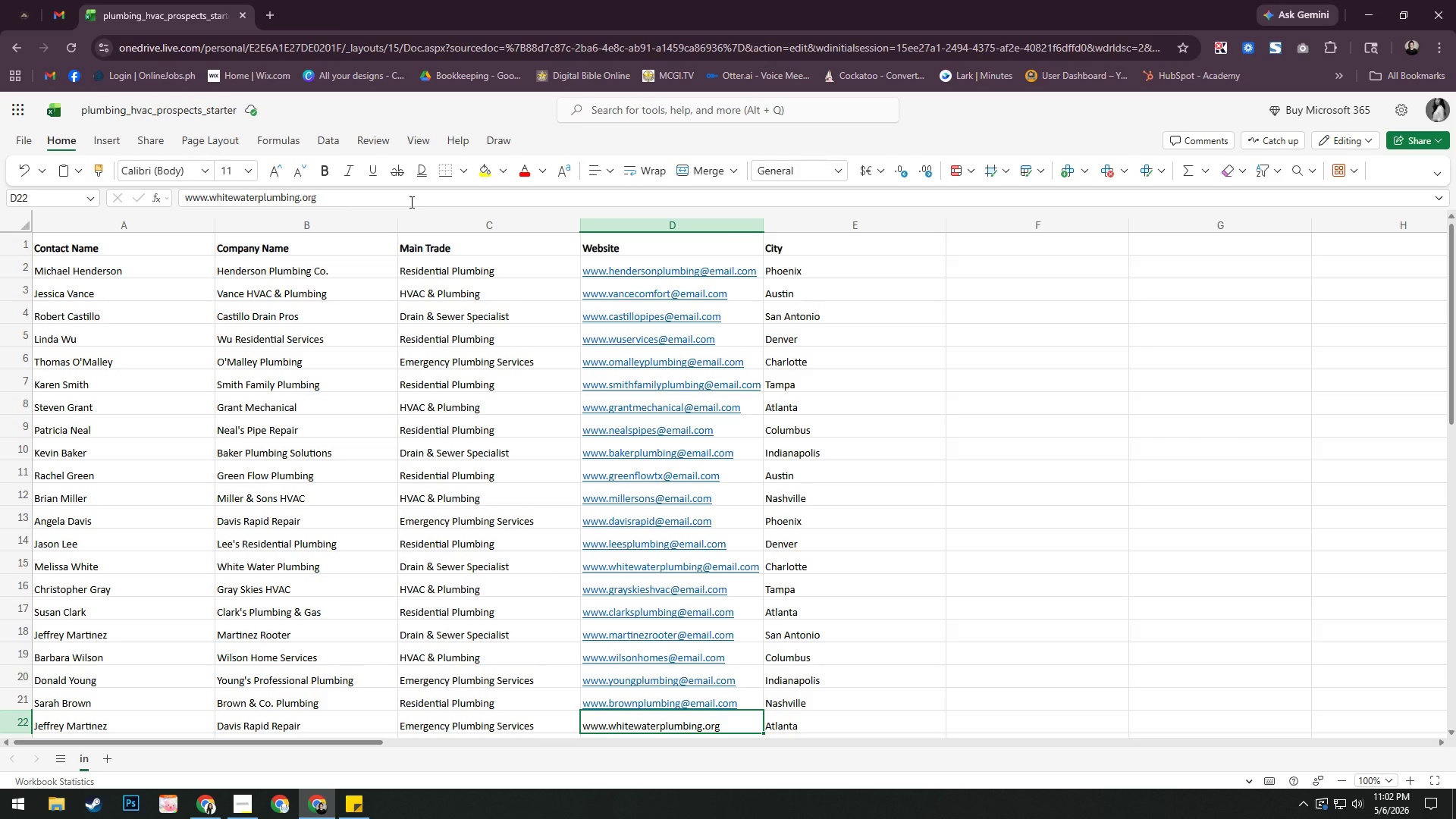 
left_click([398, 202])
 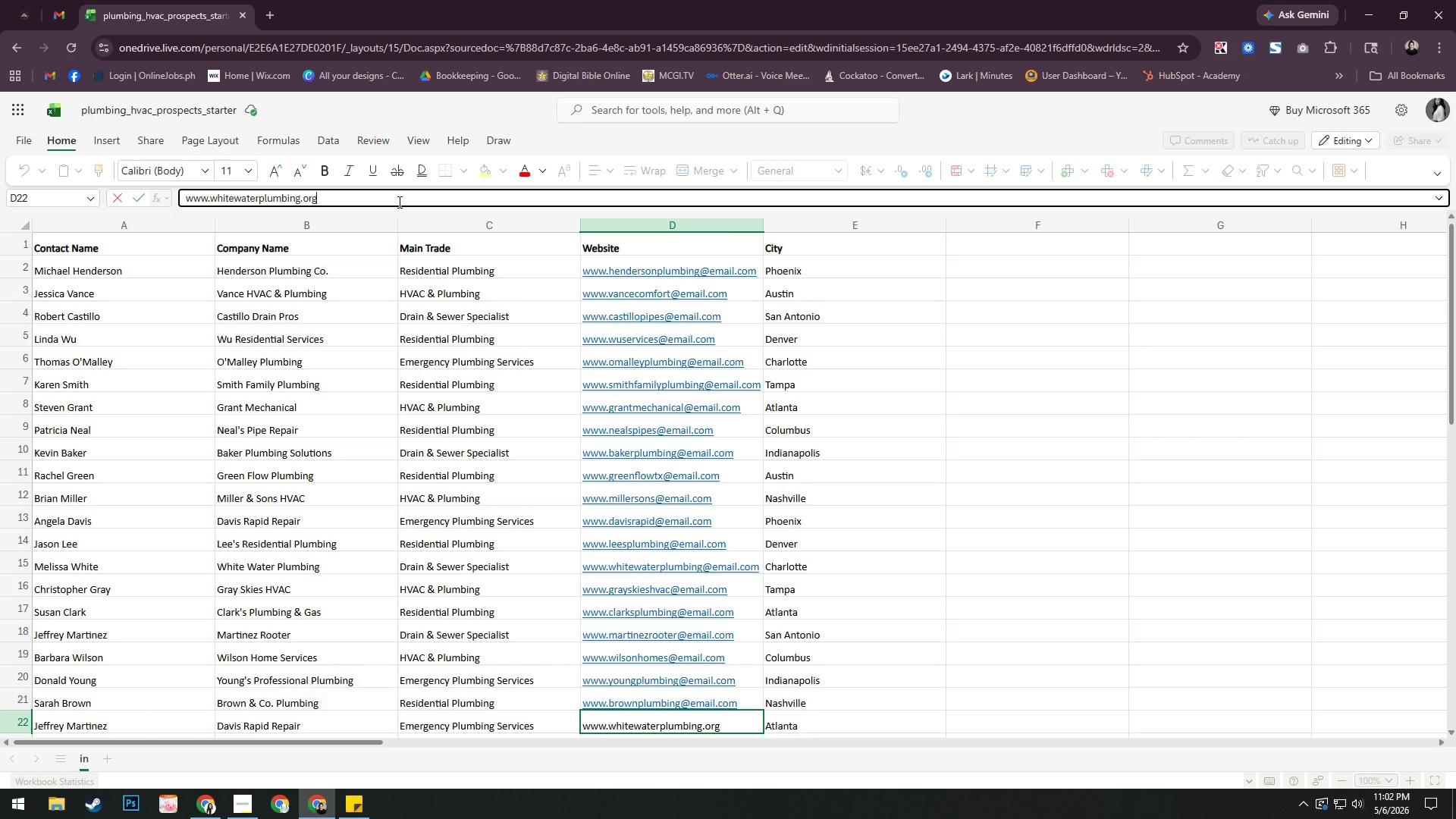 
key(Backspace)
 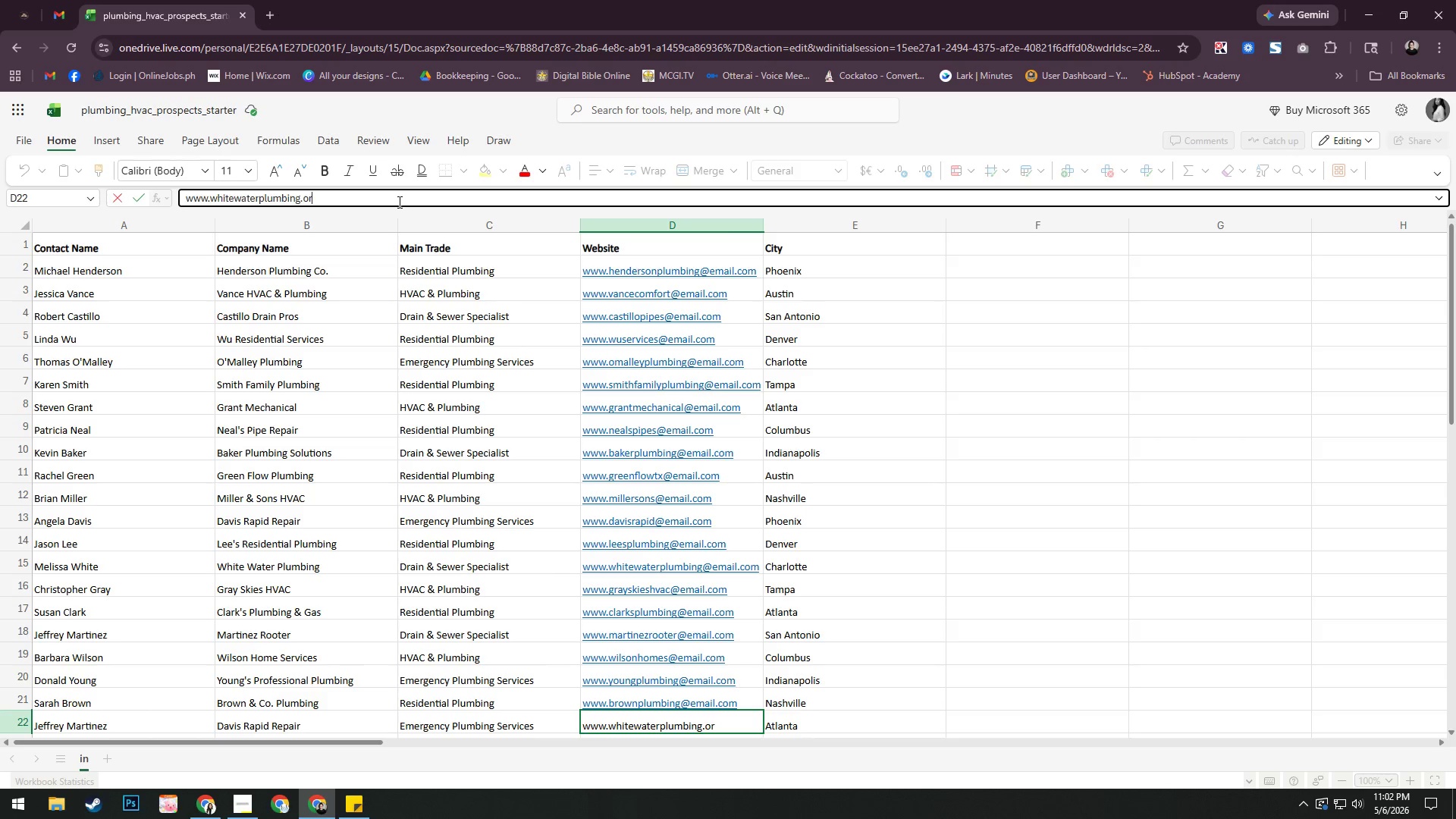 
key(Backspace)
 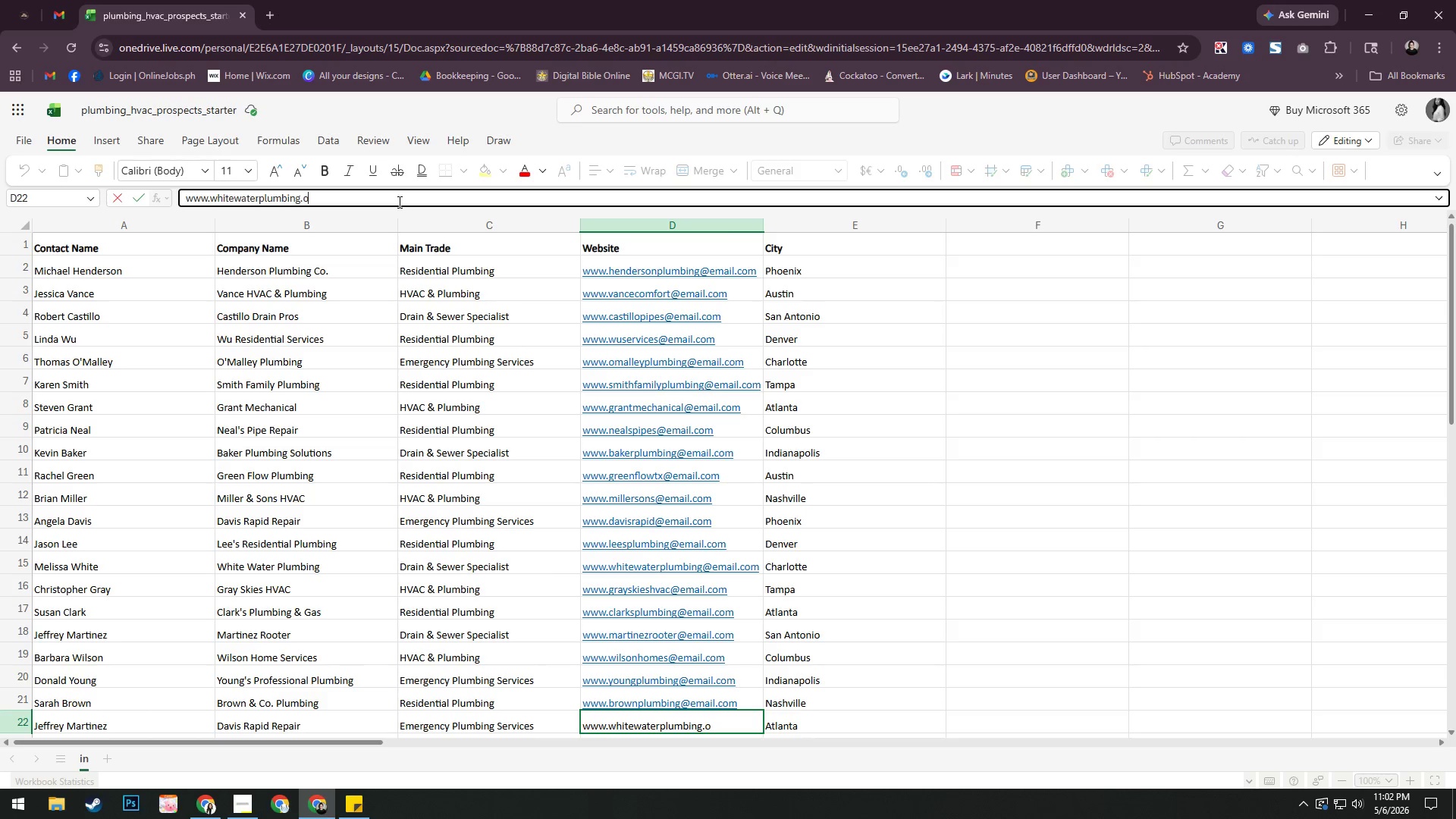 
key(Backspace)
 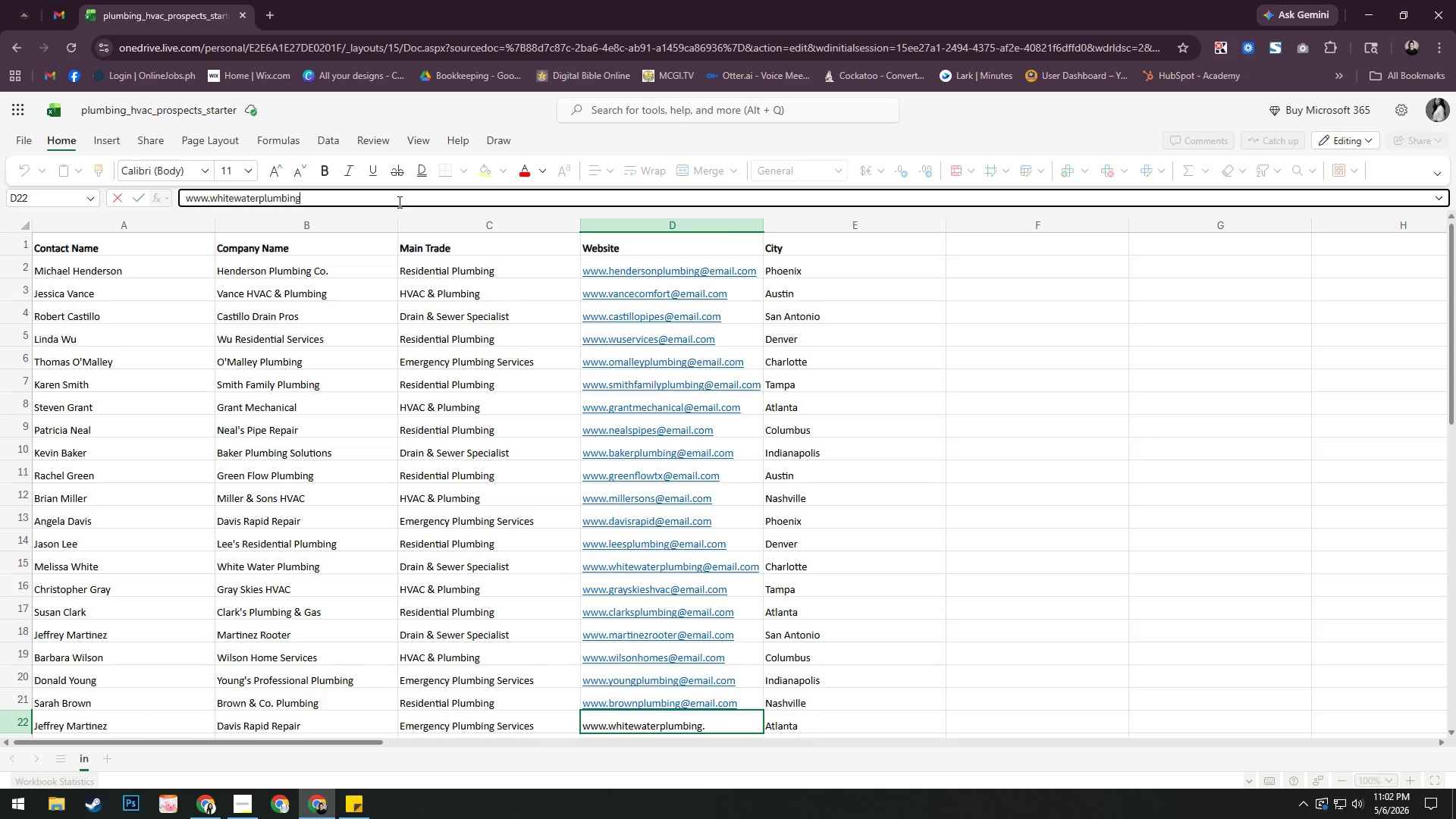 
key(Backspace)
 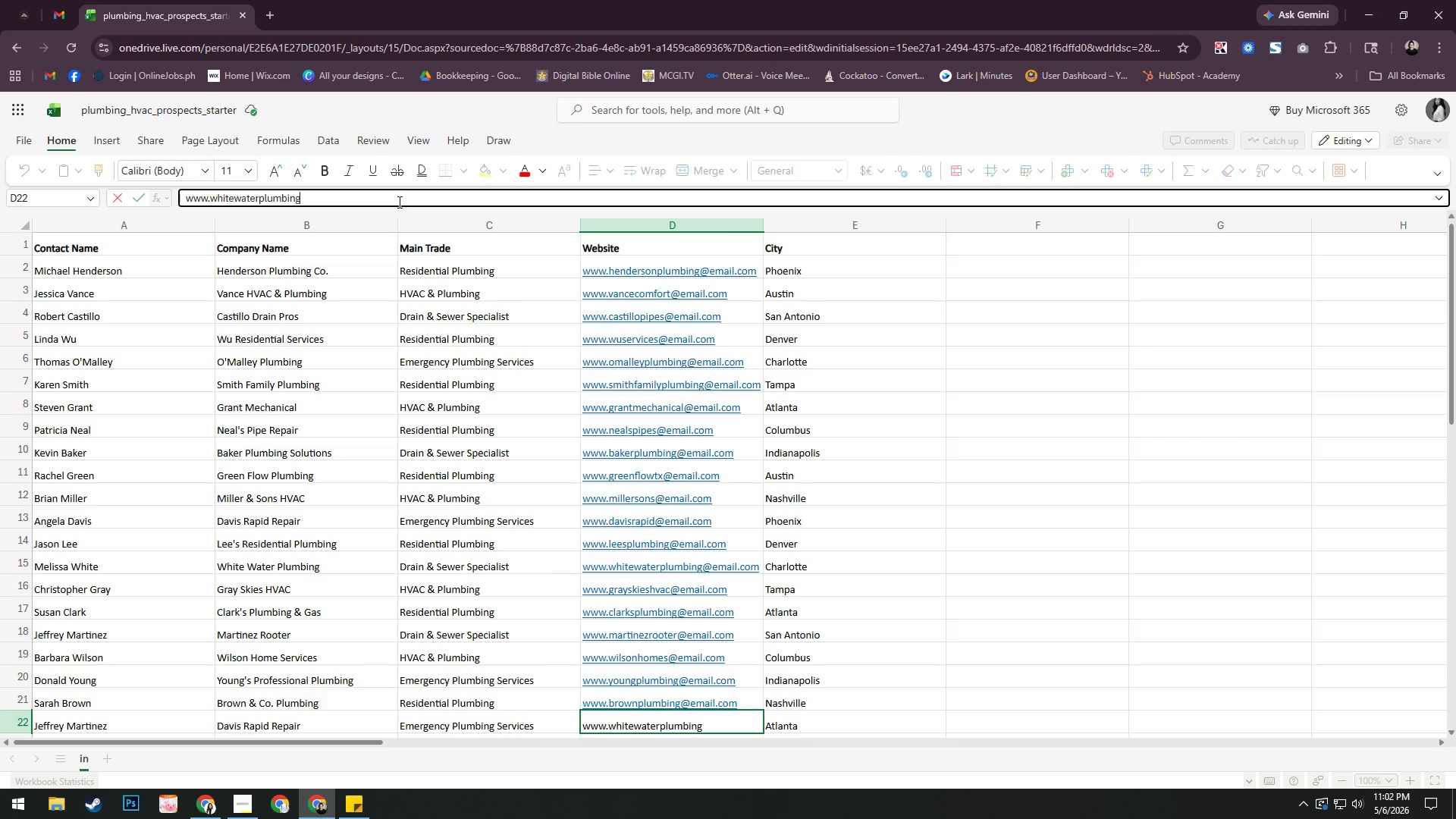 
key(Shift+2)
 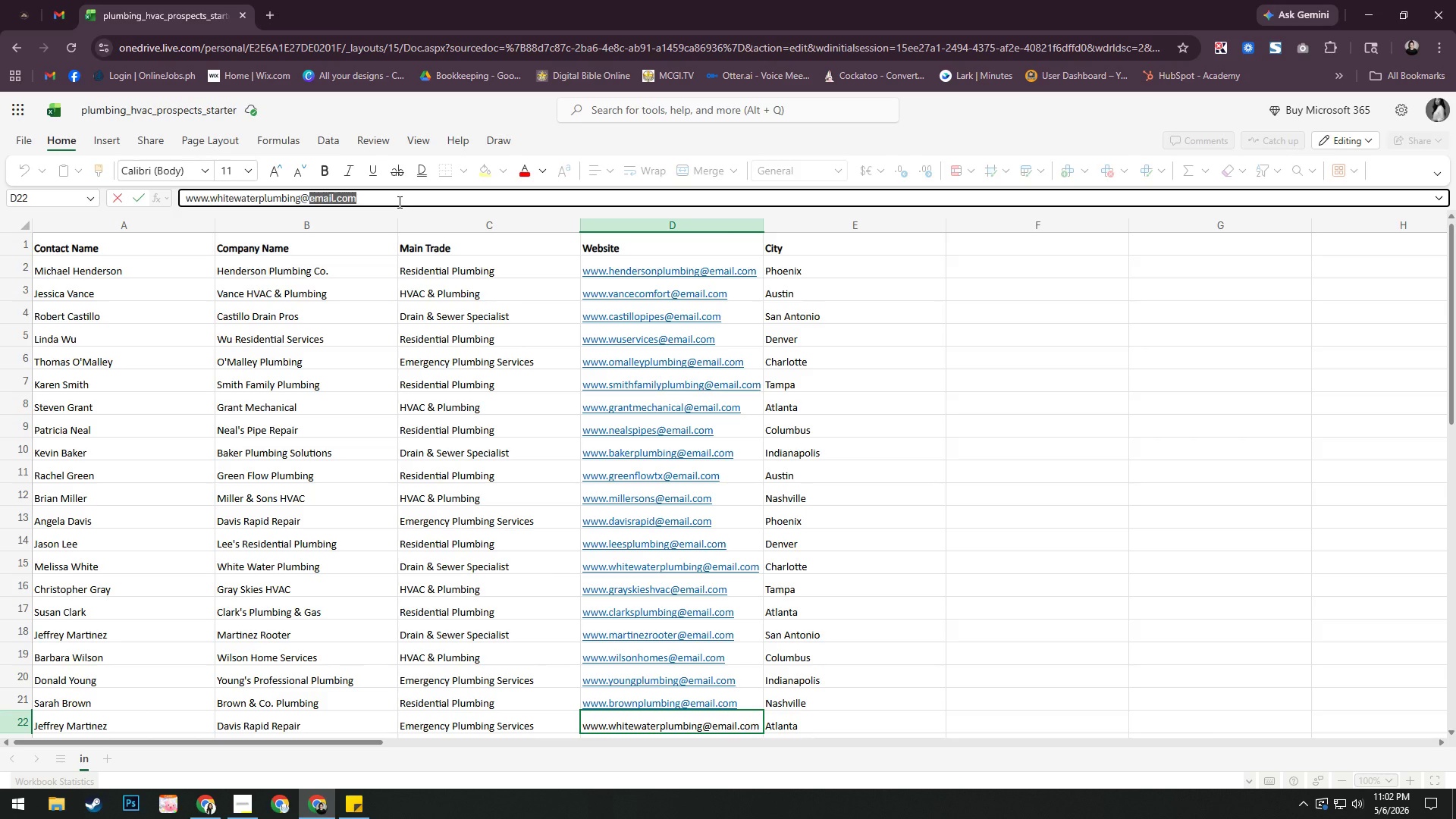 
key(ArrowRight)
 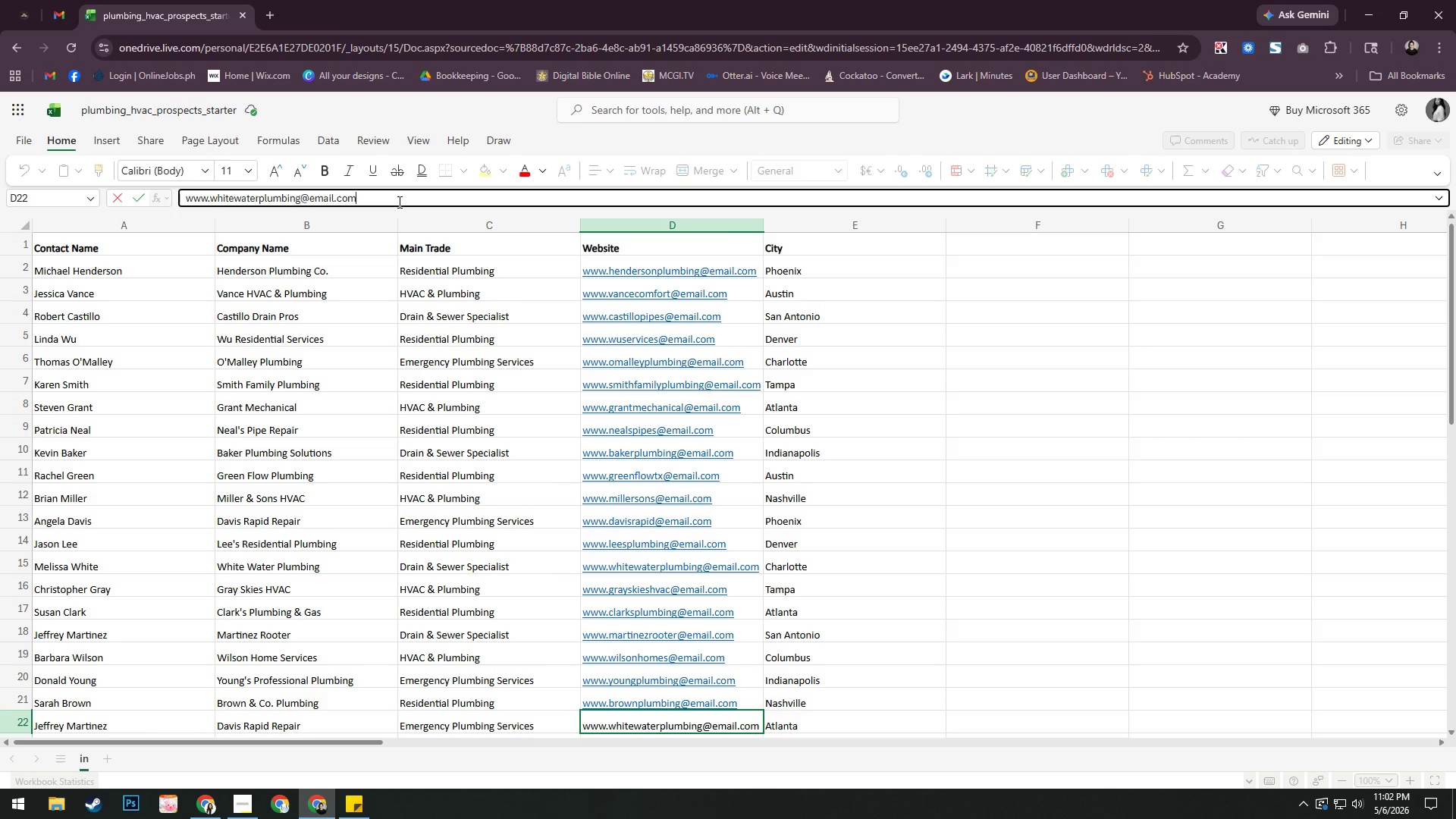 
key(Enter)
 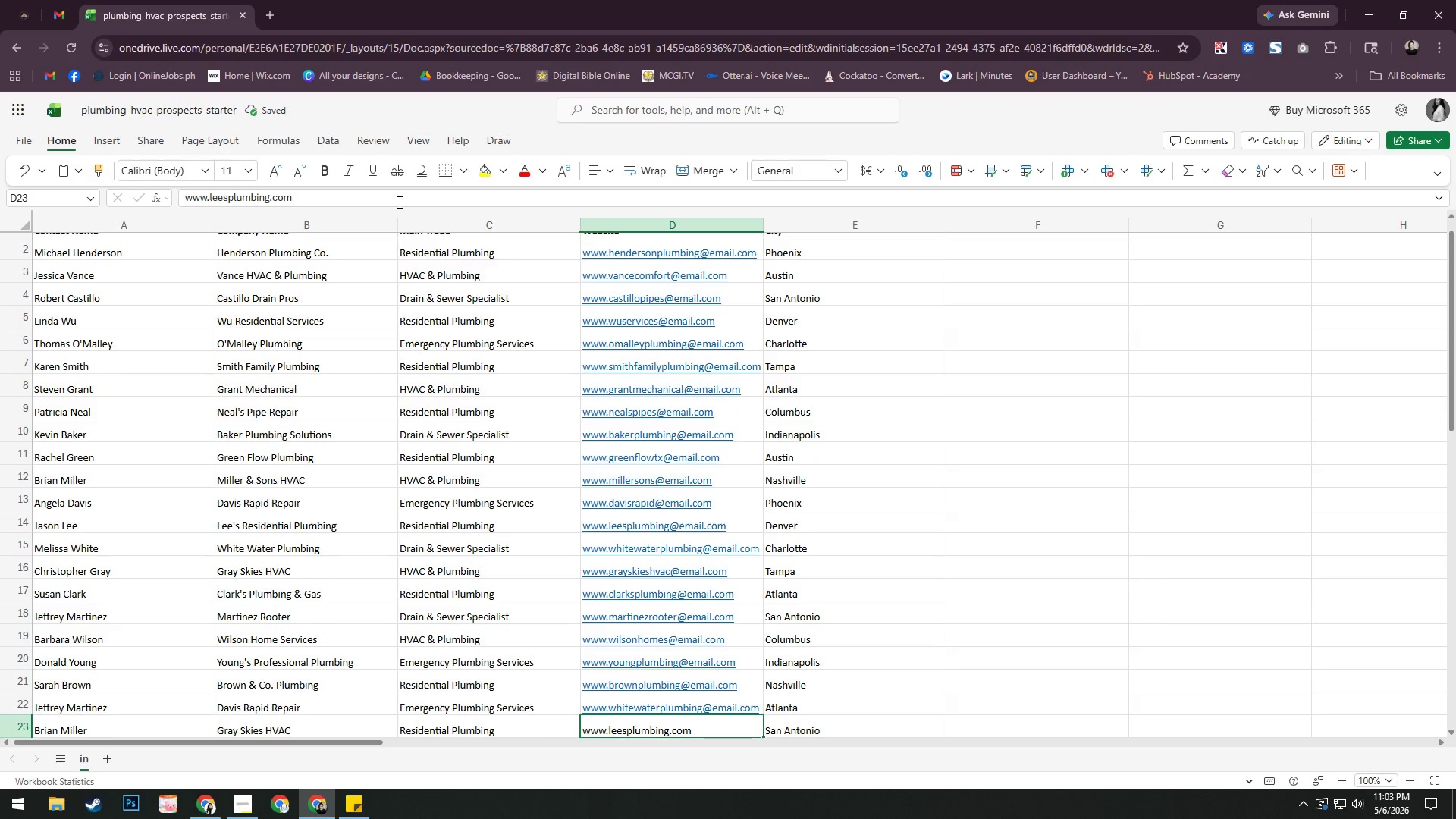 
left_click([398, 202])
 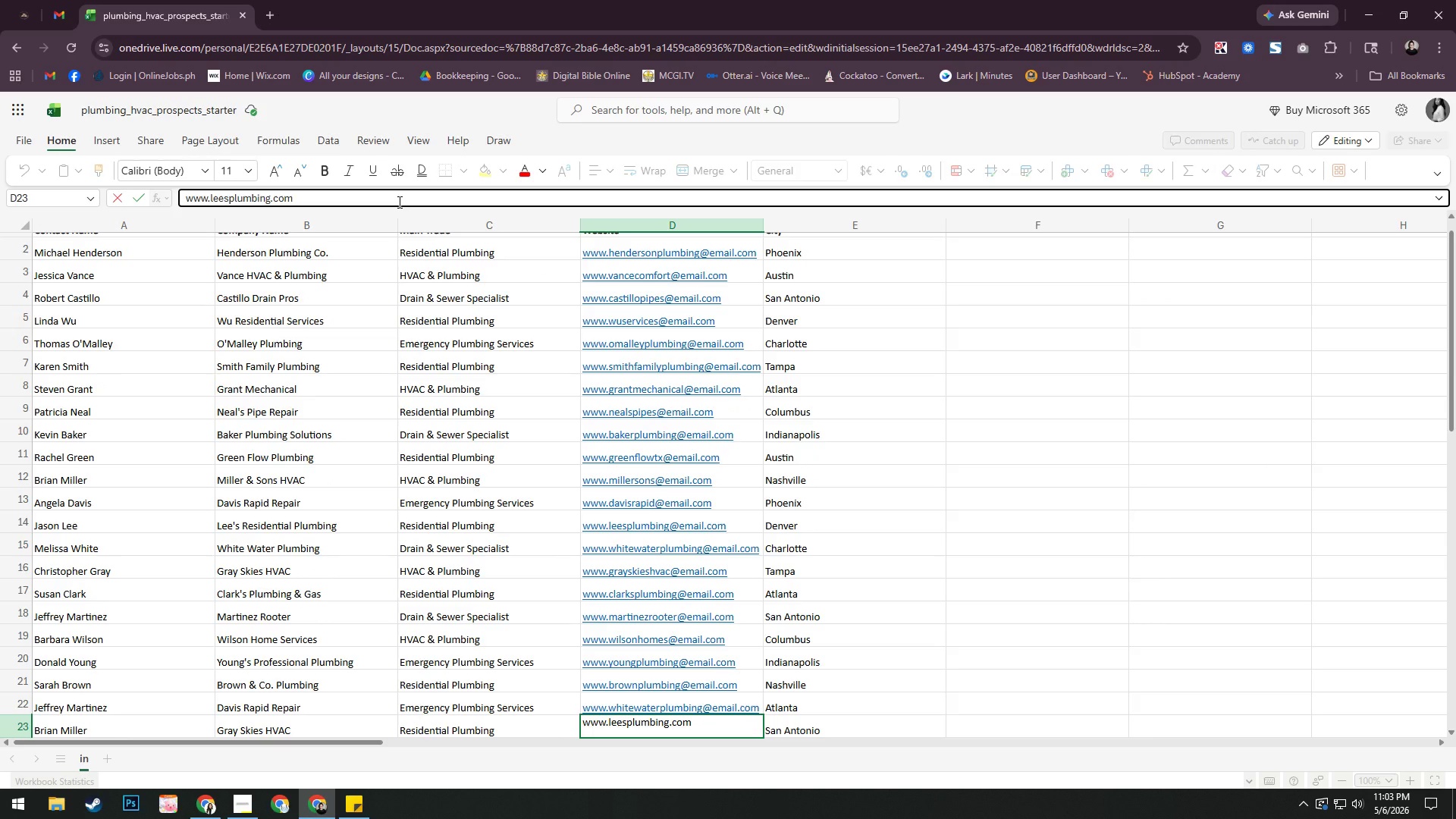 
key(Backspace)
 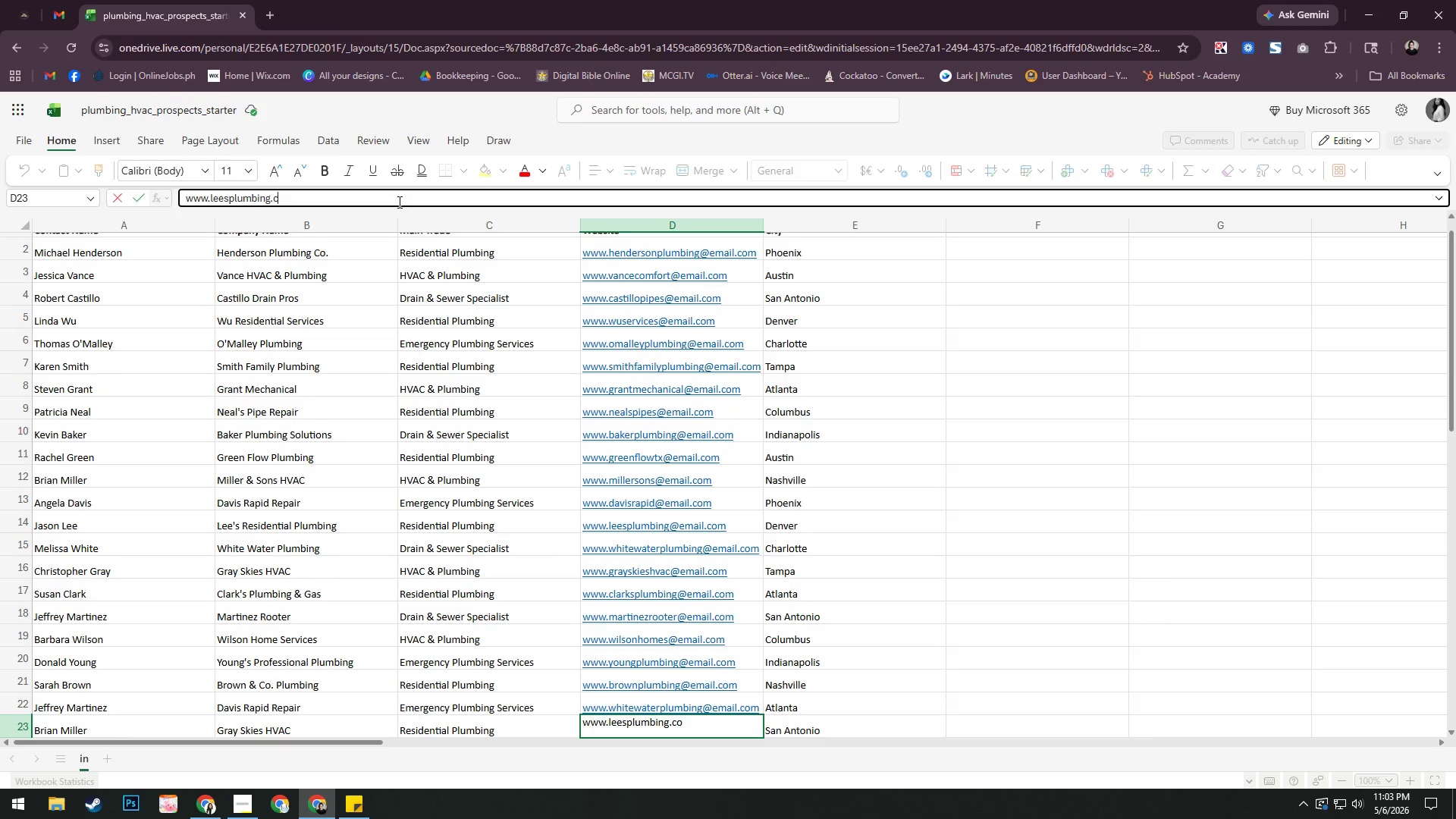 
key(Backspace)
 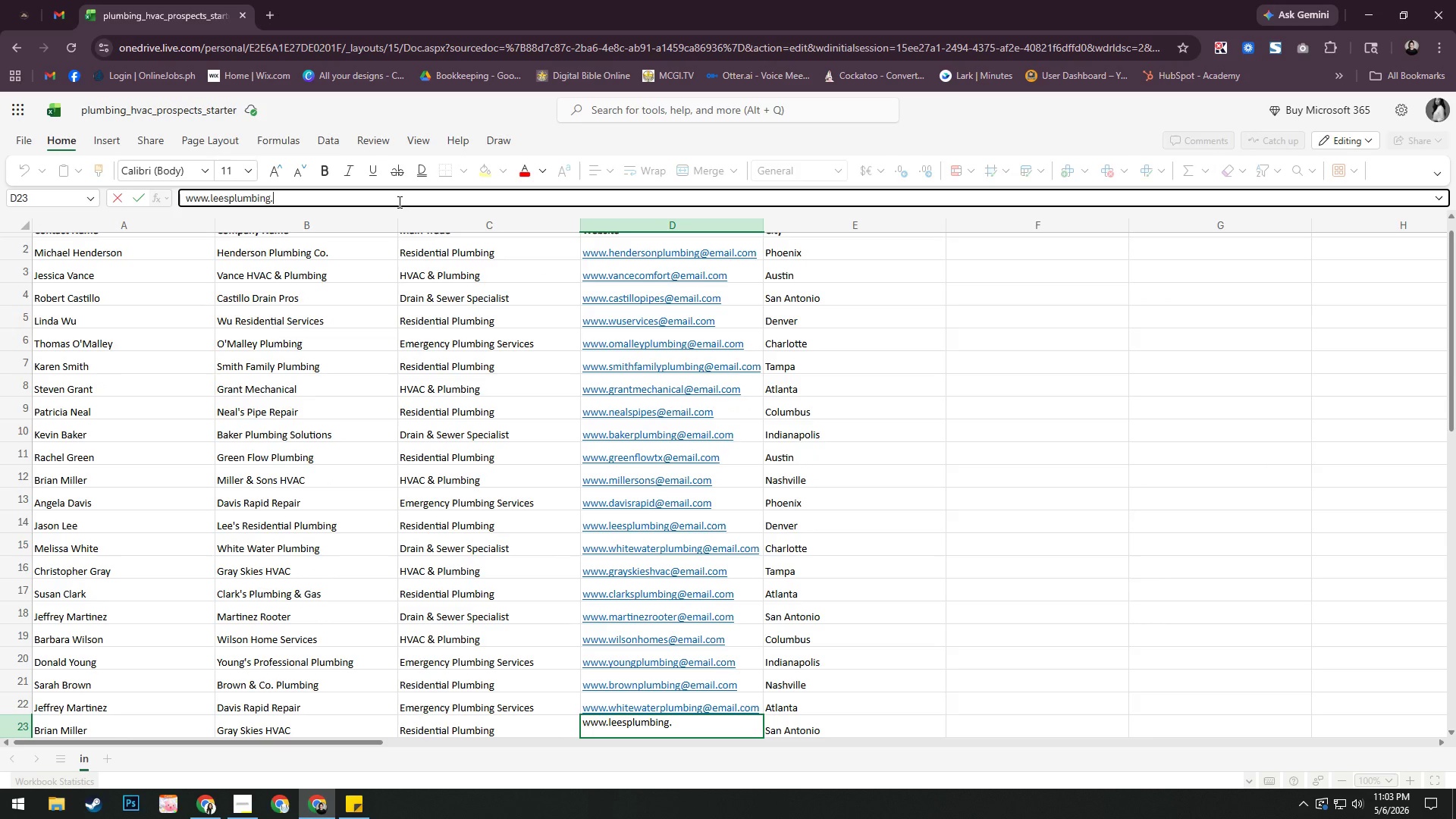 
key(Backspace)
 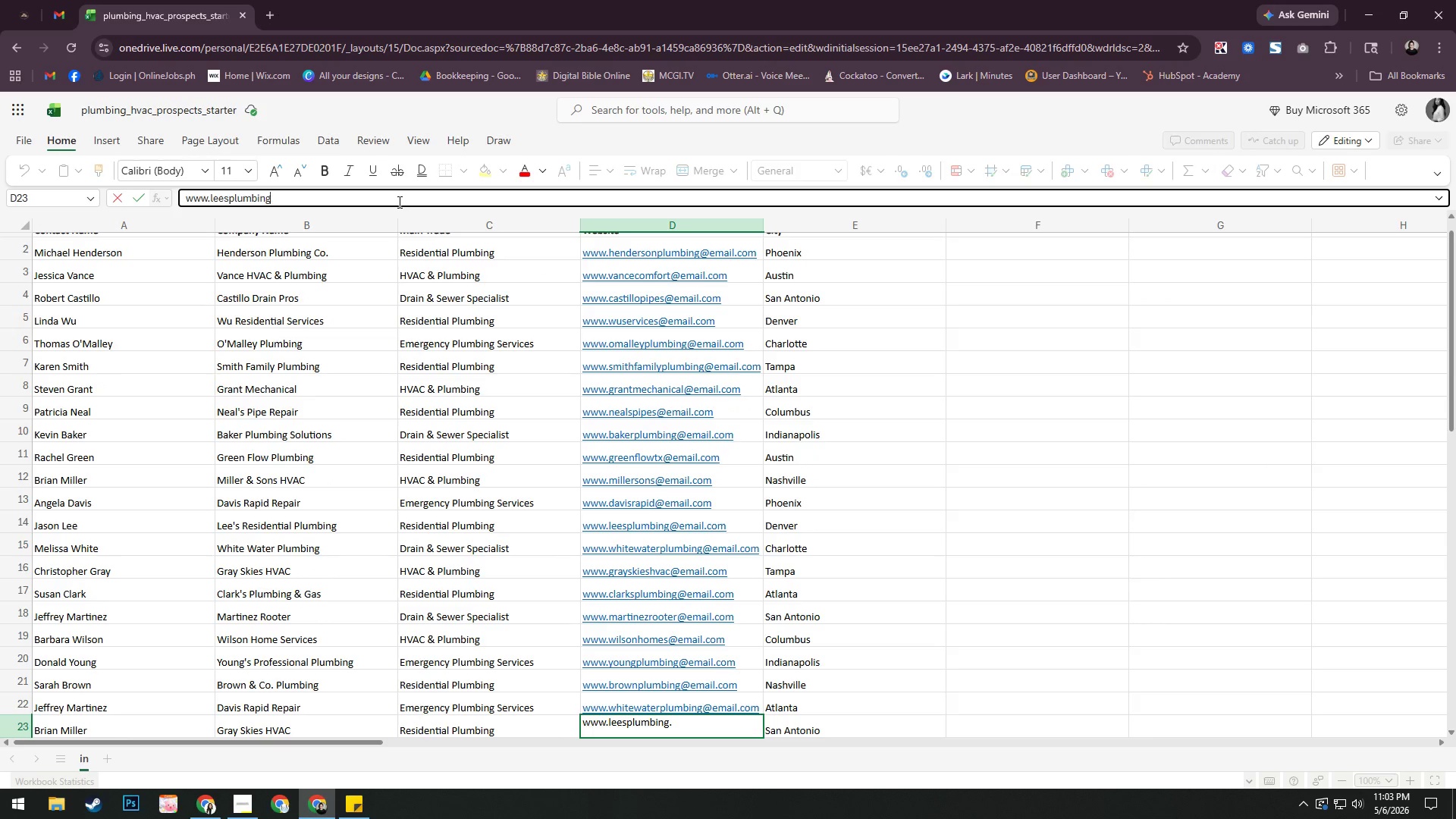 
key(Backspace)
 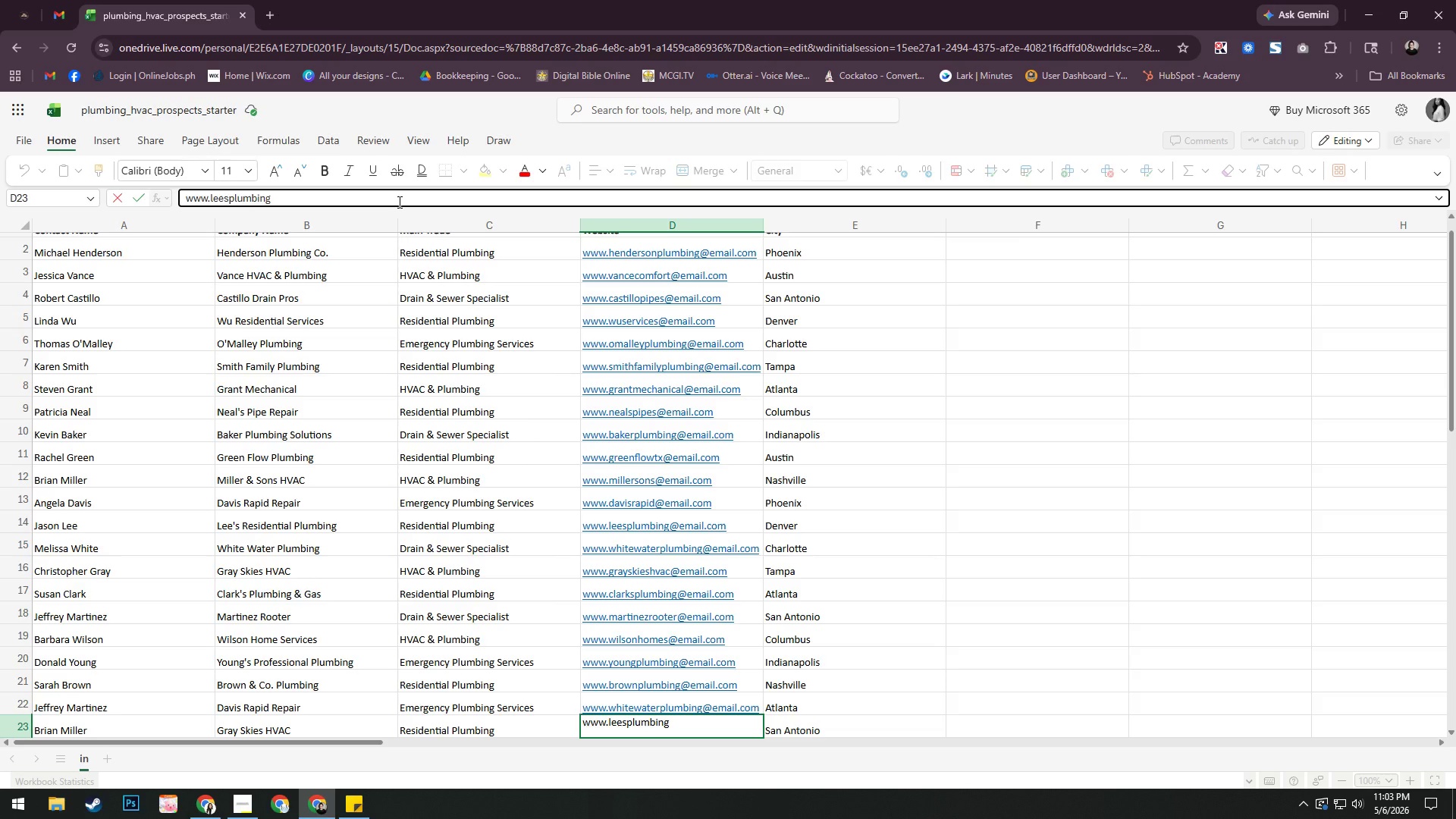 
key(Shift+2)
 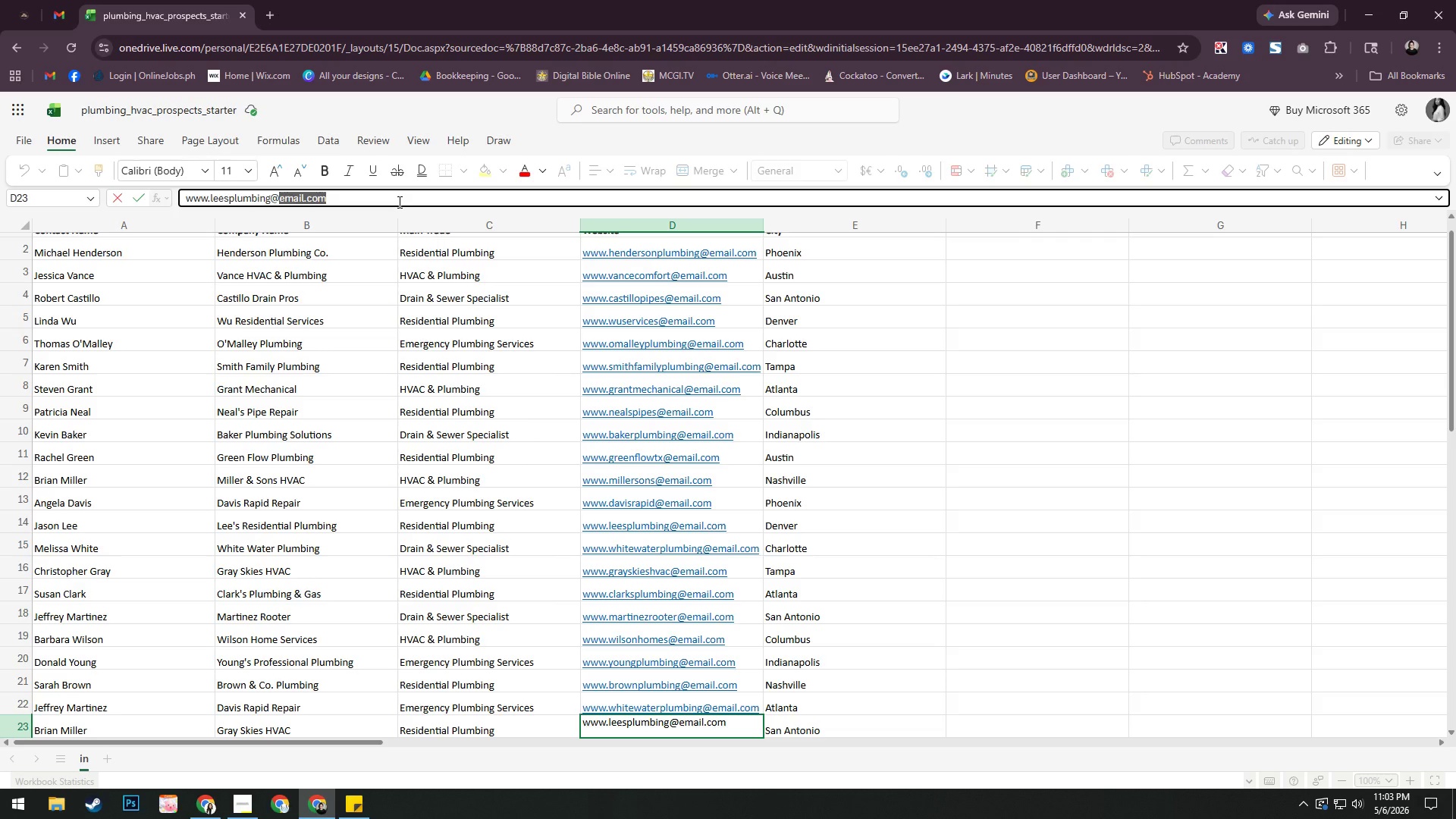 
key(Enter)
 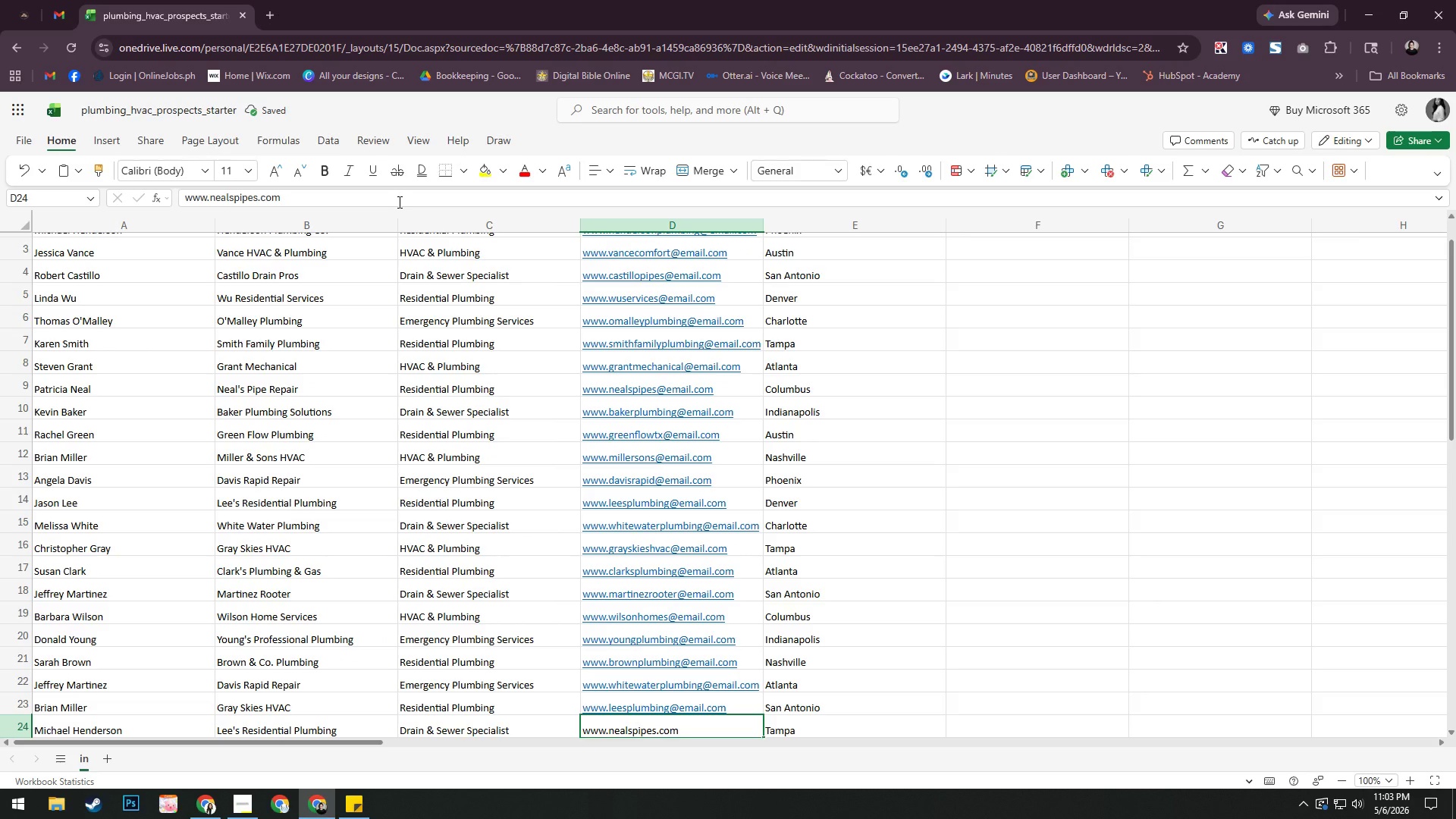 
scroll: coordinate [620, 328], scroll_direction: down, amount: 6.0
 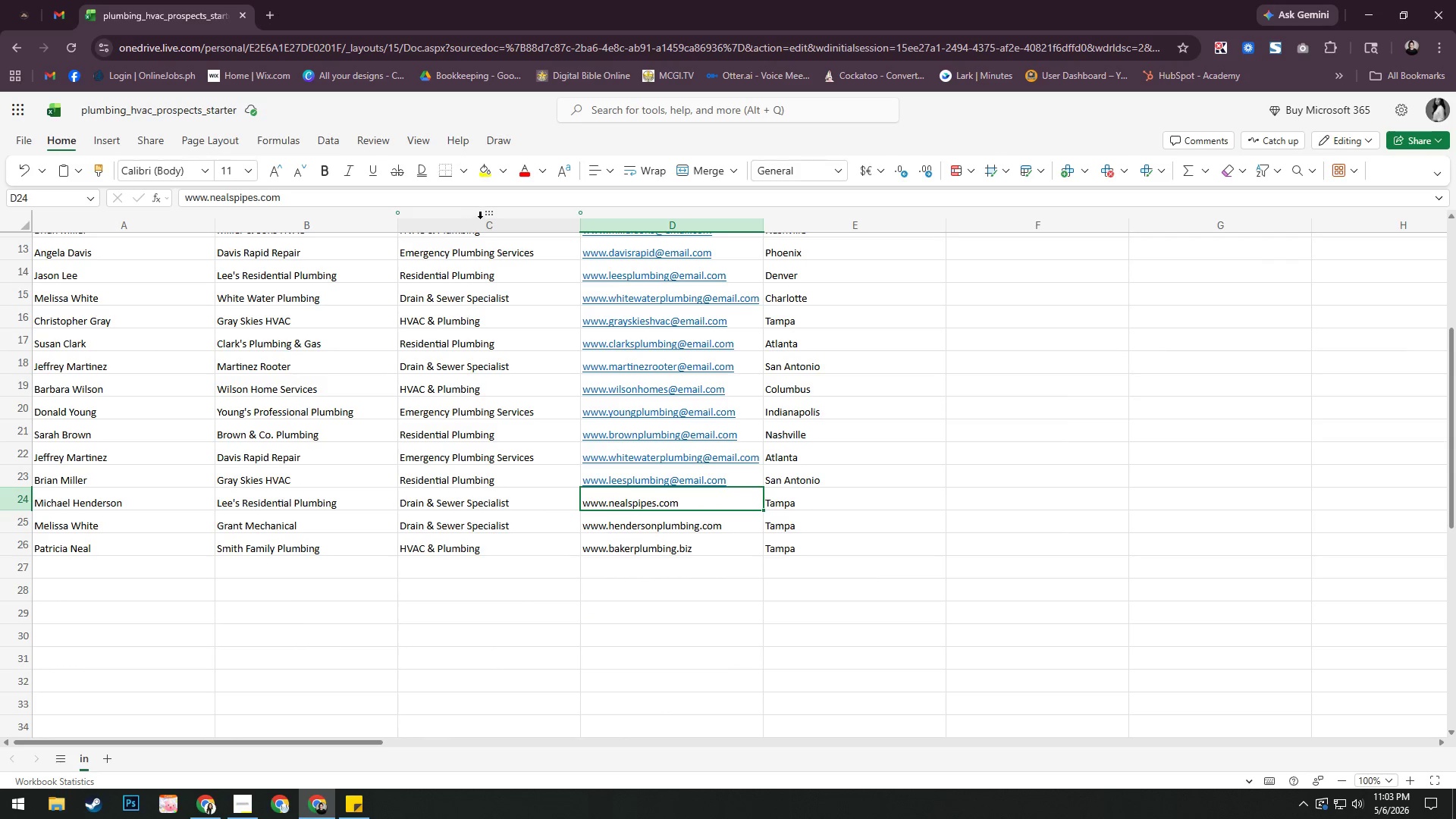 
left_click([484, 197])
 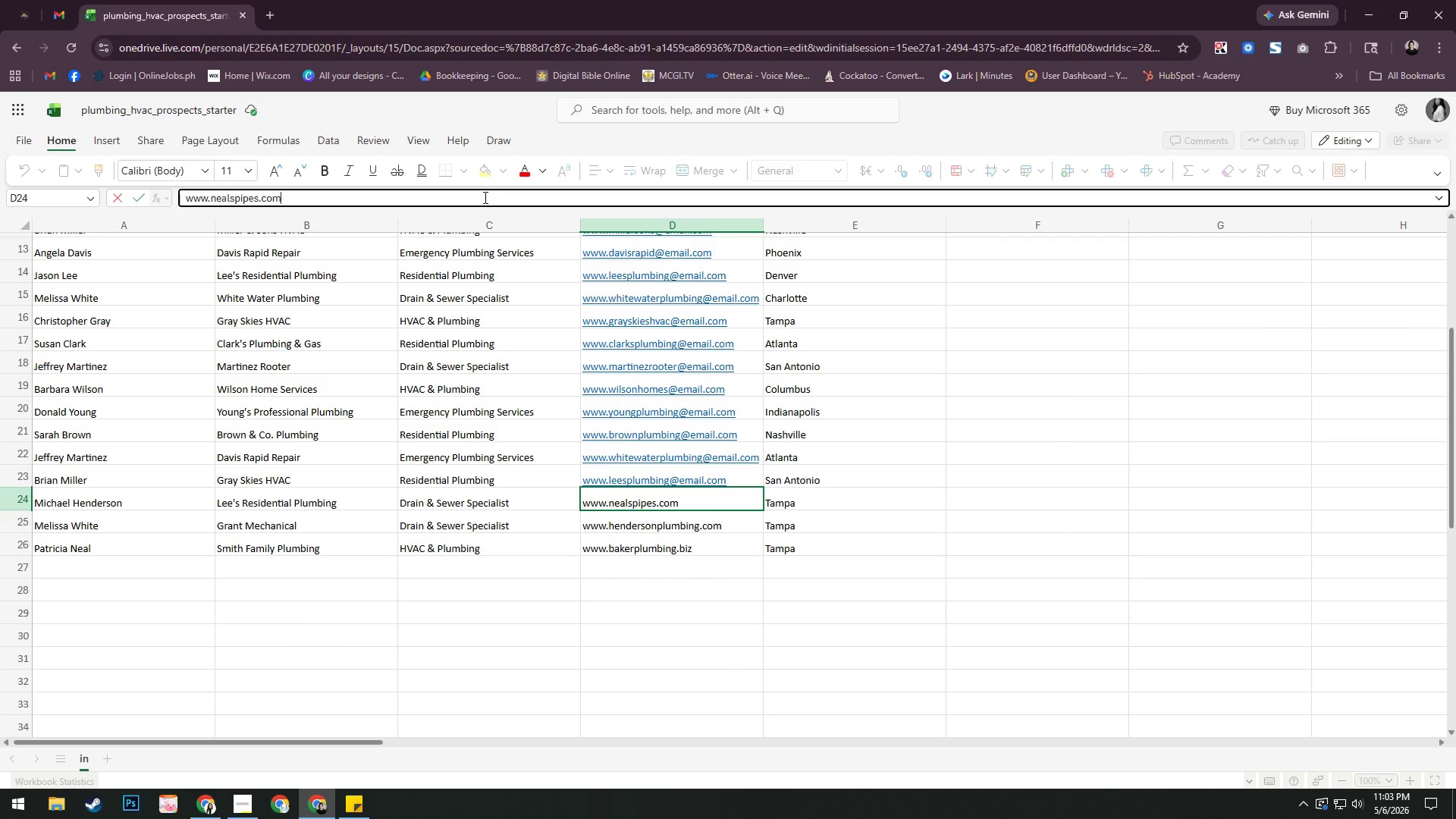 
key(Backspace)
 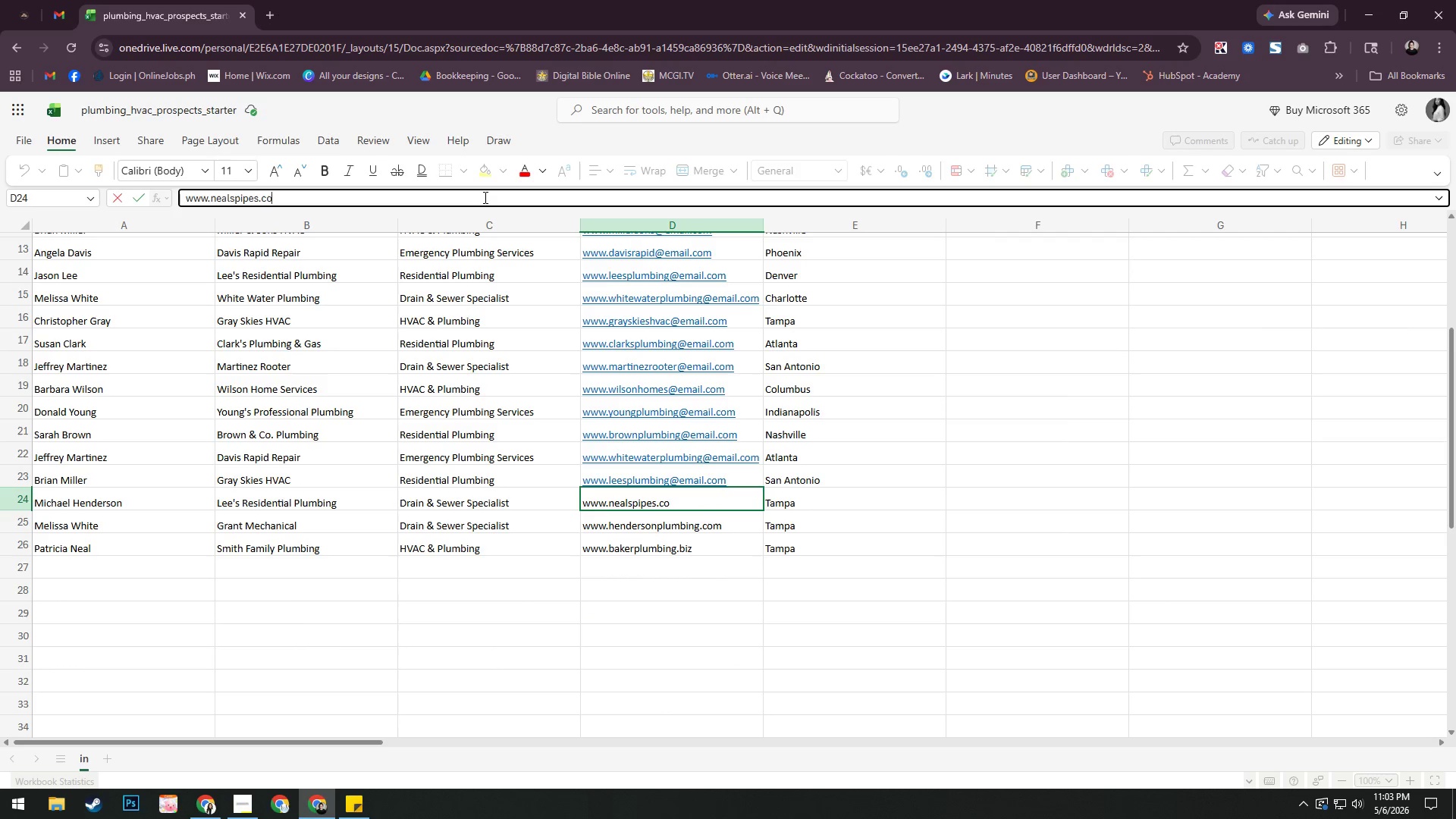 
key(Backspace)
 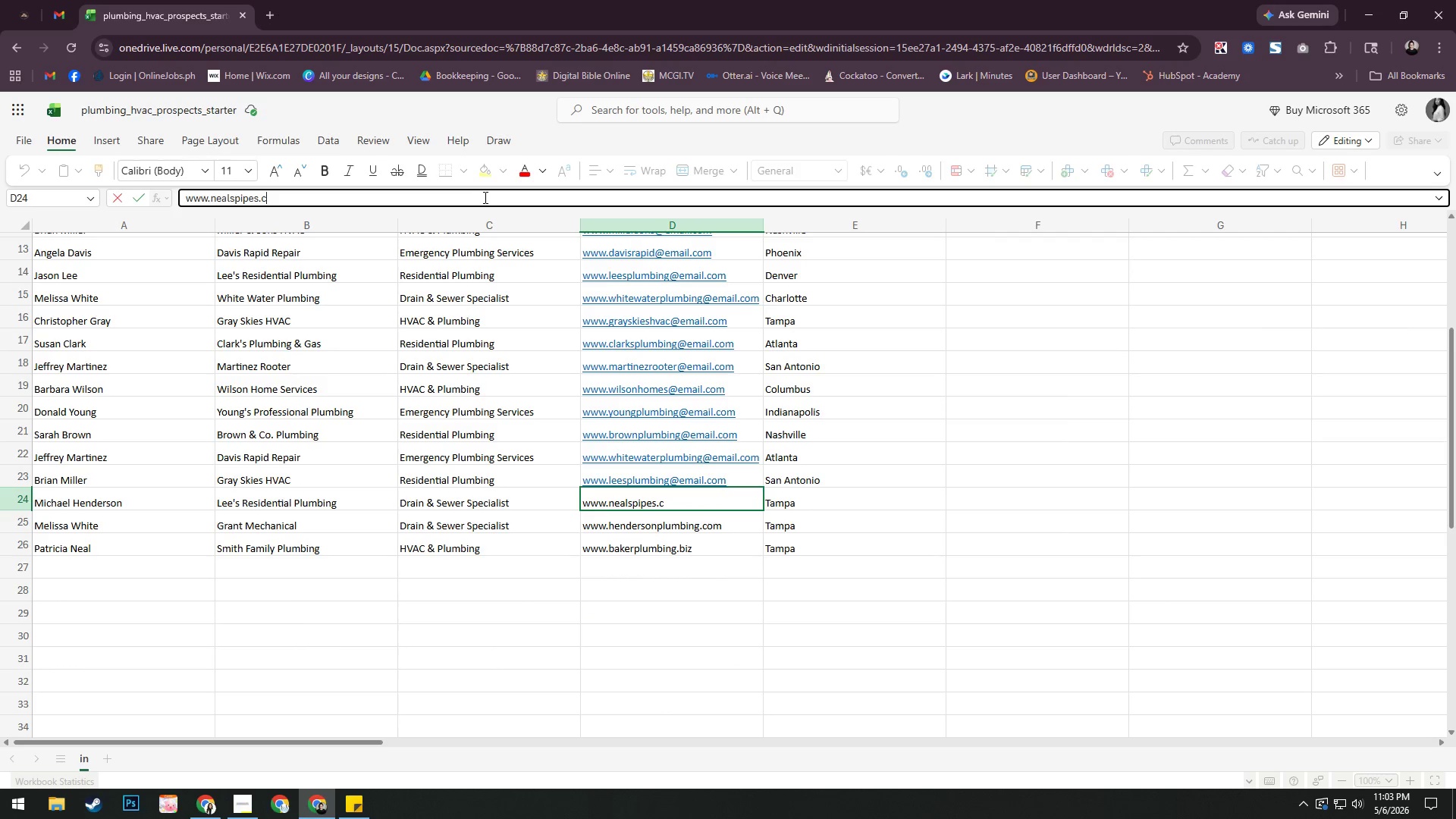 
key(Backspace)
 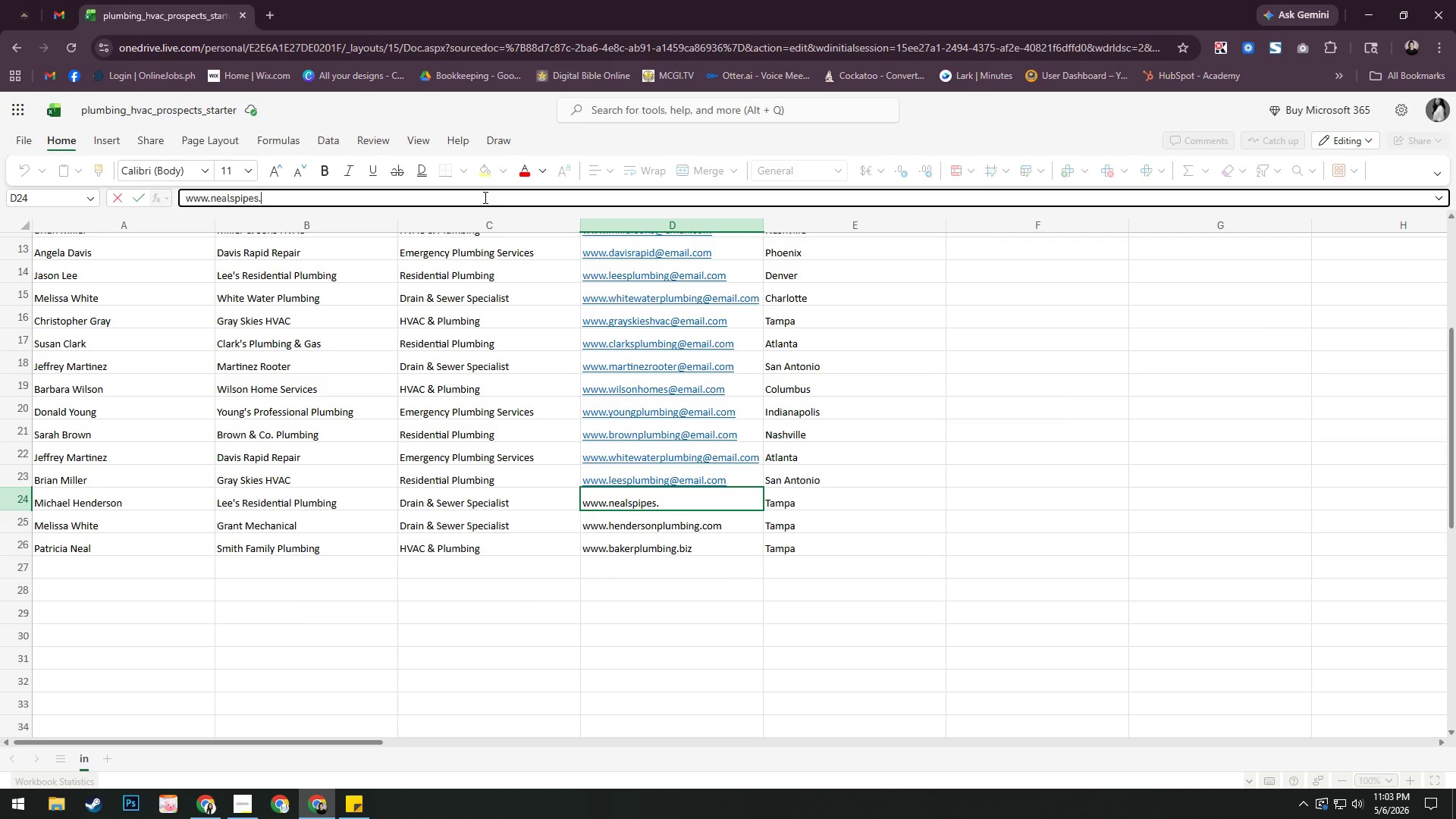 
key(Backspace)
 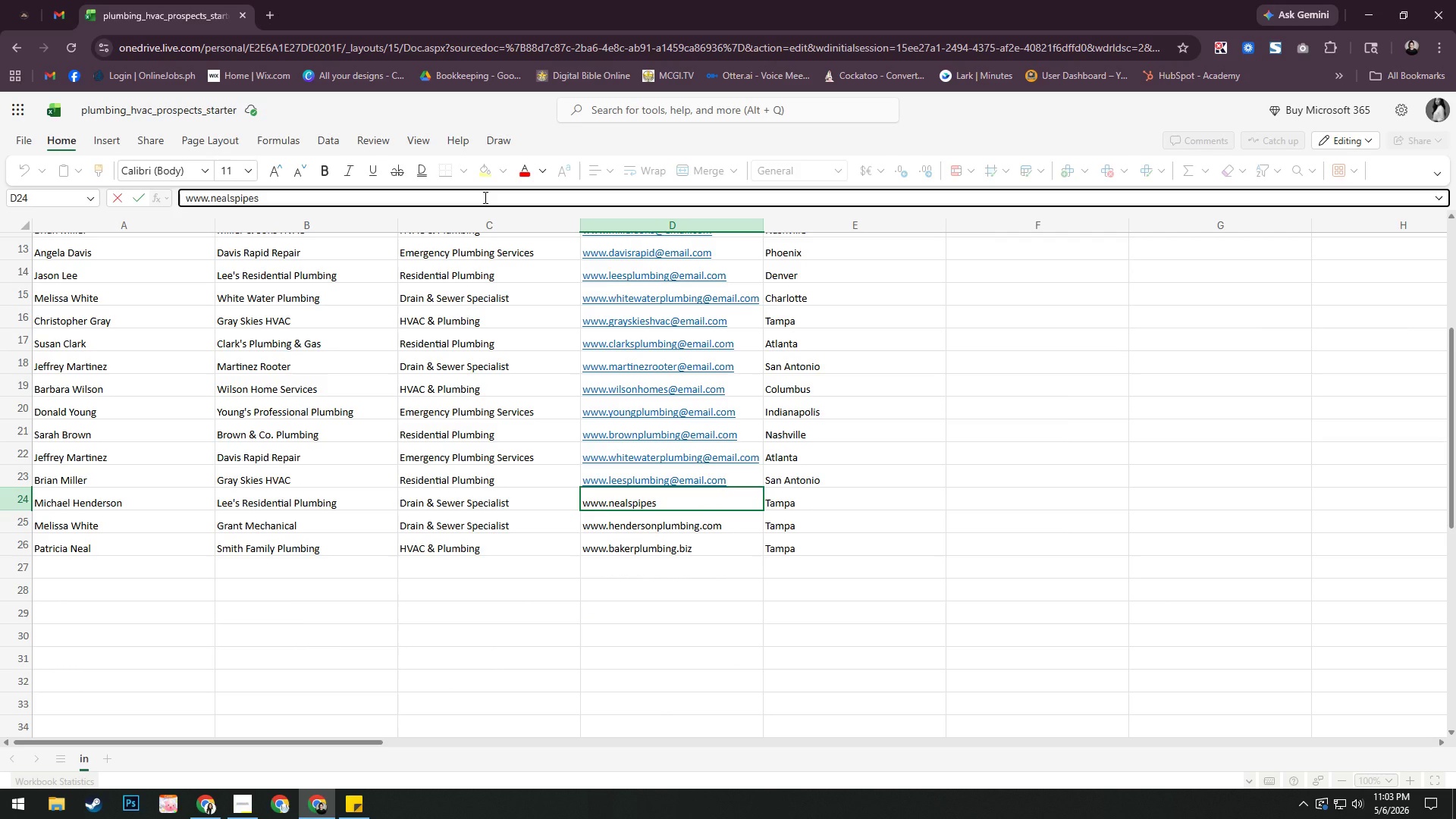 
key(Shift+2)
 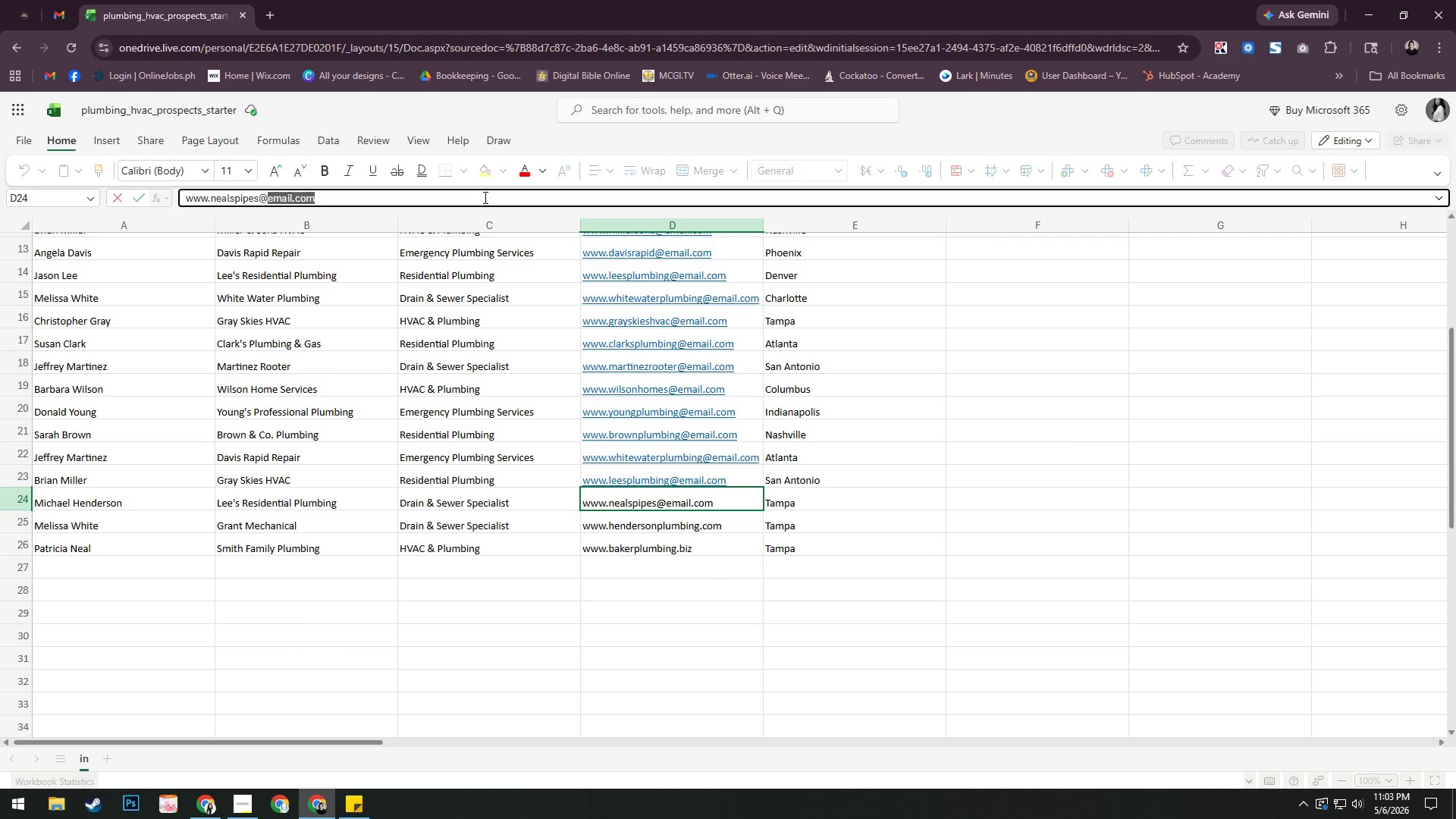 
key(Enter)
 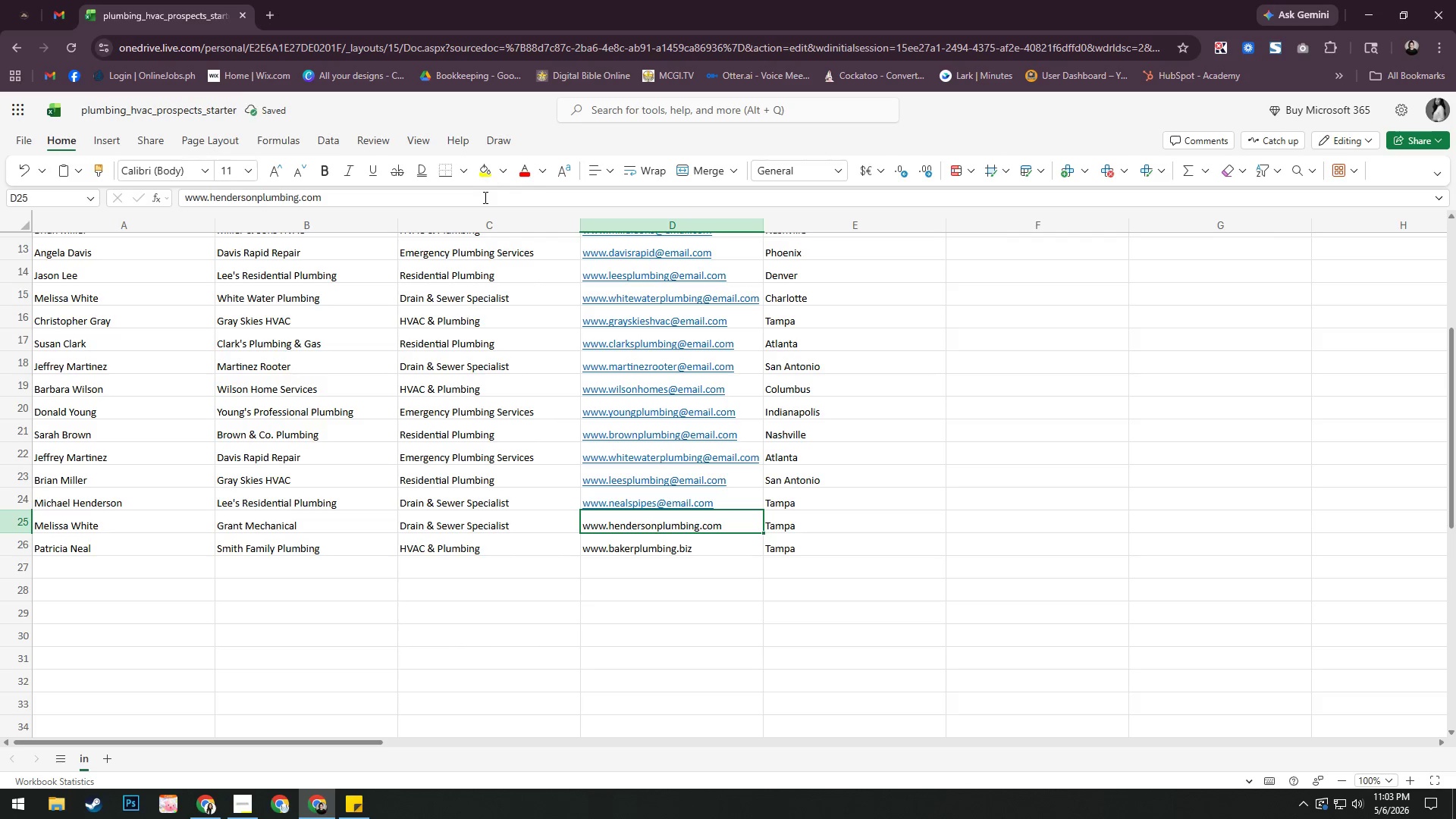 
left_click([484, 197])
 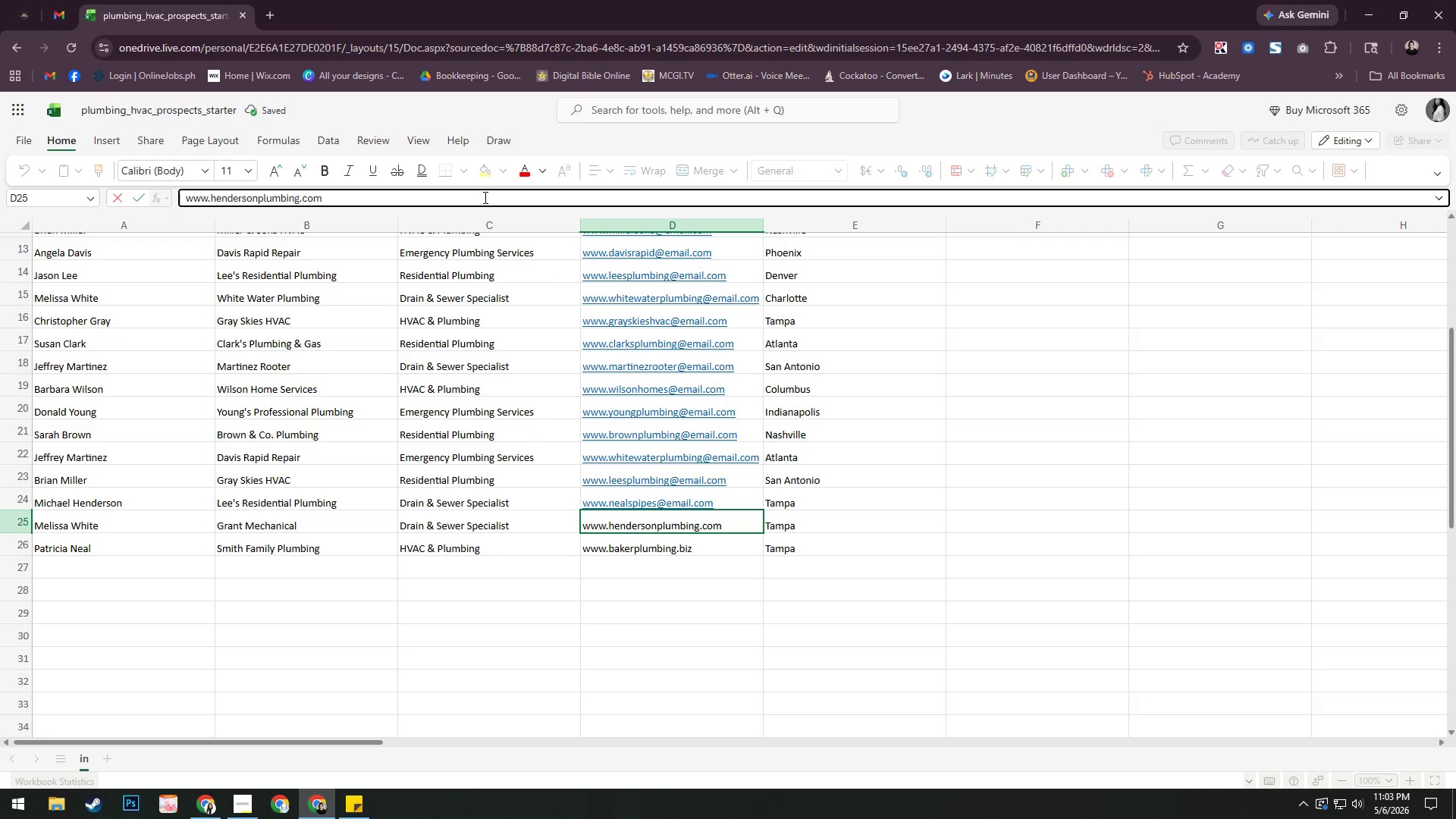 
key(Backspace)
key(Backspace)
key(Backspace)
key(Backspace)
type(@e)
 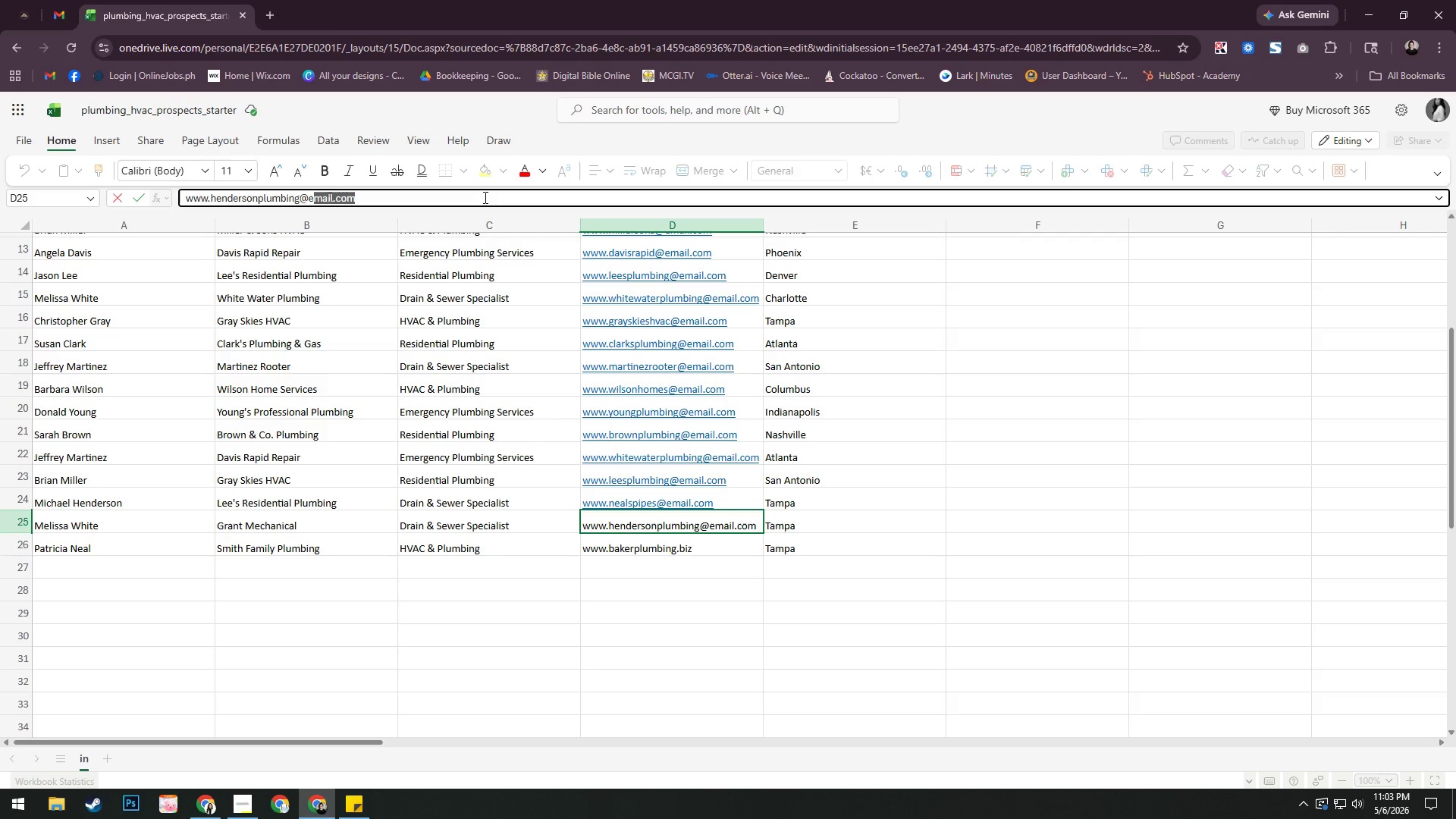 
key(Enter)
 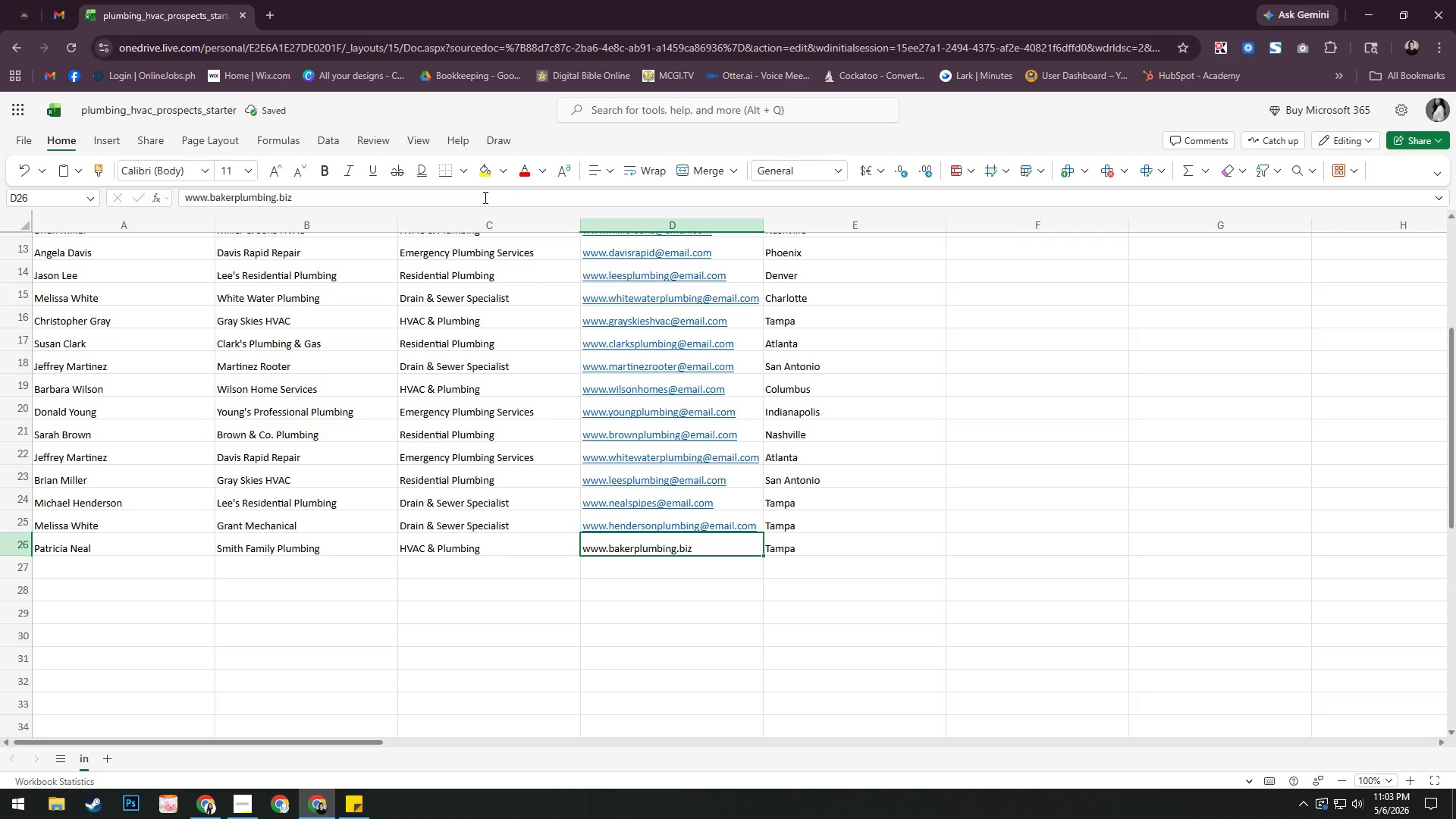 
left_click([484, 197])
 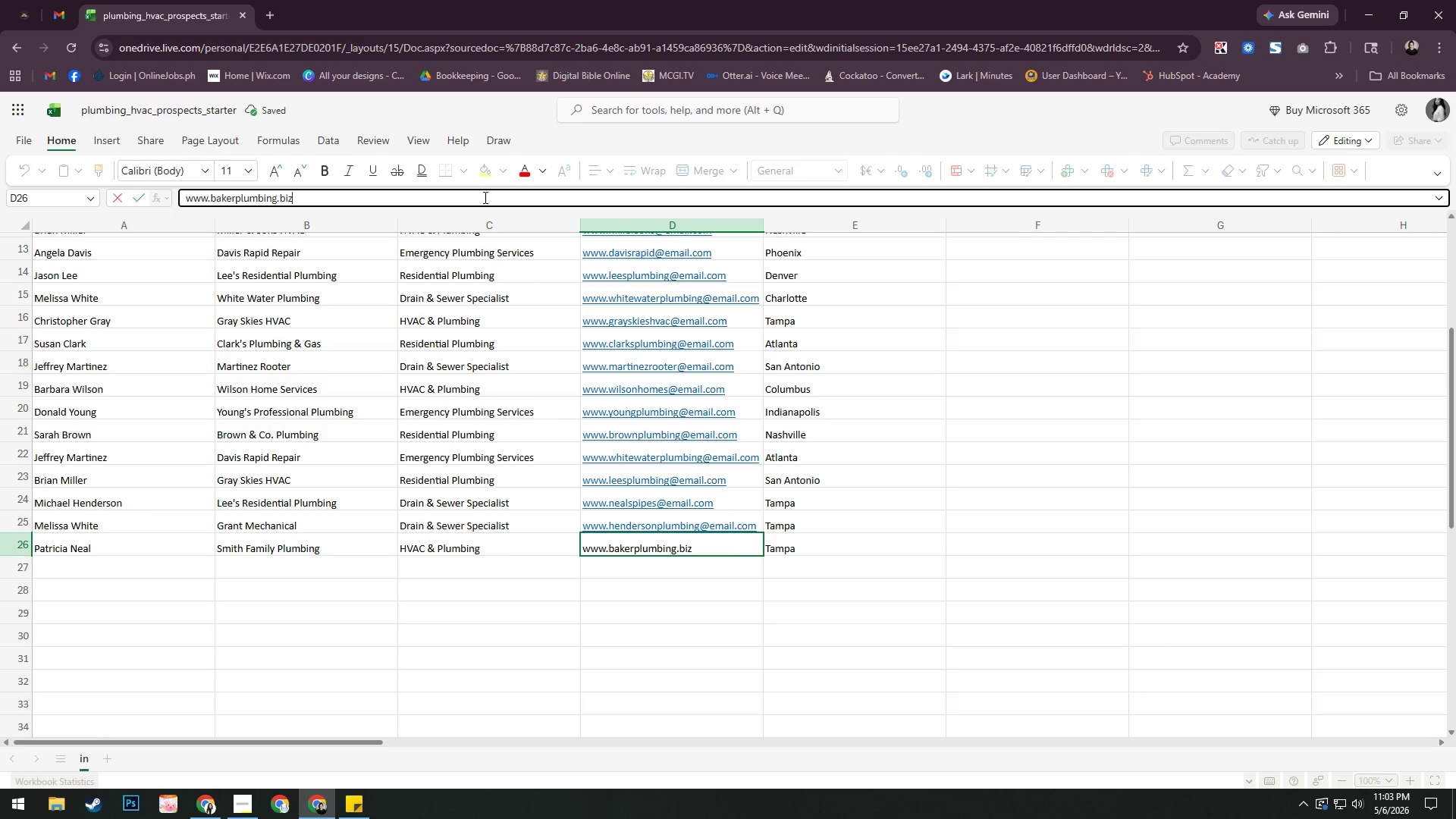 
key(Backspace)
 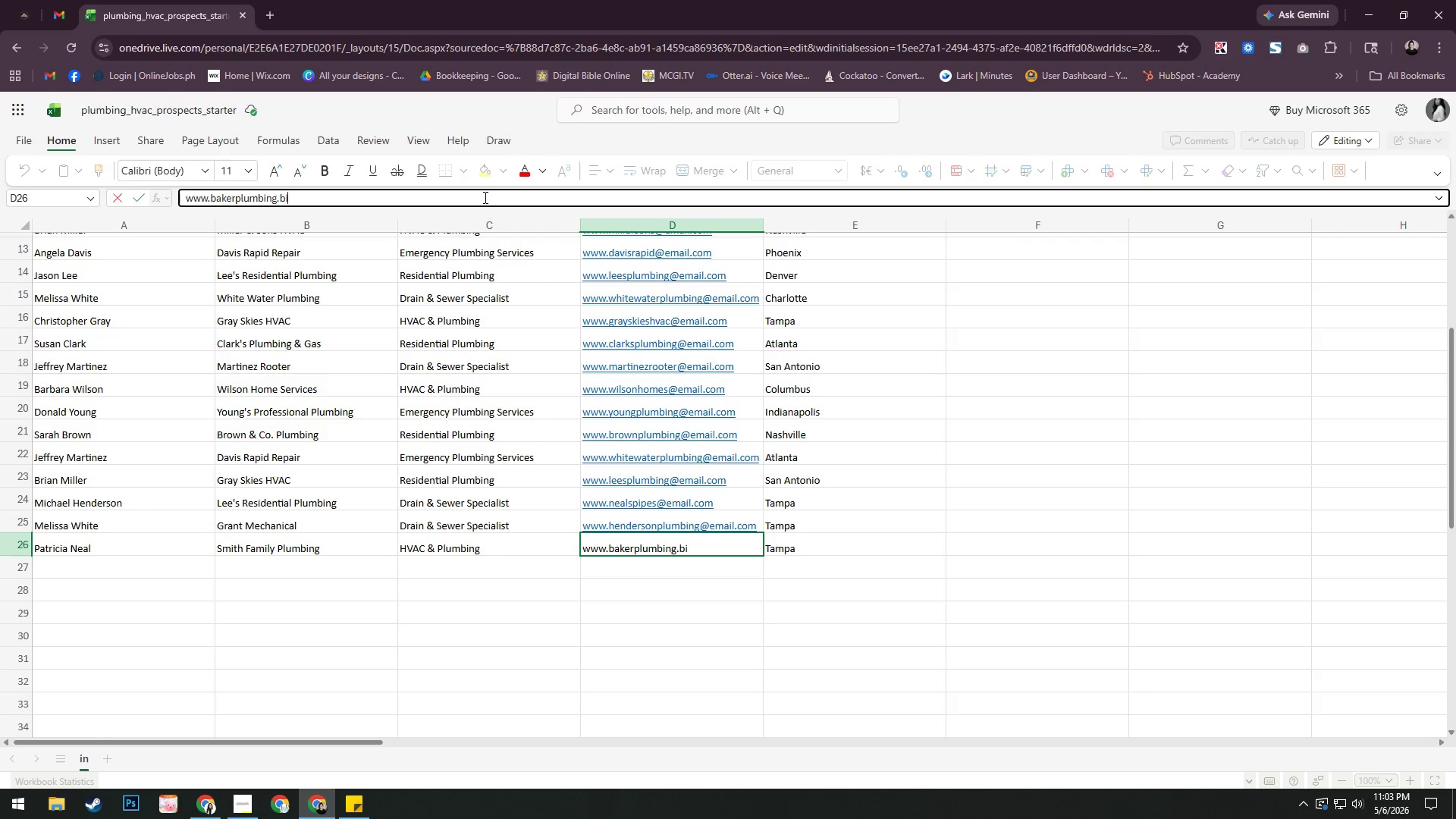 
key(Backspace)
 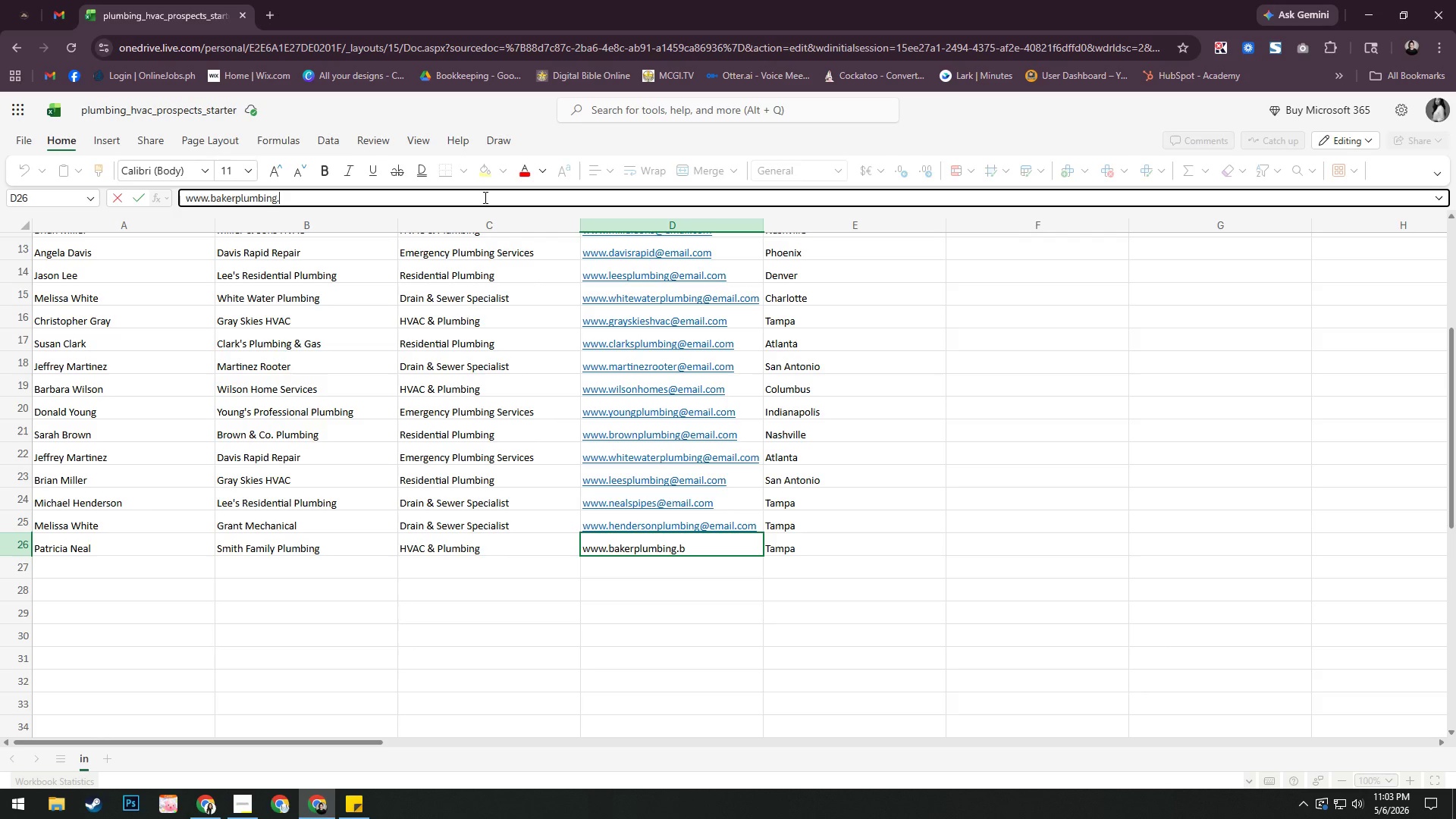 
key(Backspace)
 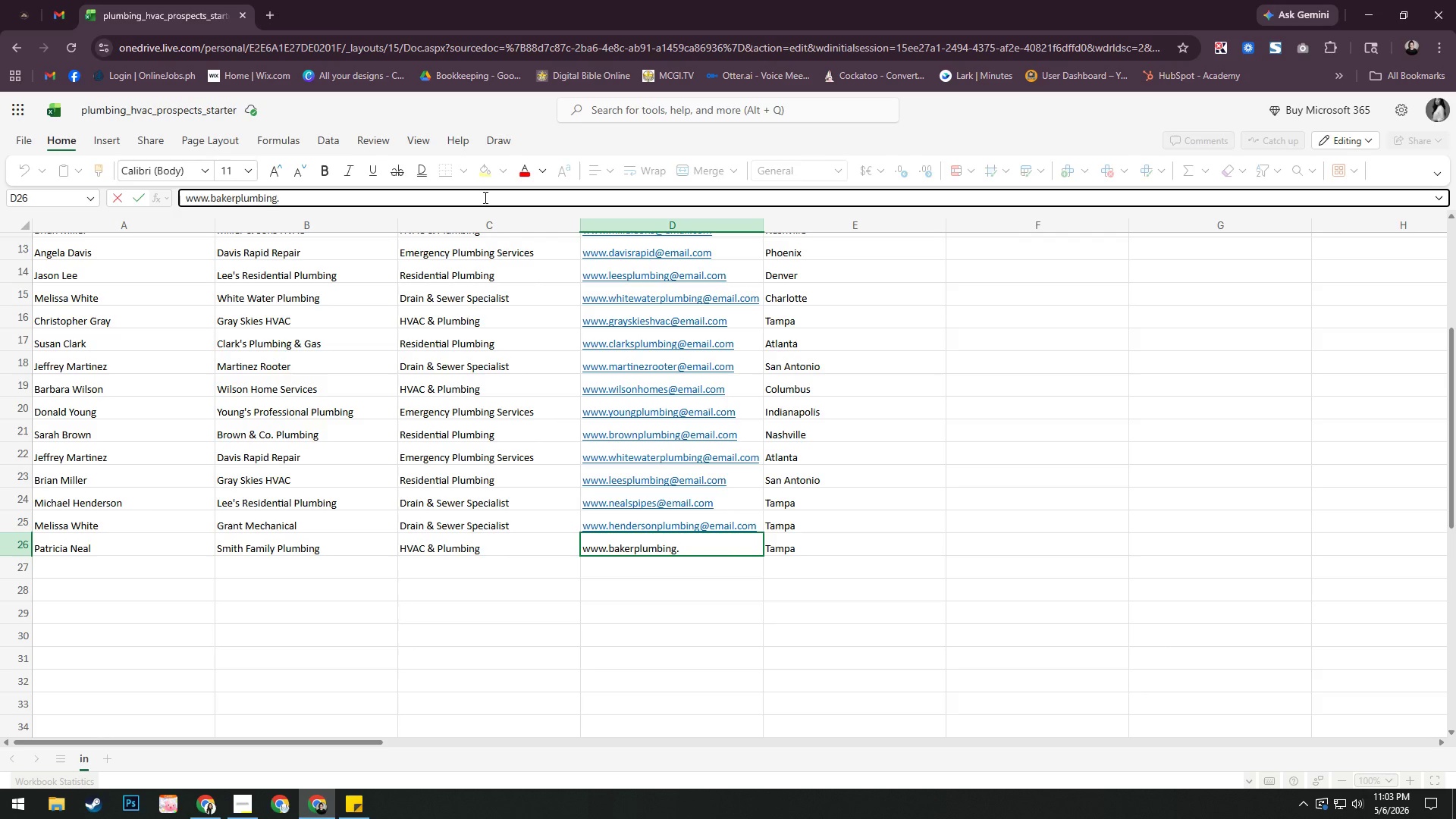 
key(Backspace)
 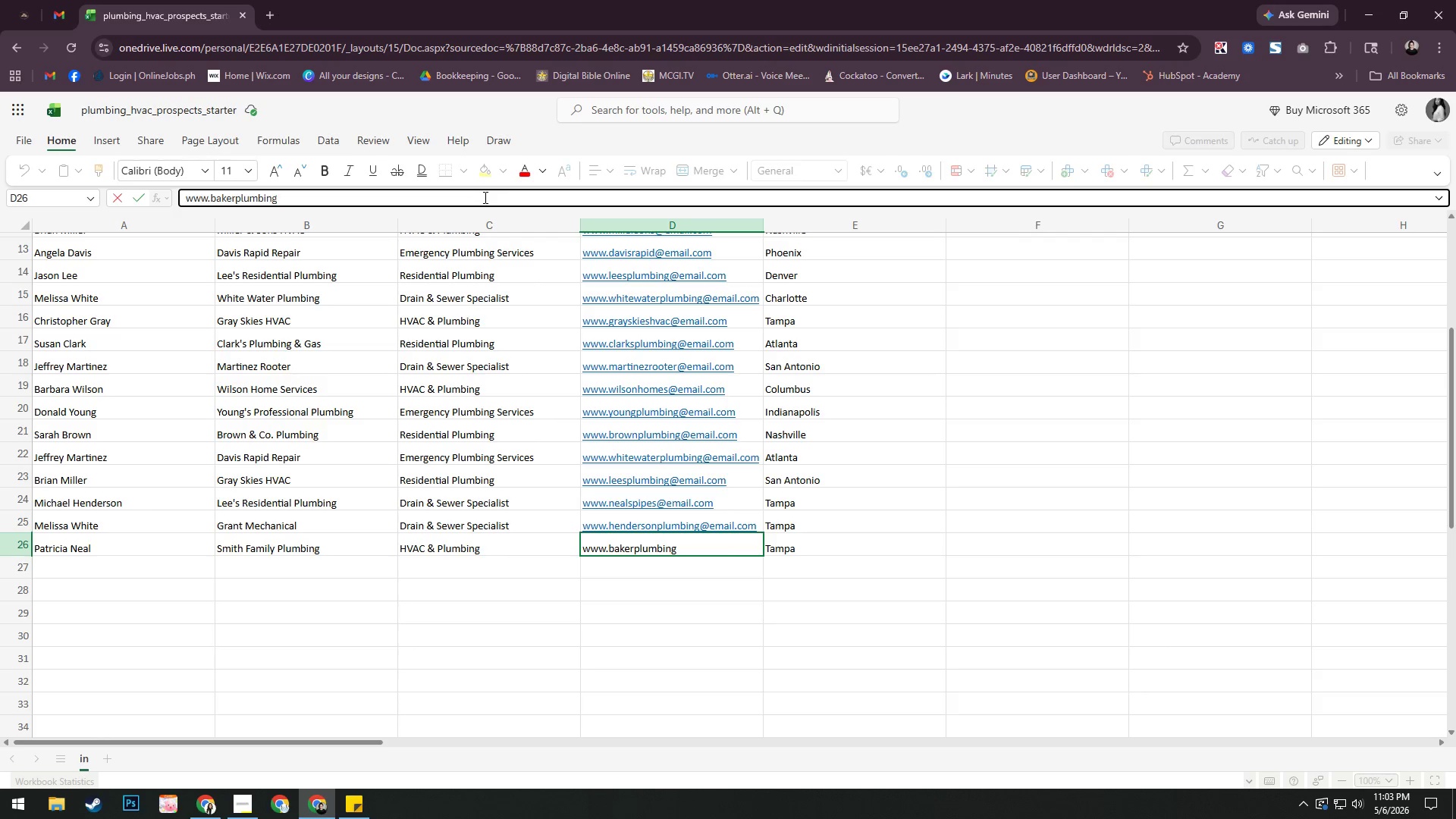 
key(Shift+2)
 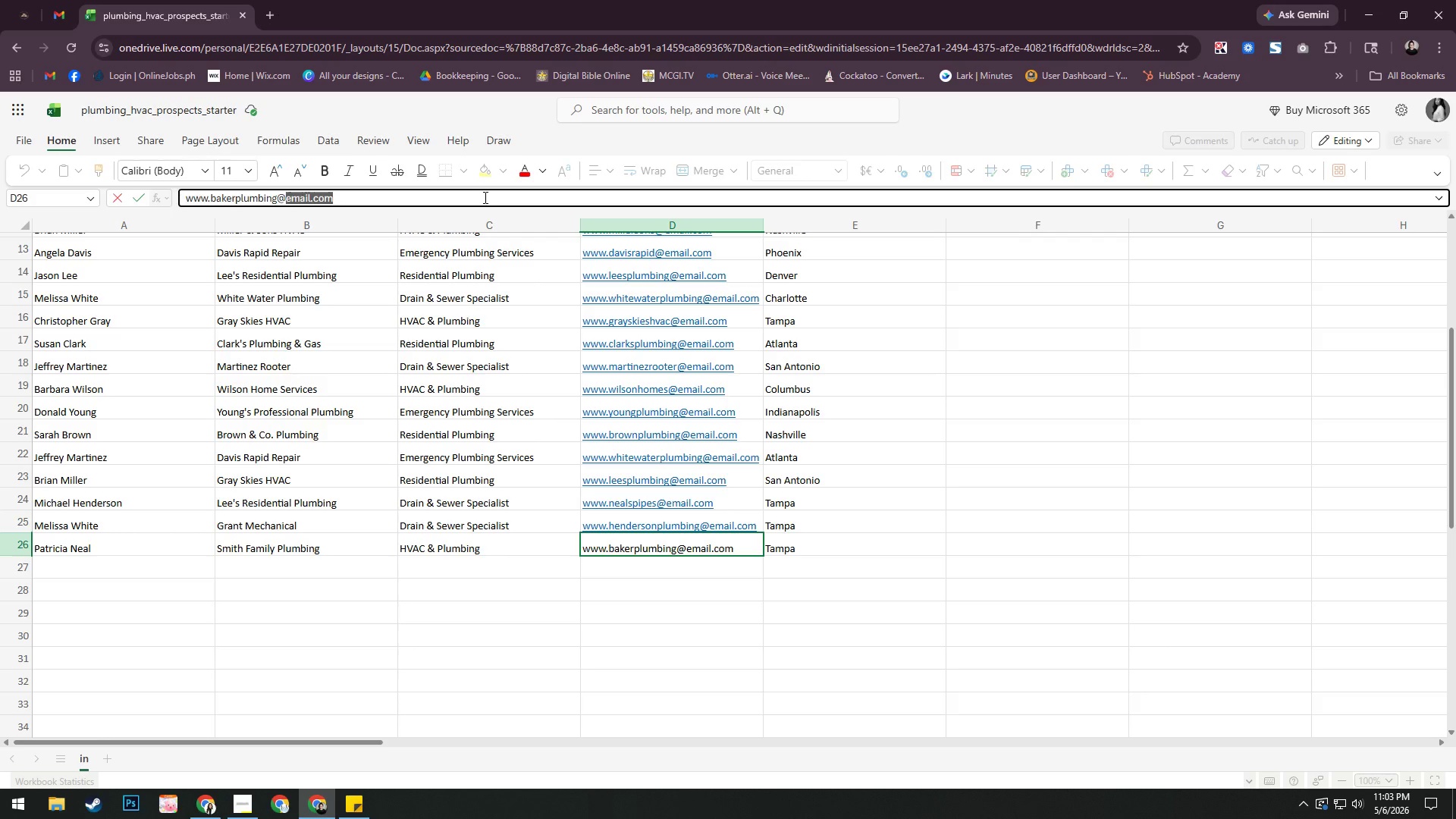 
key(Enter)
 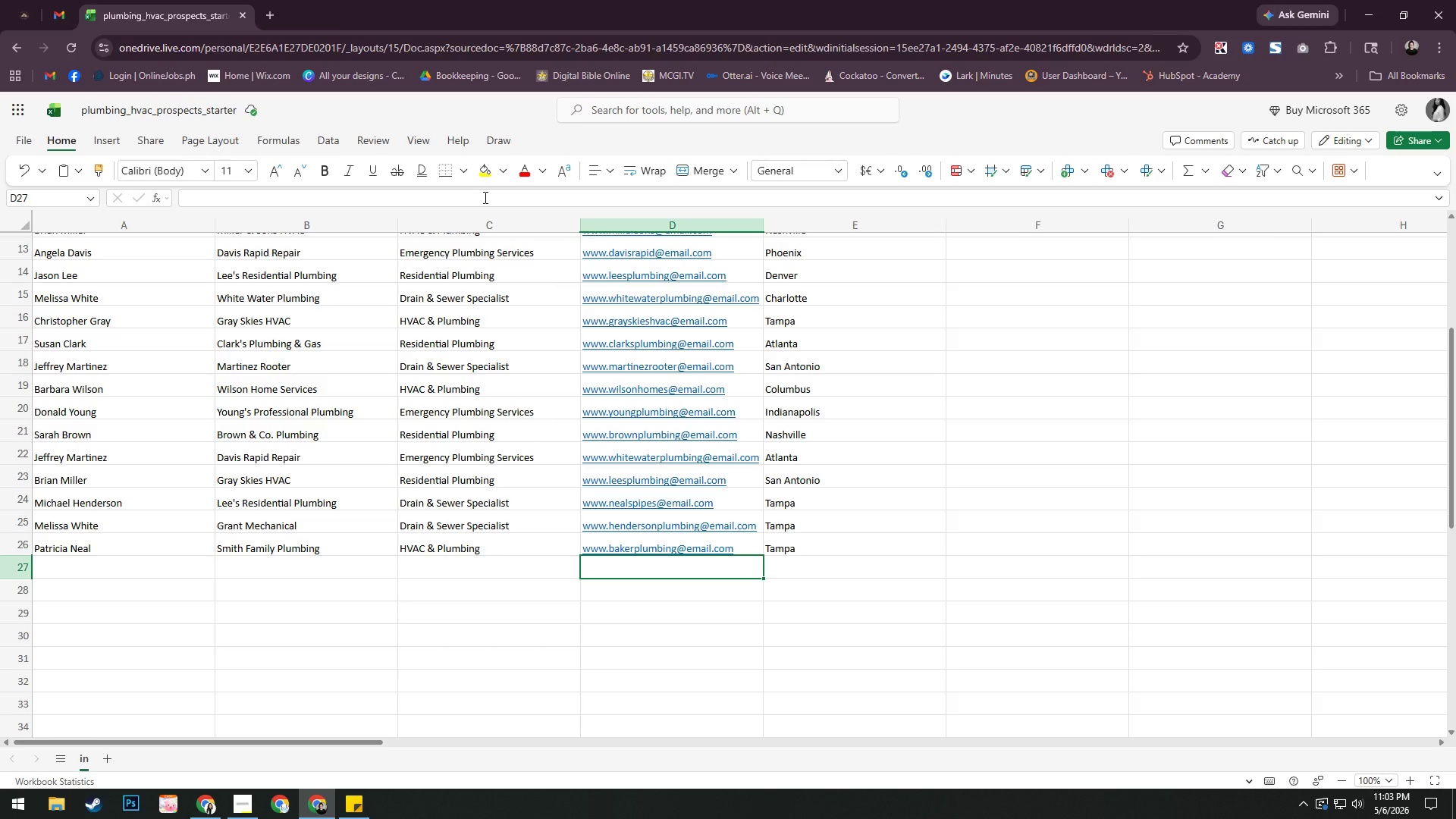 
wait(11.59)
 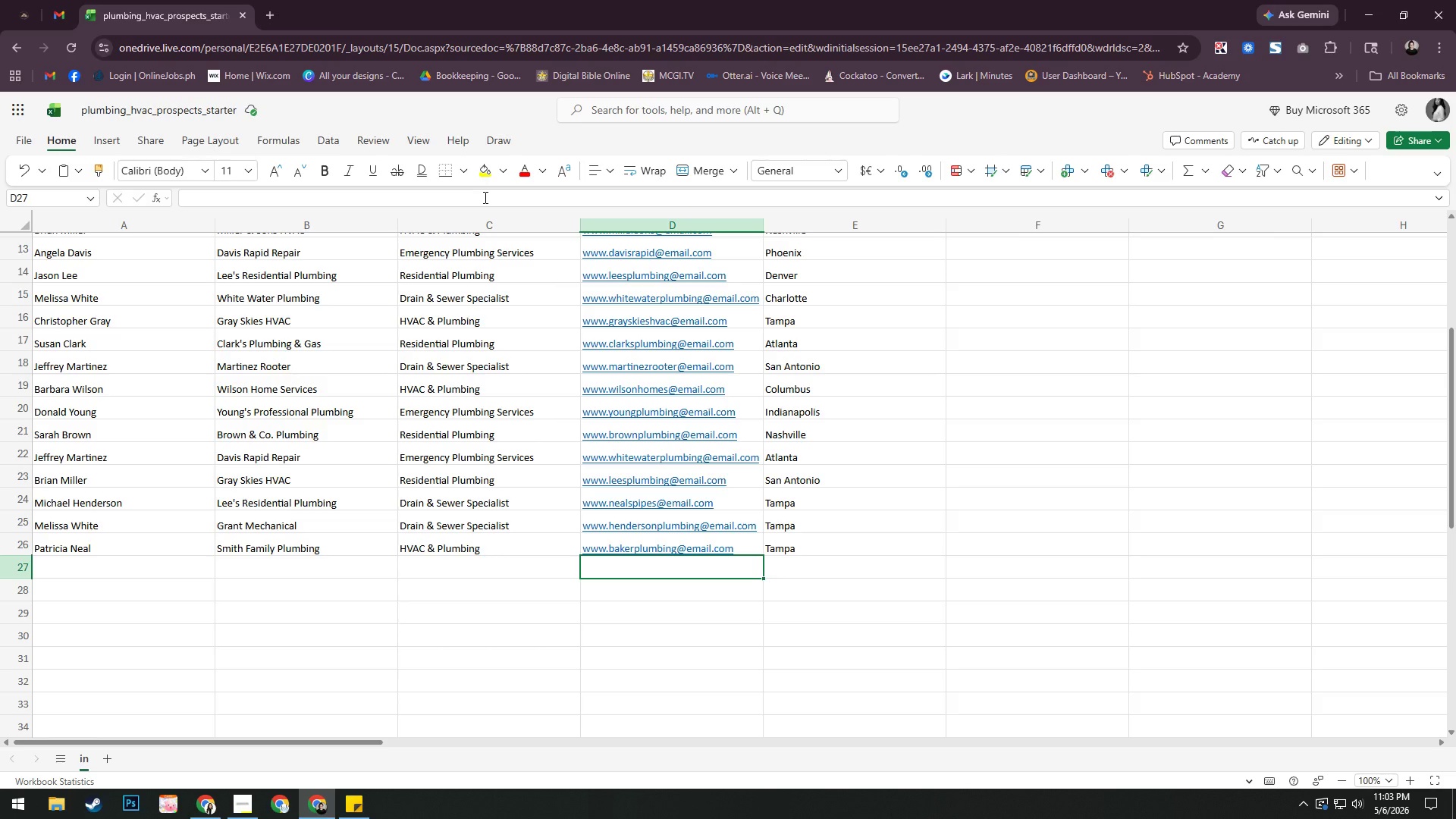 
left_click([25, 137])
 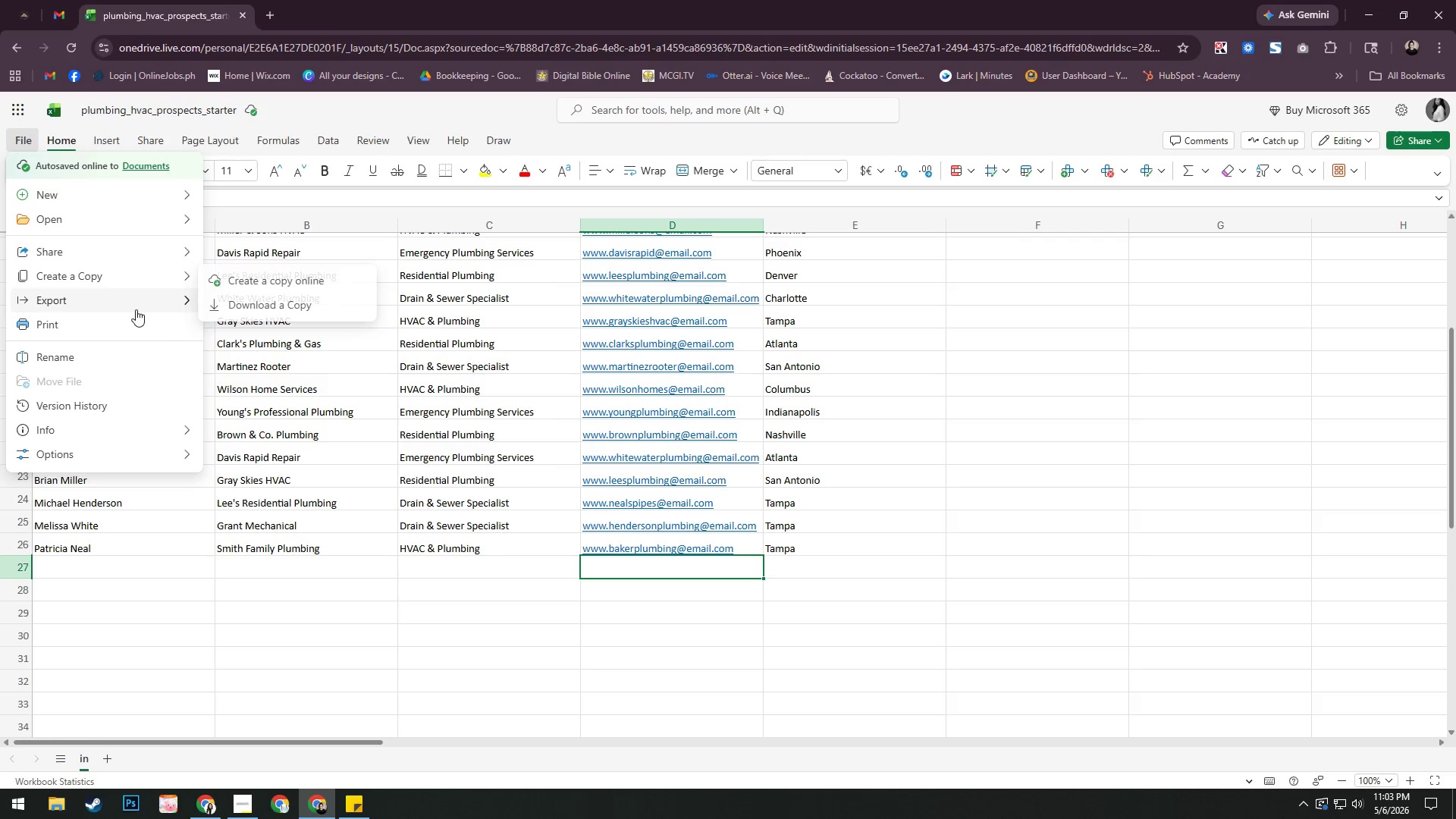 
left_click([136, 304])
 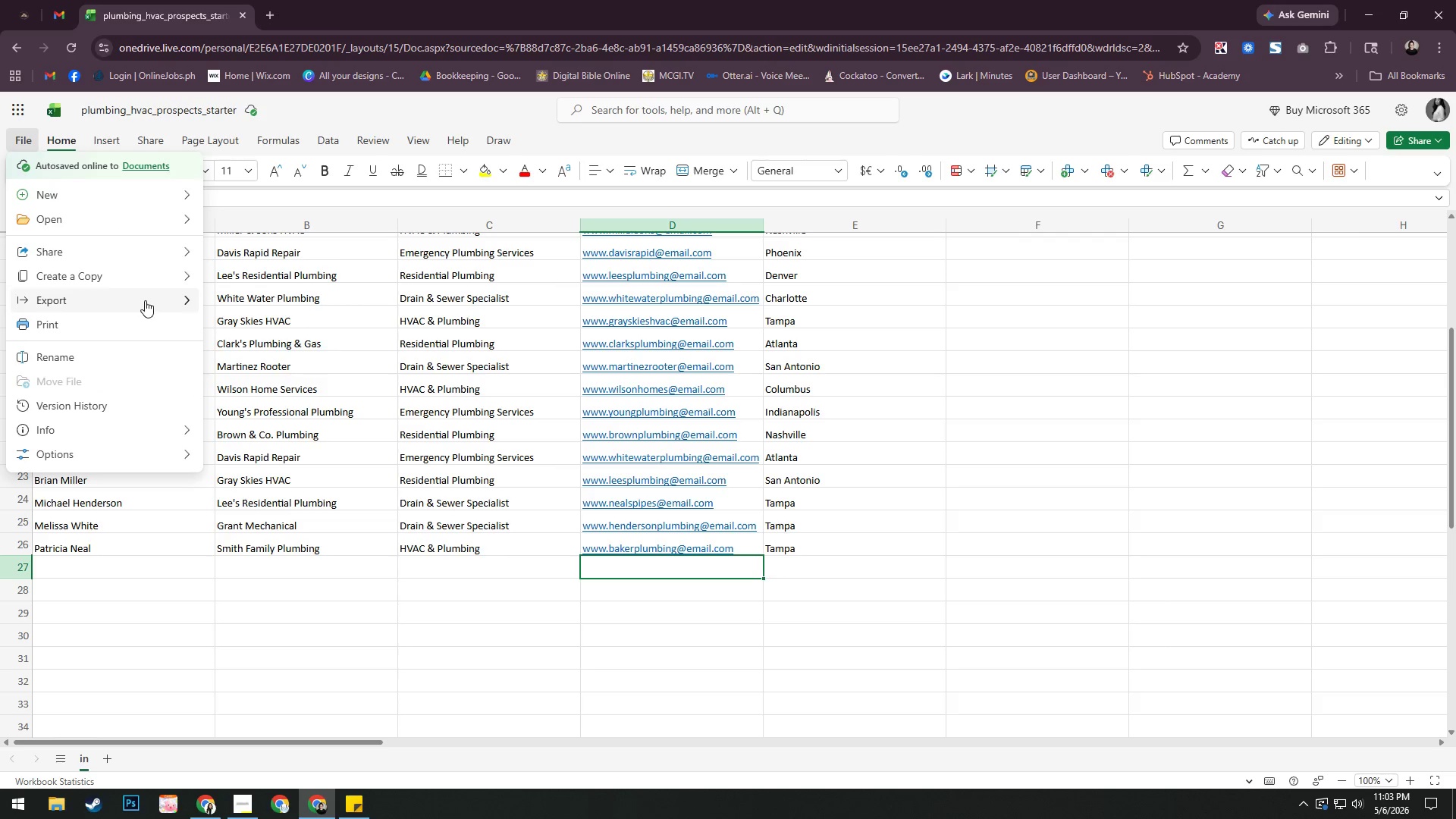 
left_click([145, 300])
 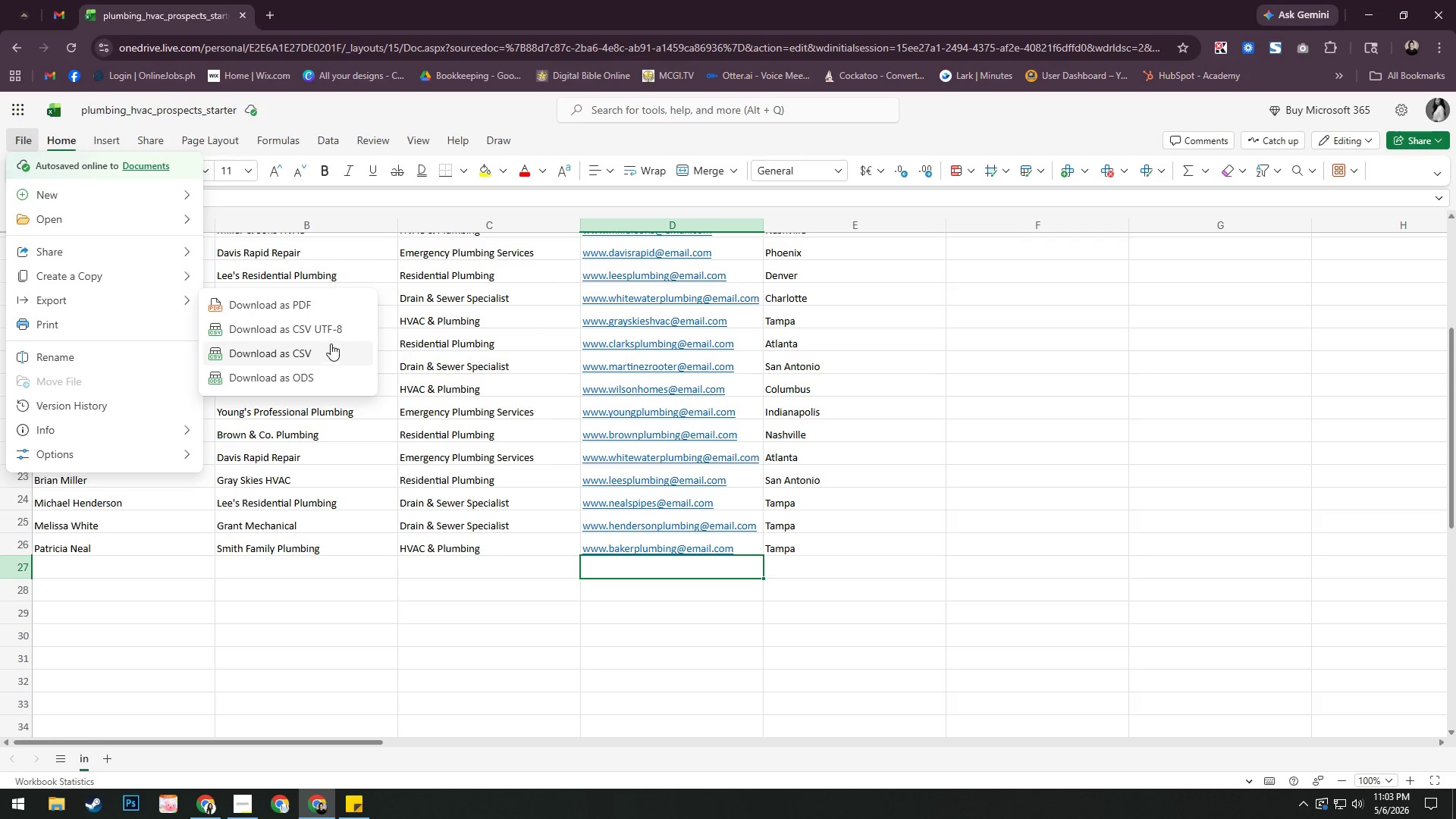 
left_click([324, 327])
 